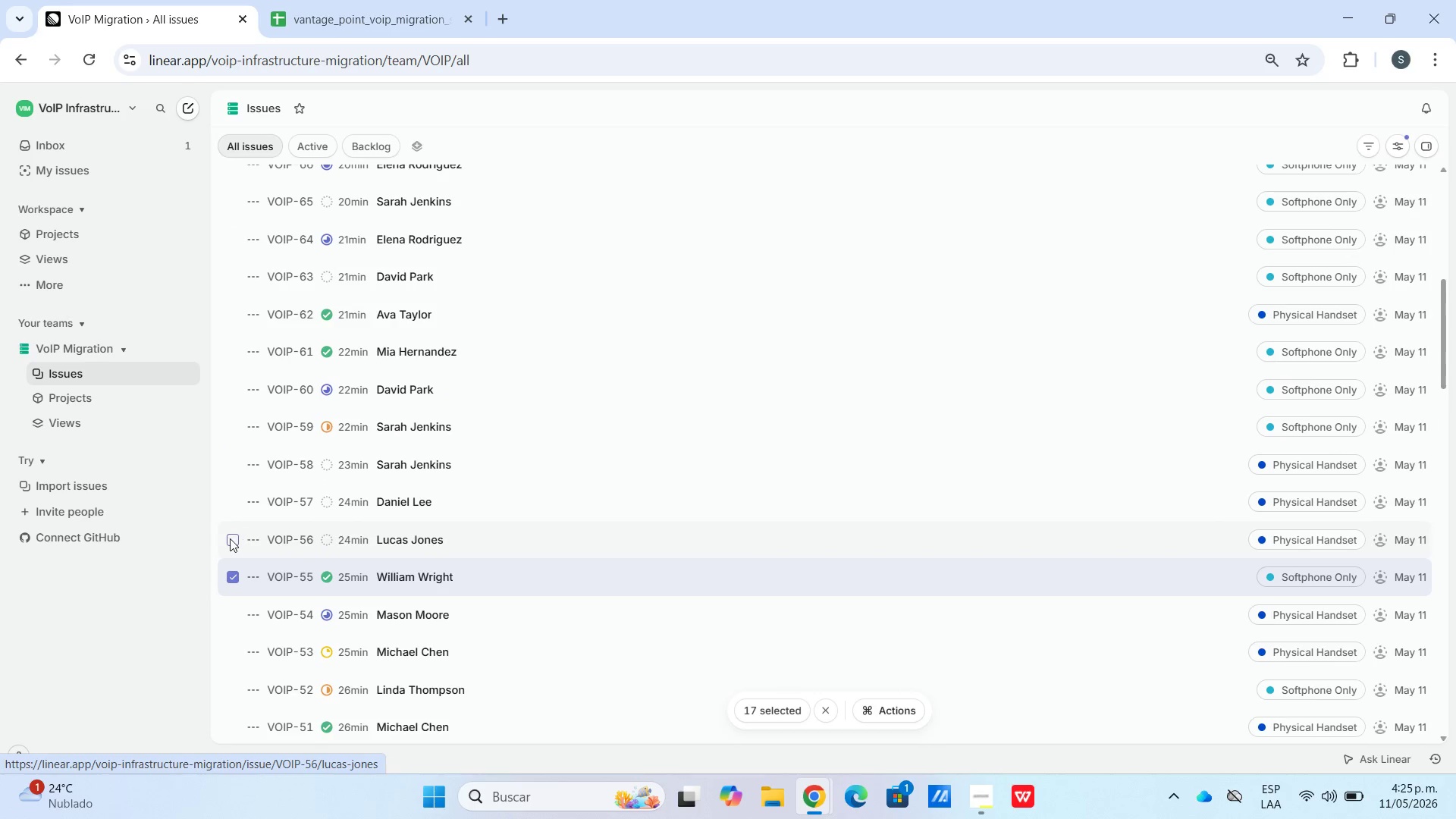 
mouse_move([197, 560])
 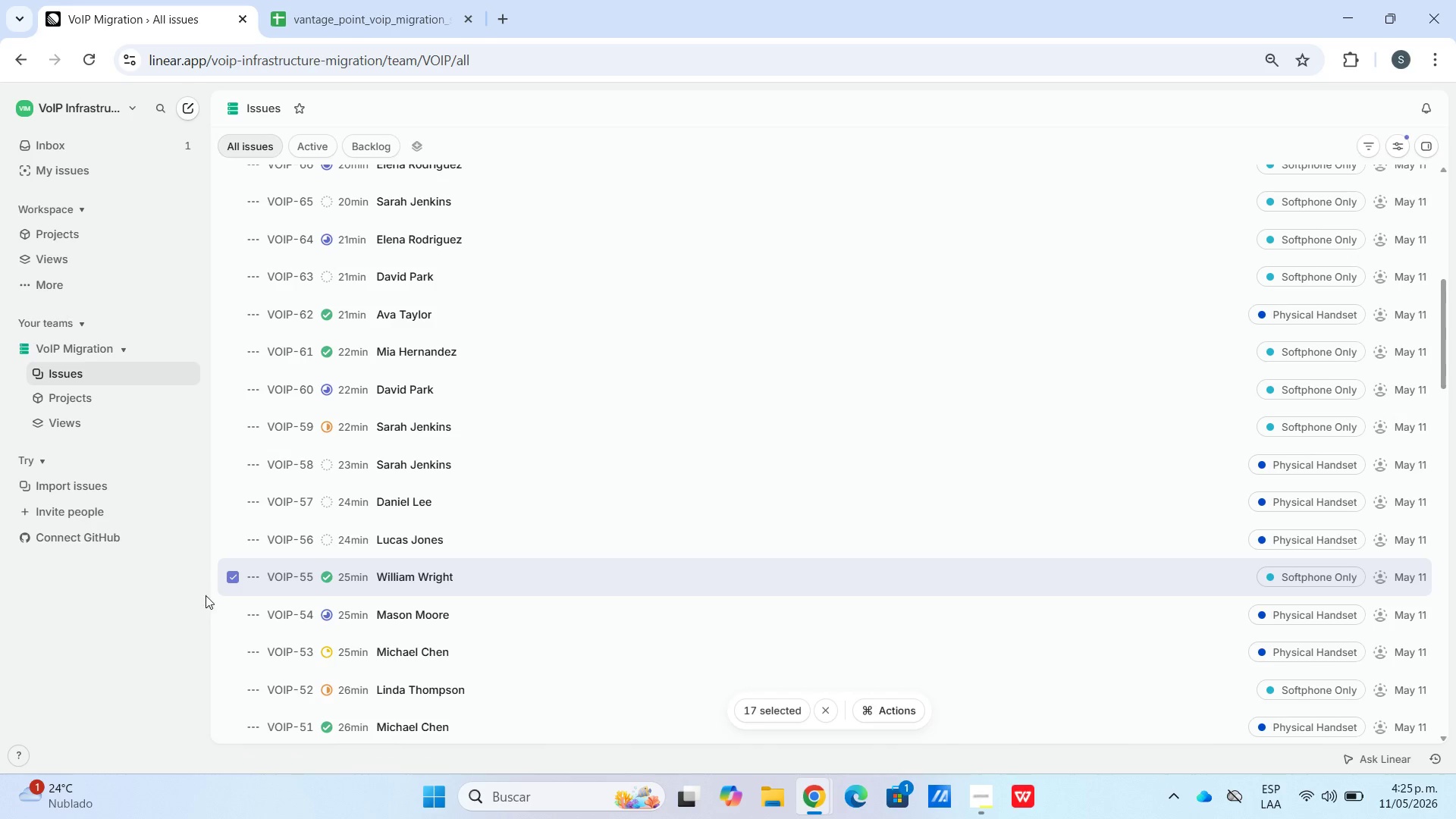 
left_click([236, 542])
 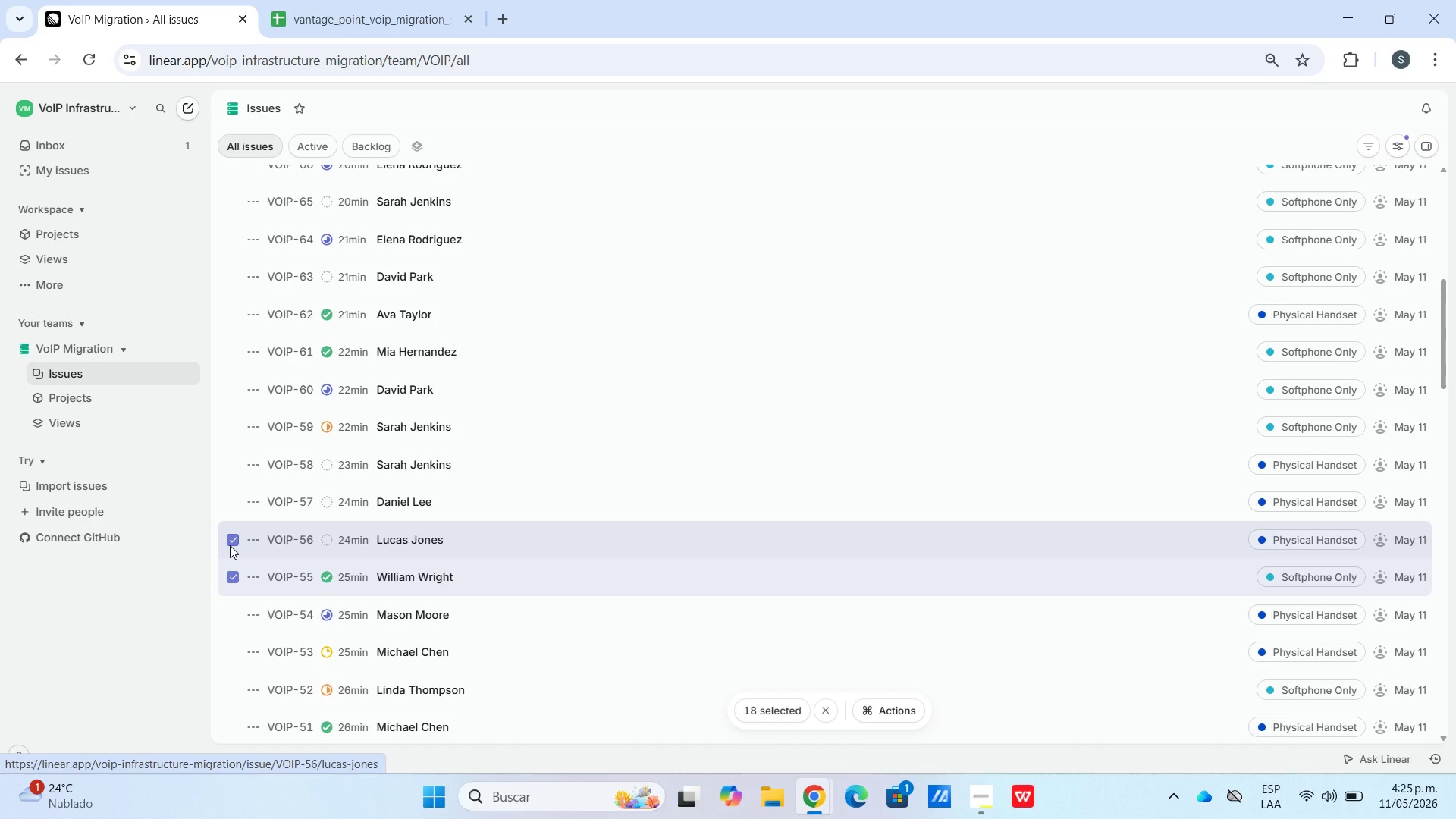 
wait(5.44)
 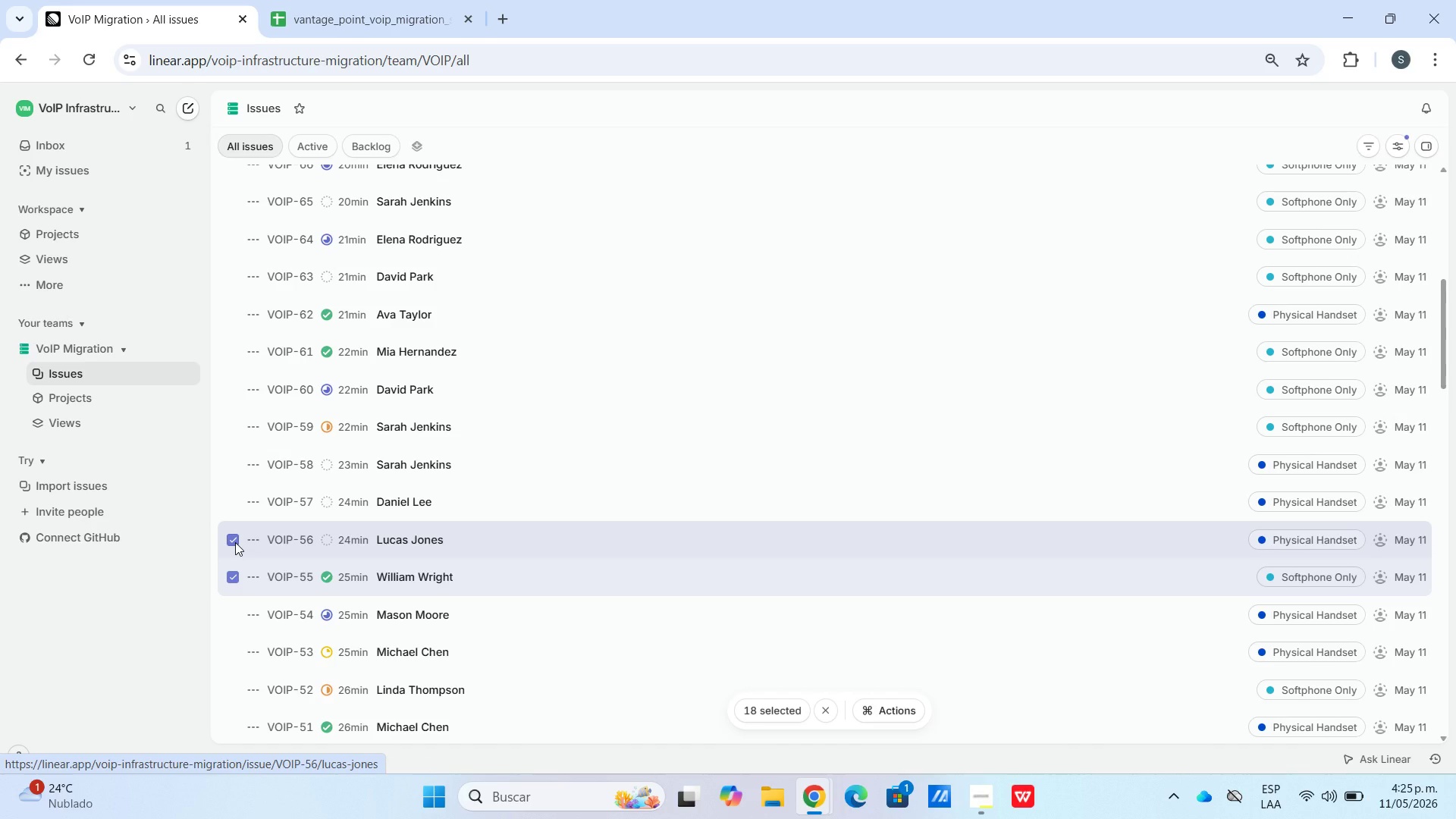 
left_click([234, 461])
 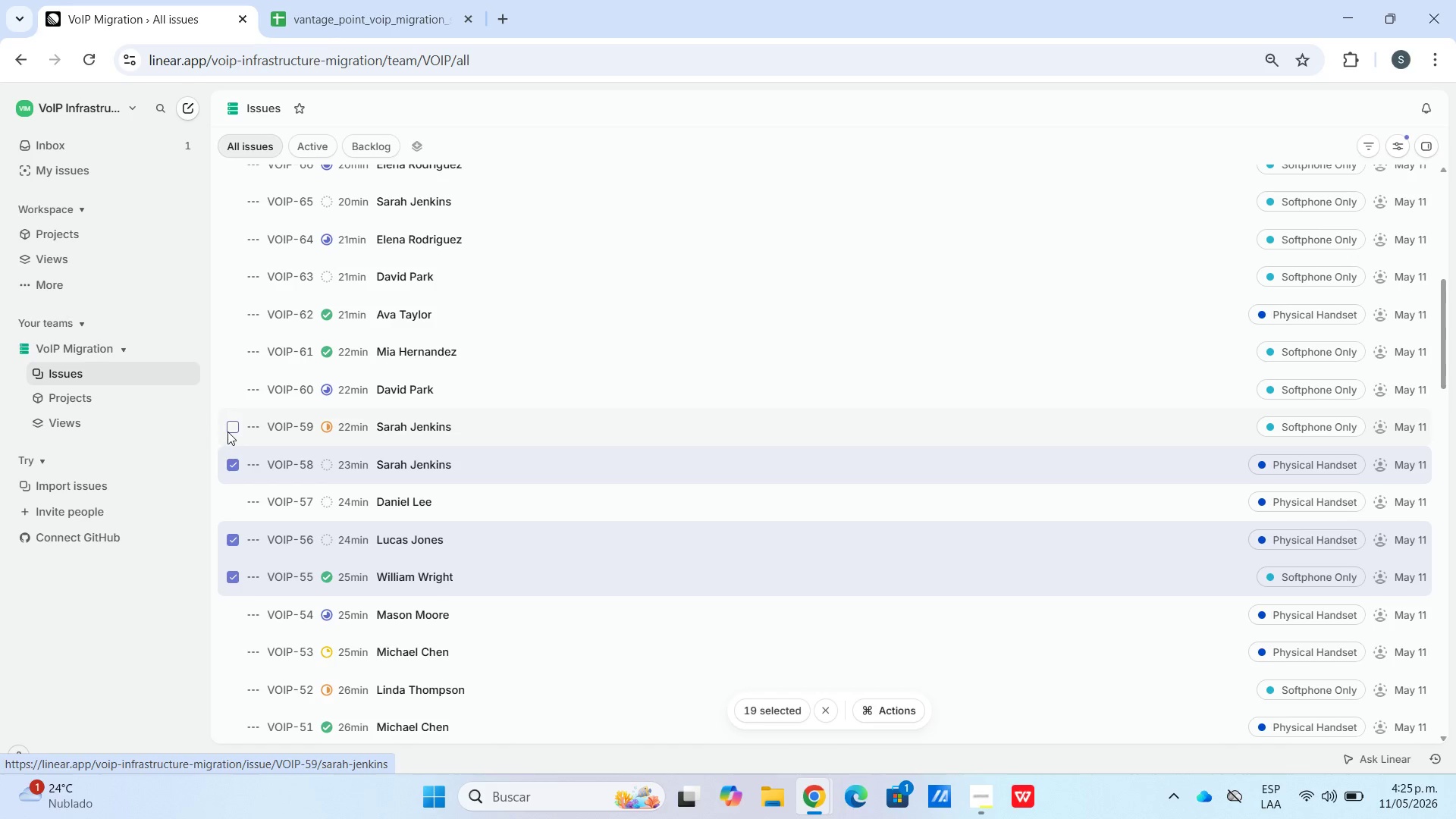 
left_click([228, 428])
 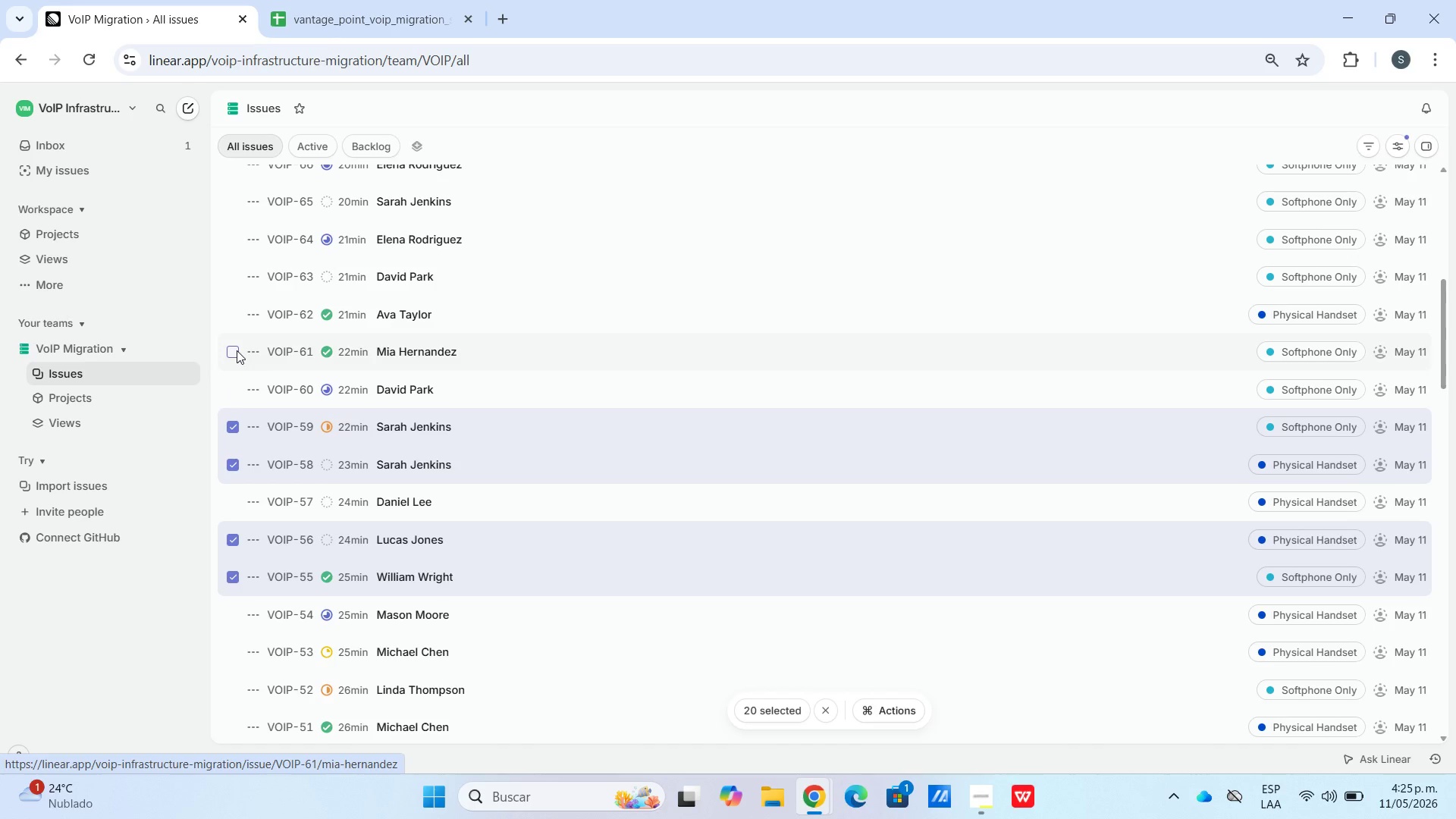 
left_click([232, 324])
 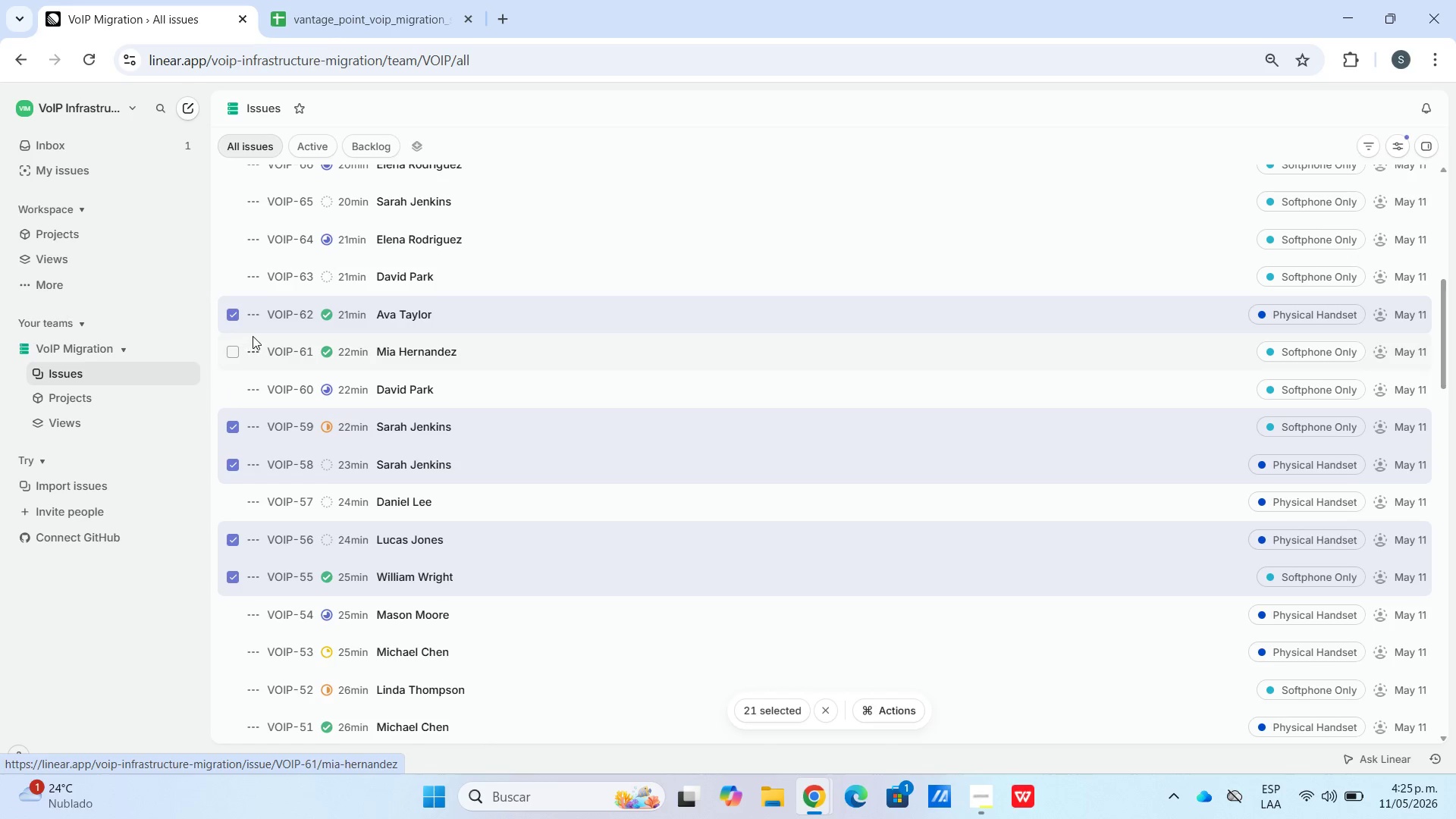 
mouse_move([247, 271])
 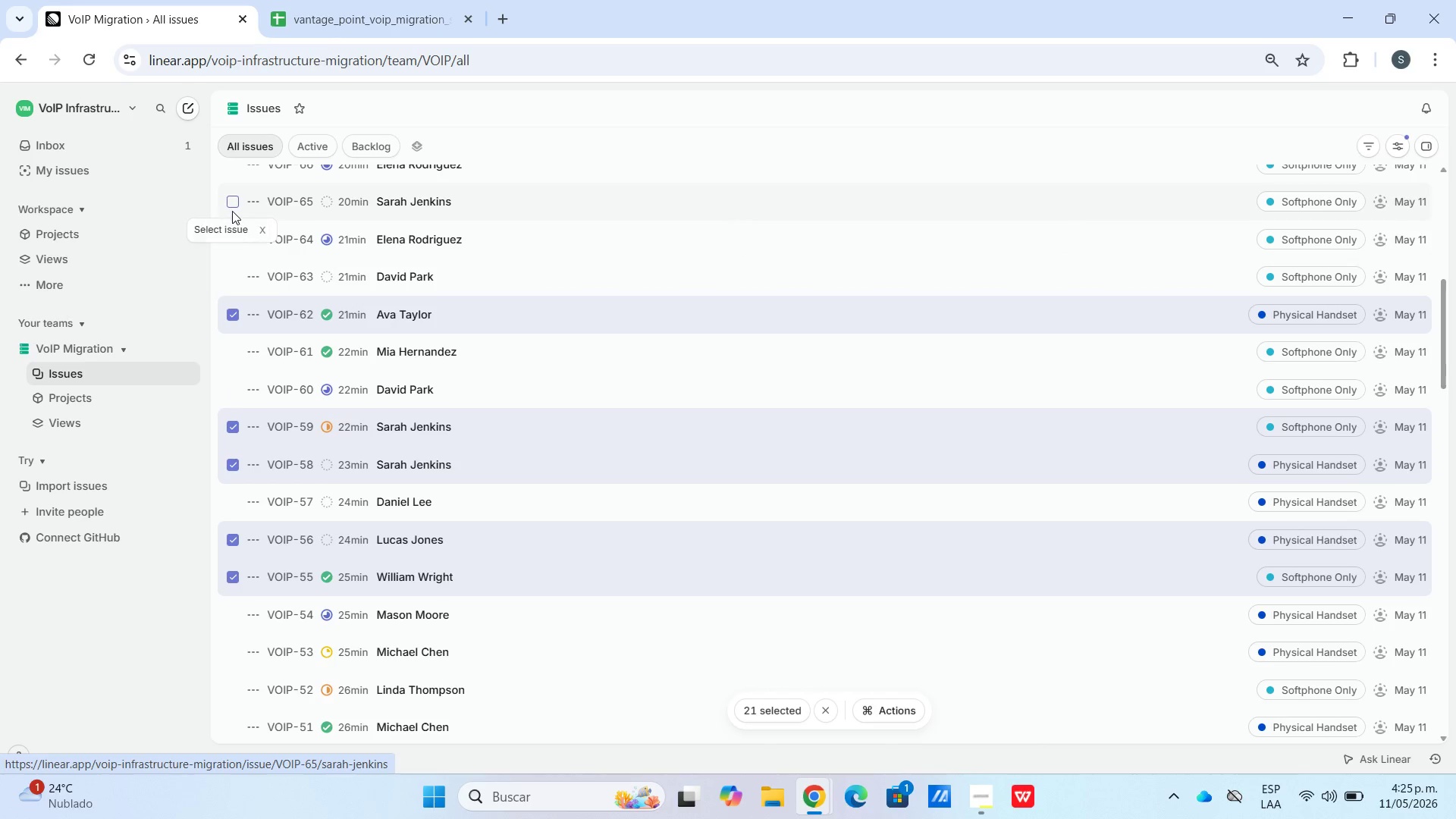 
scroll: coordinate [231, 208], scroll_direction: up, amount: 1.0
 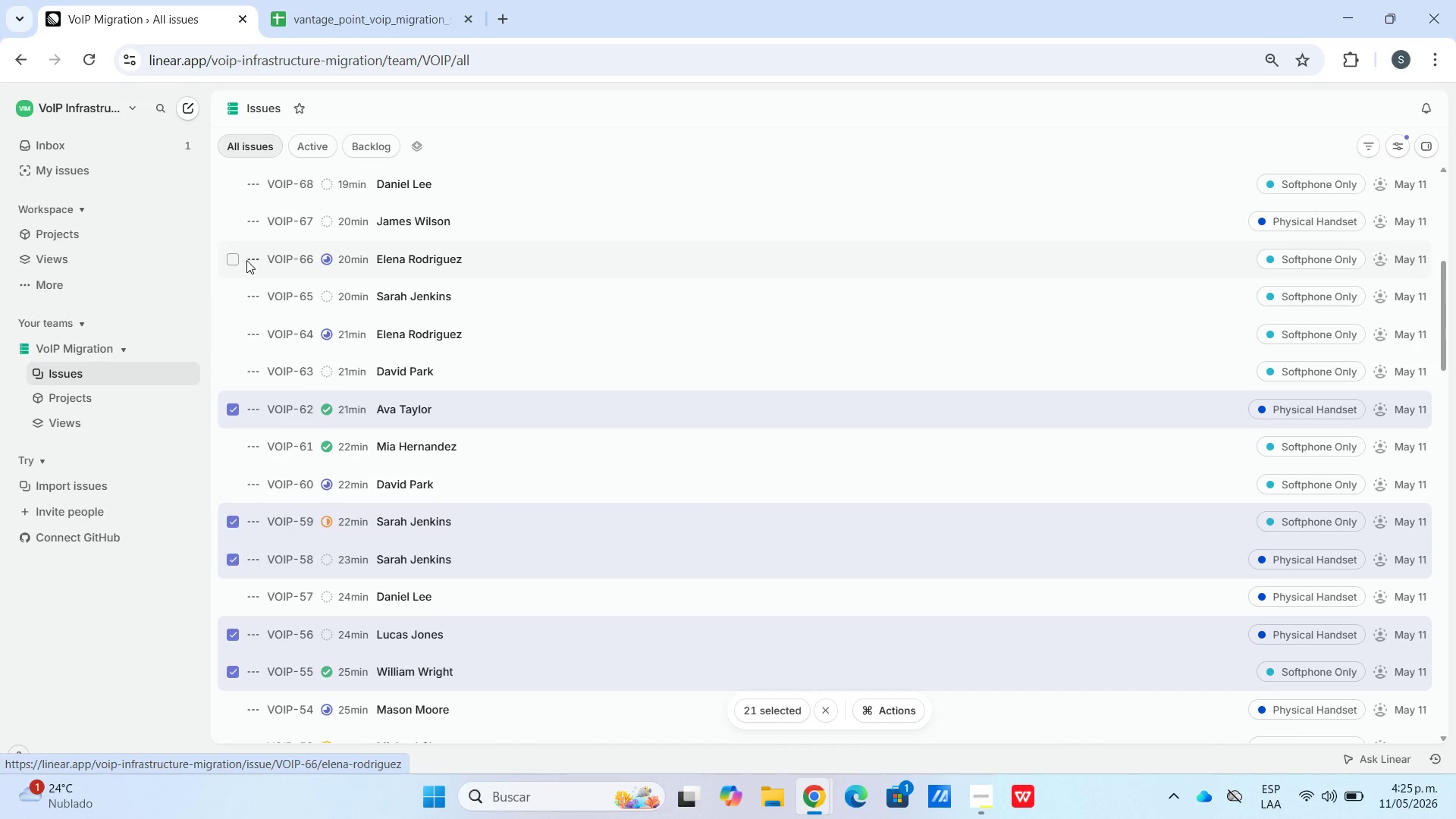 
left_click([243, 259])
 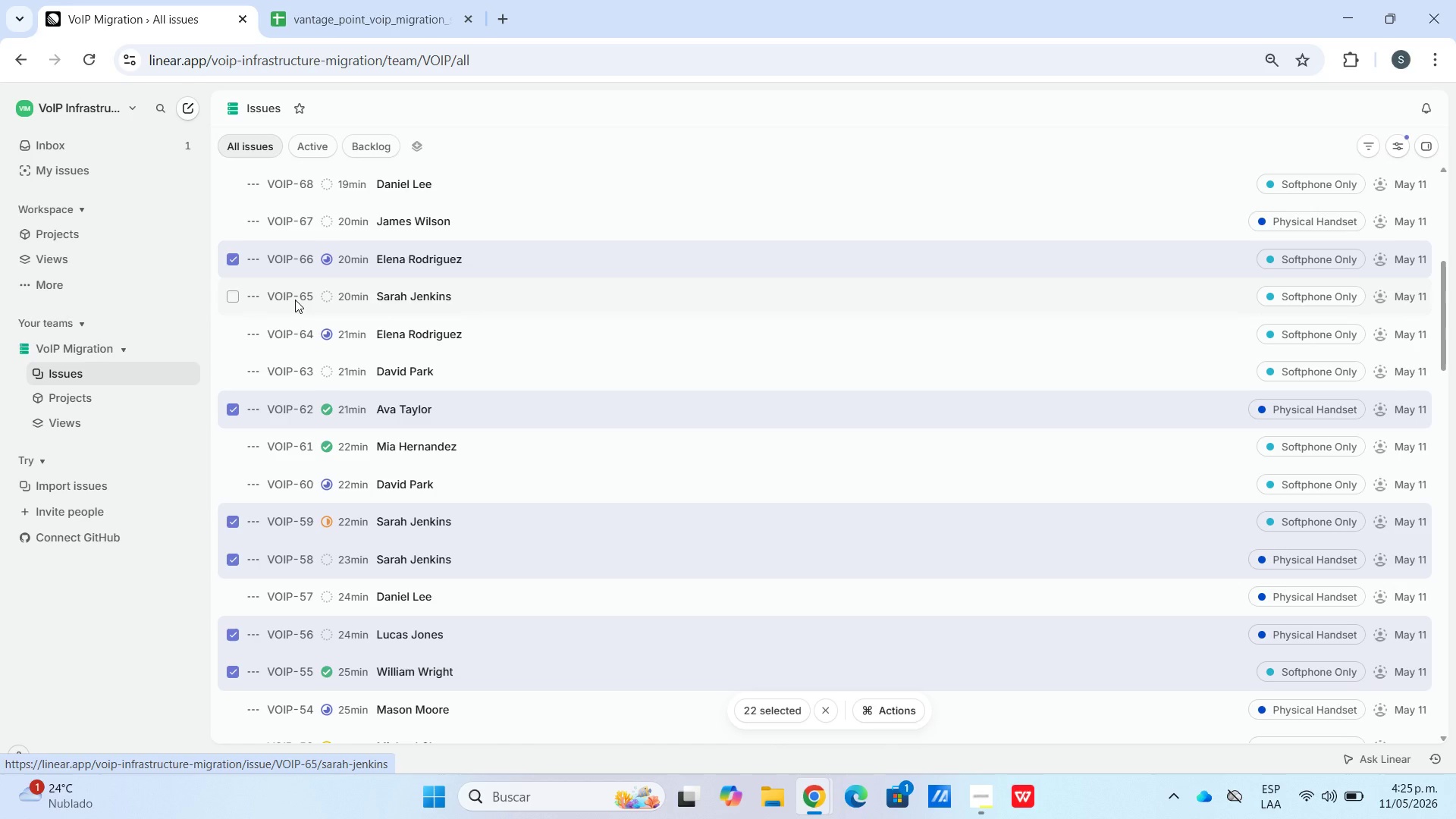 
scroll: coordinate [293, 306], scroll_direction: up, amount: 3.0
 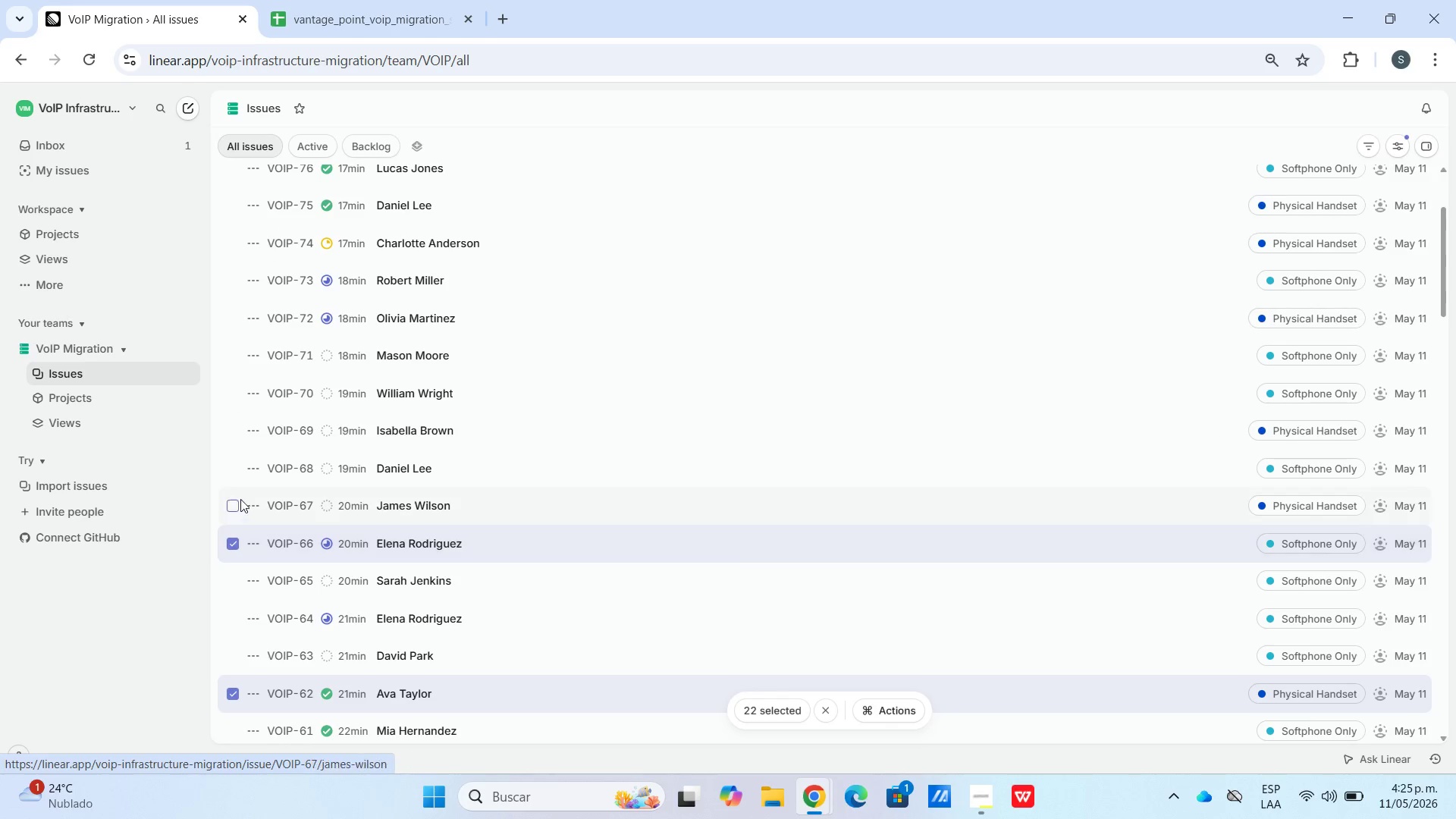 
left_click([234, 502])
 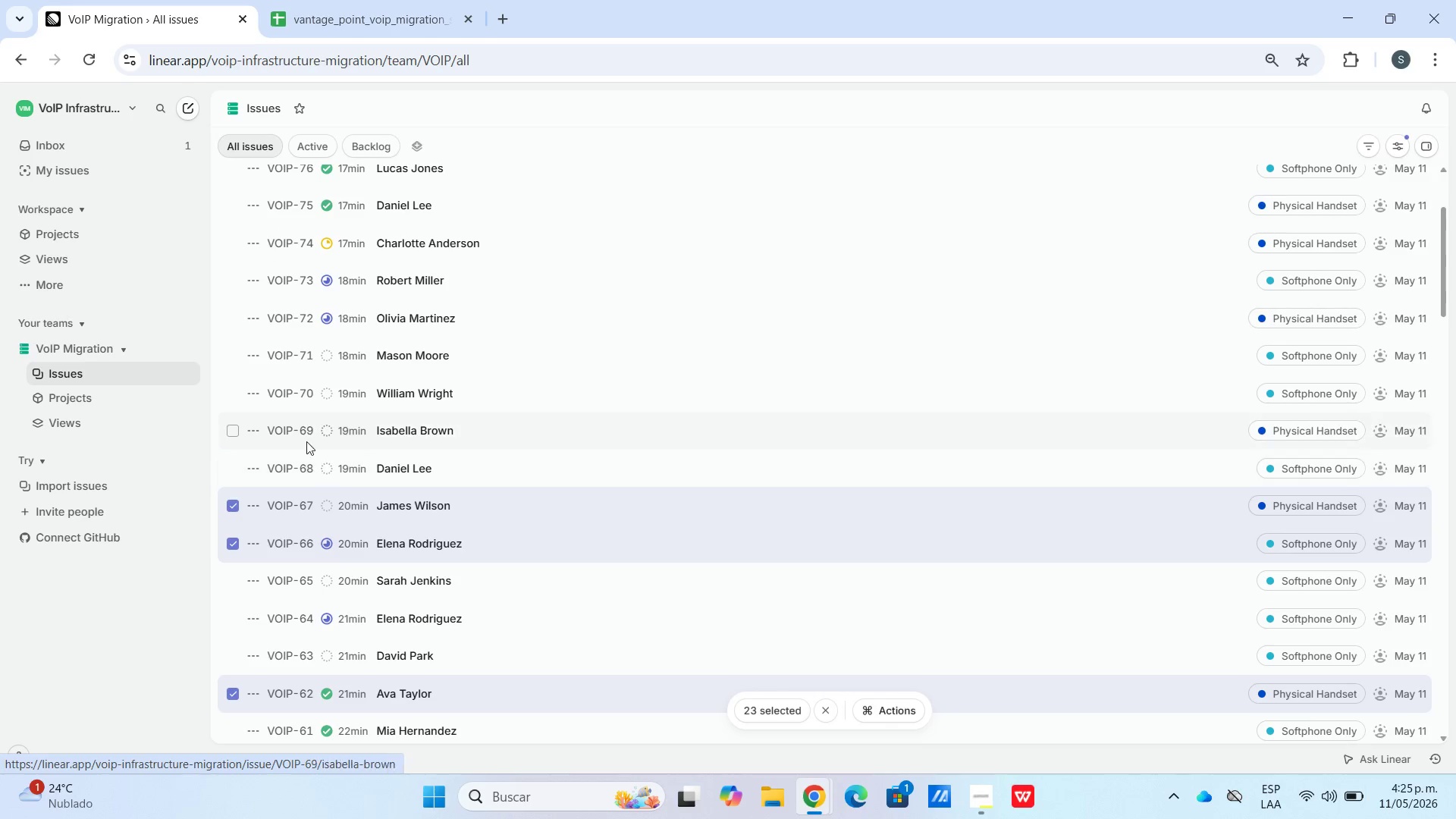 
mouse_move([230, 438])
 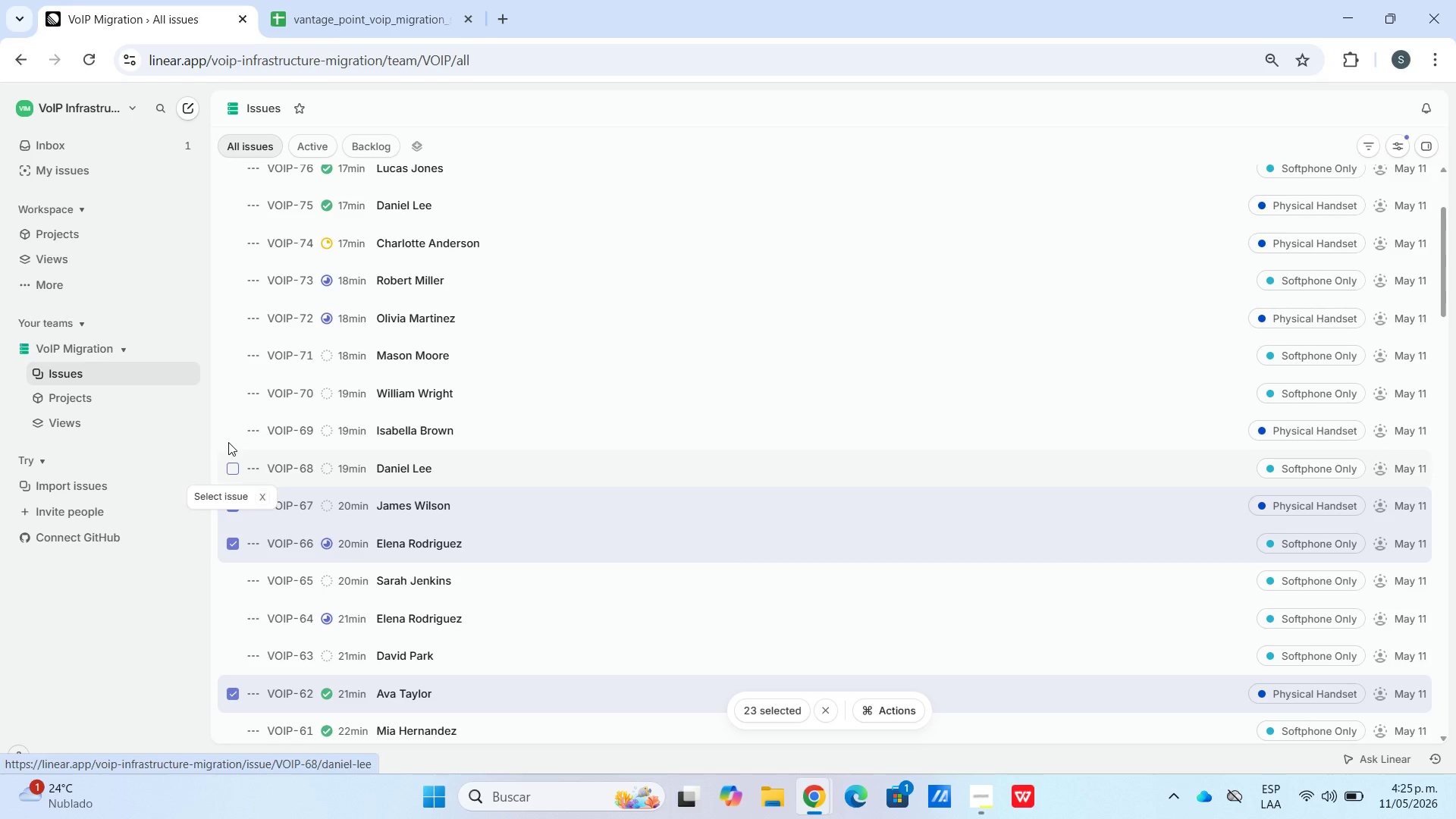 
mouse_move([234, 390])
 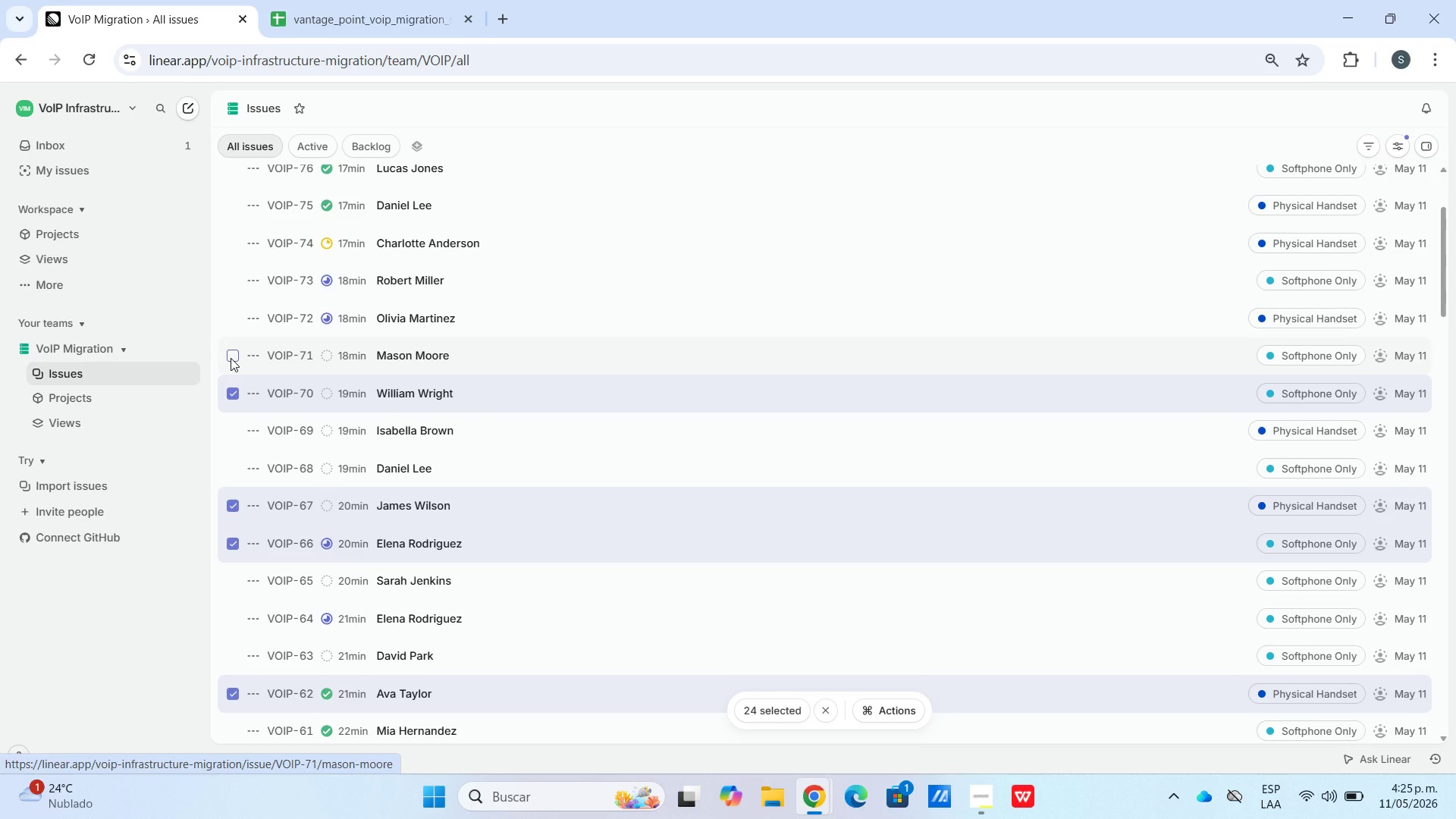 
left_click([231, 358])
 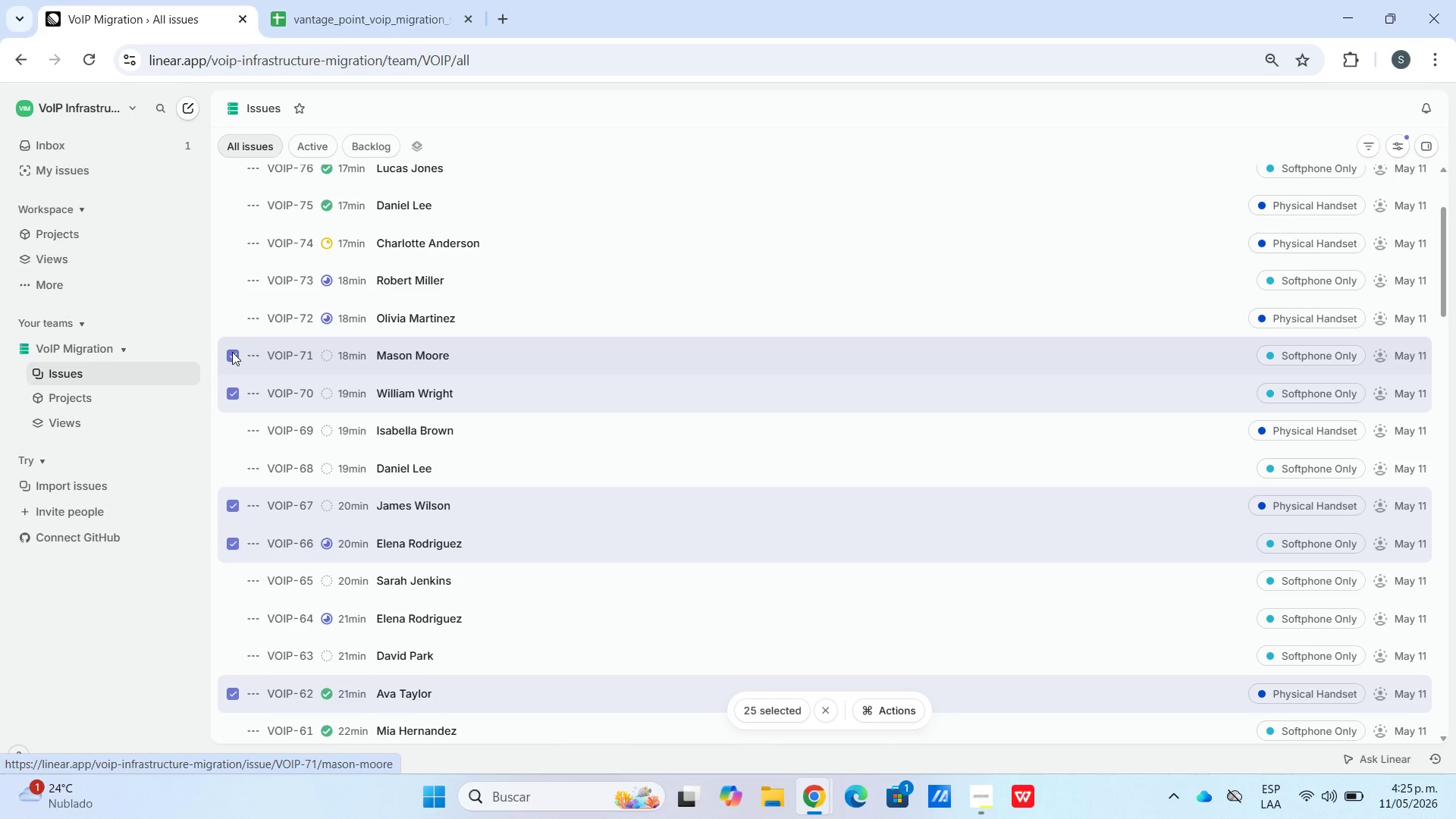 
mouse_move([240, 306])
 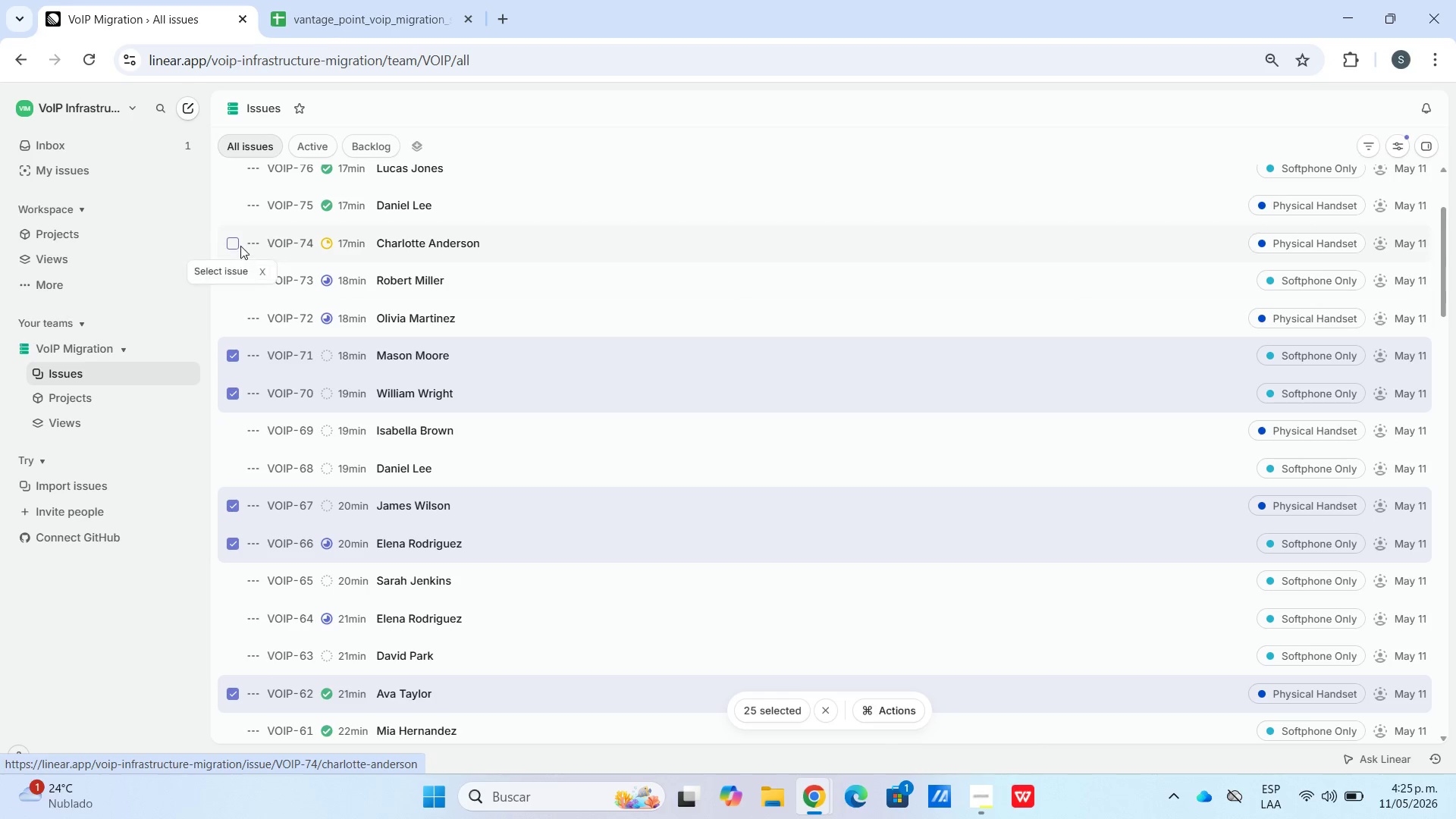 
mouse_move([237, 208])
 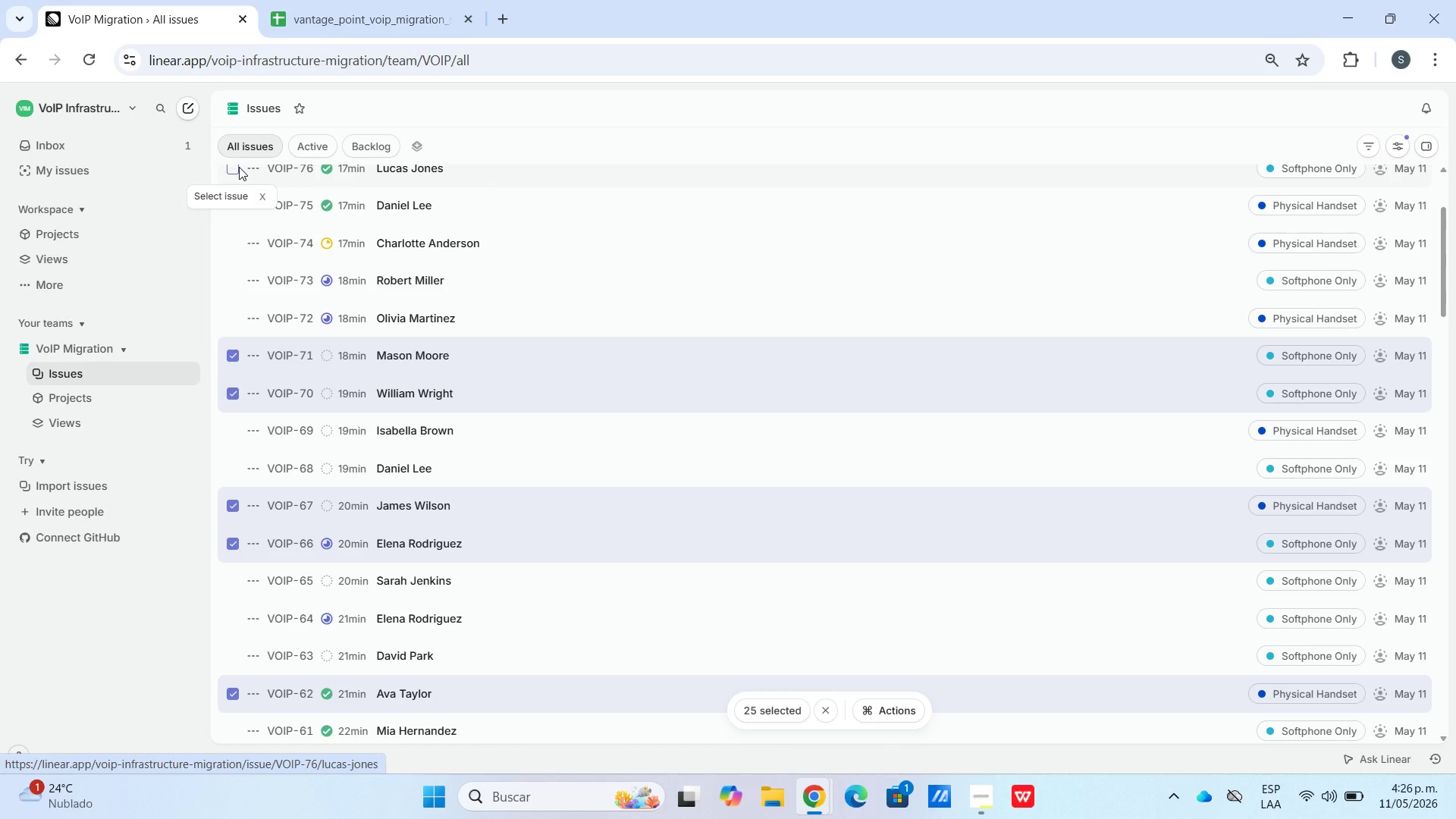 
left_click([239, 167])
 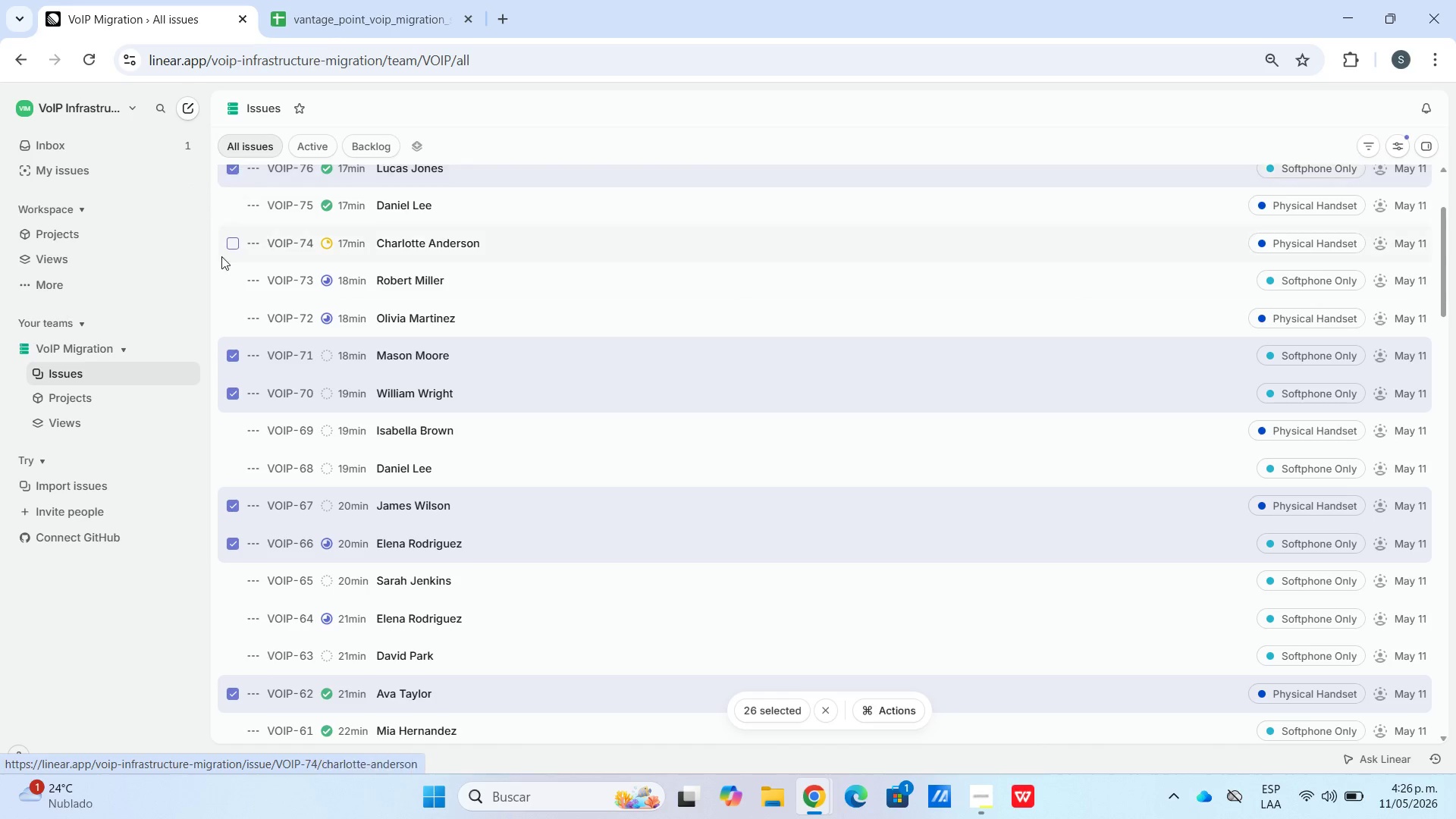 
scroll: coordinate [221, 259], scroll_direction: up, amount: 2.0
 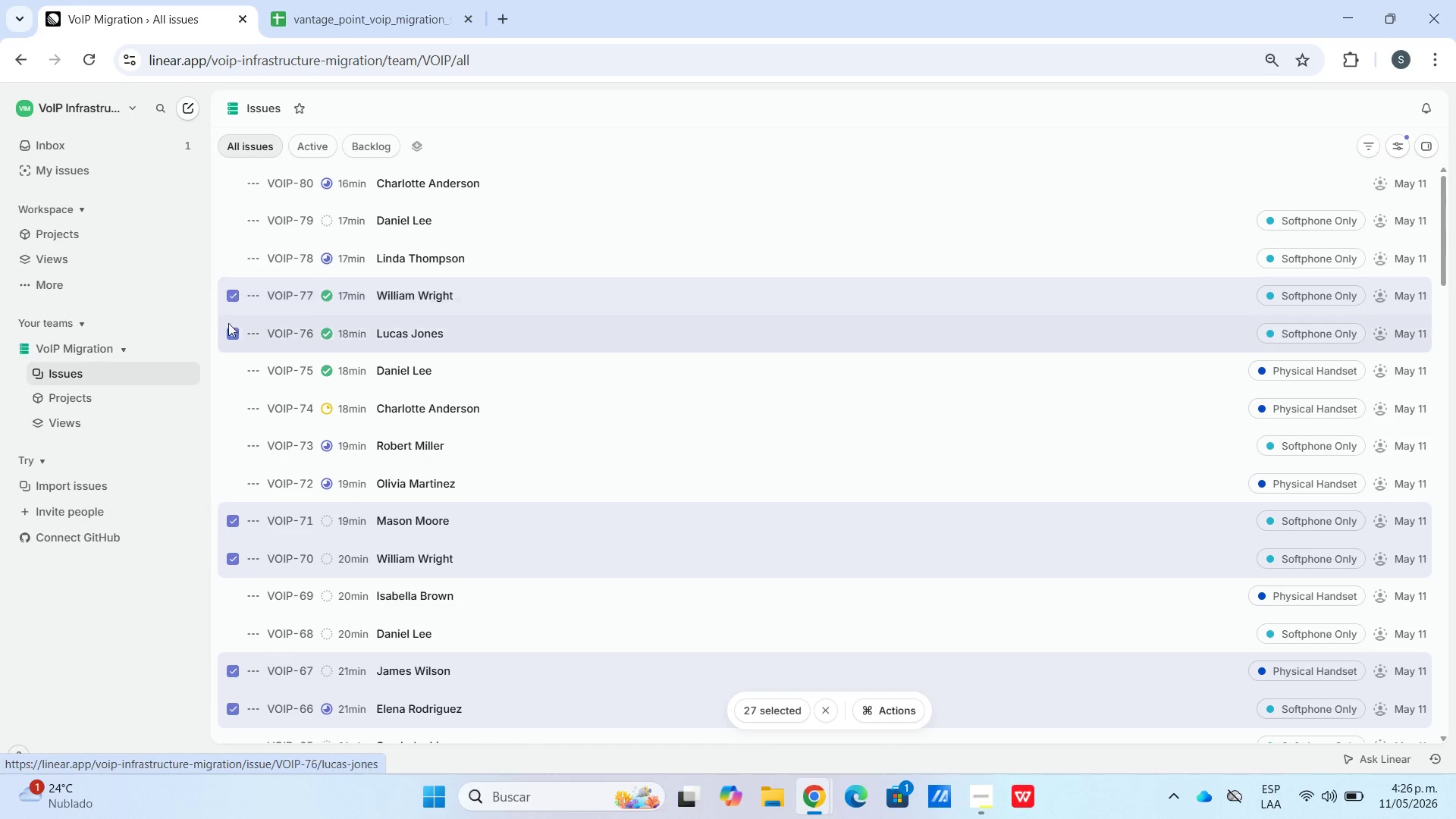 
left_click([225, 340])
 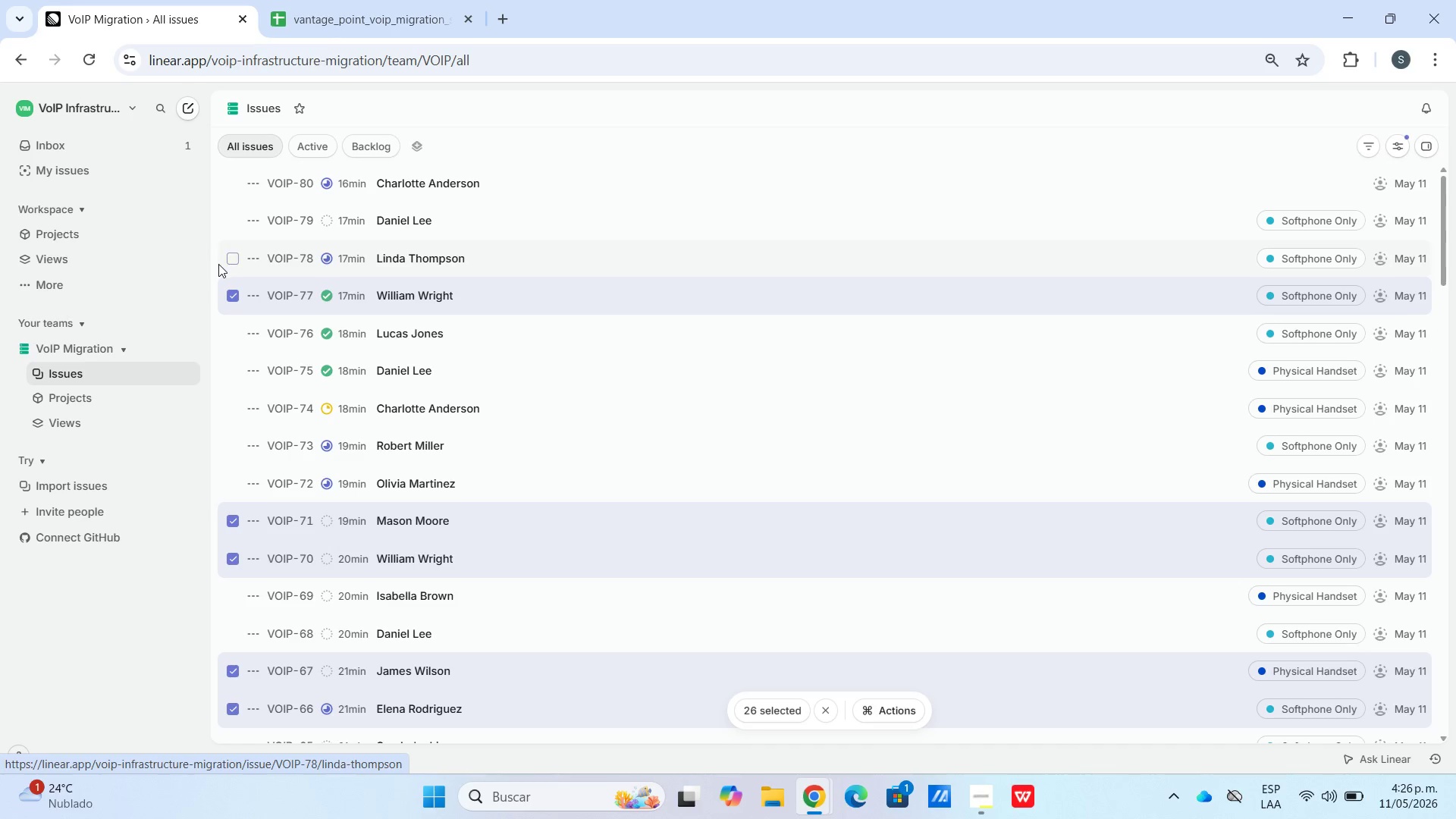 
left_click([224, 260])
 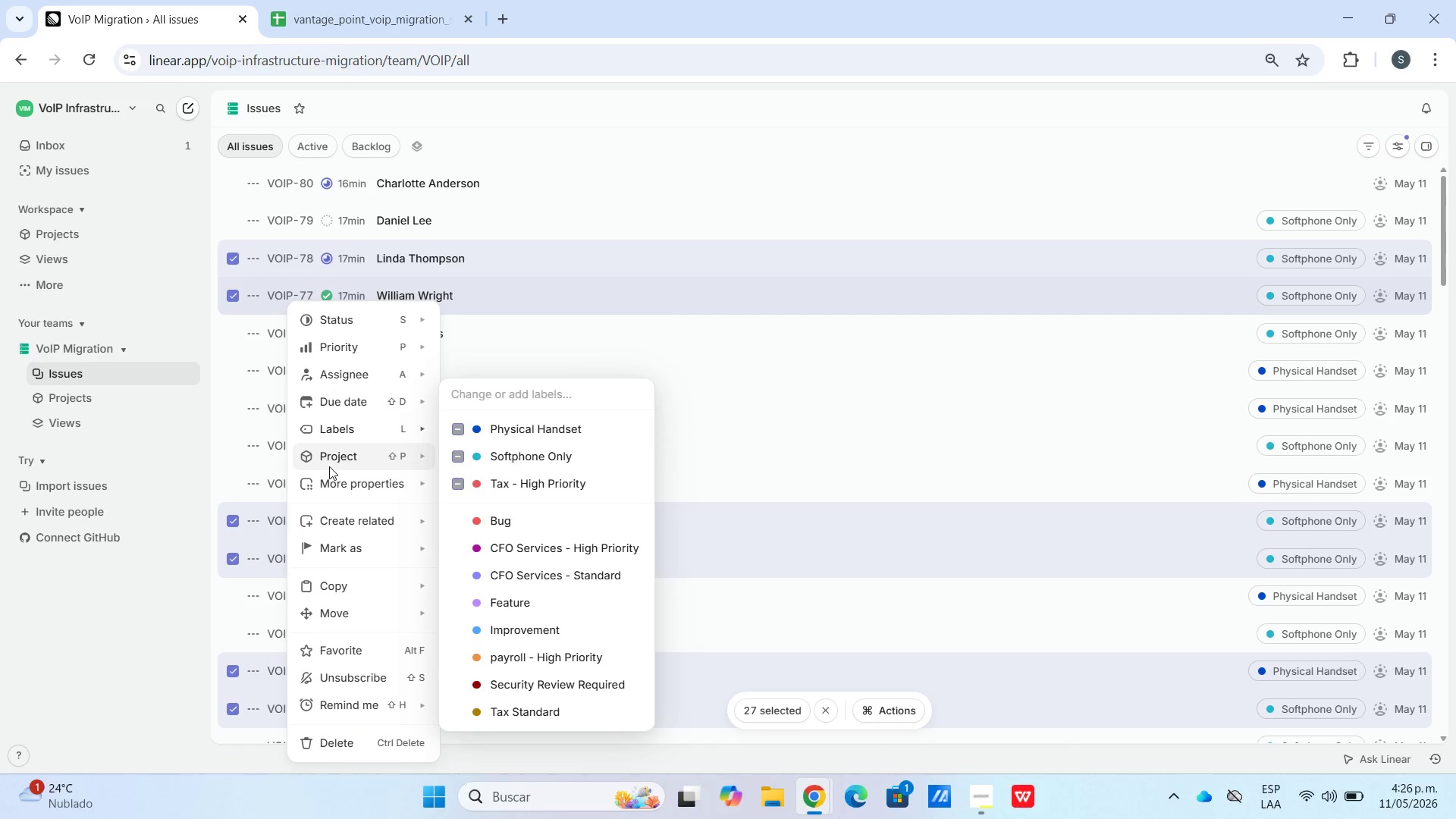 
wait(8.2)
 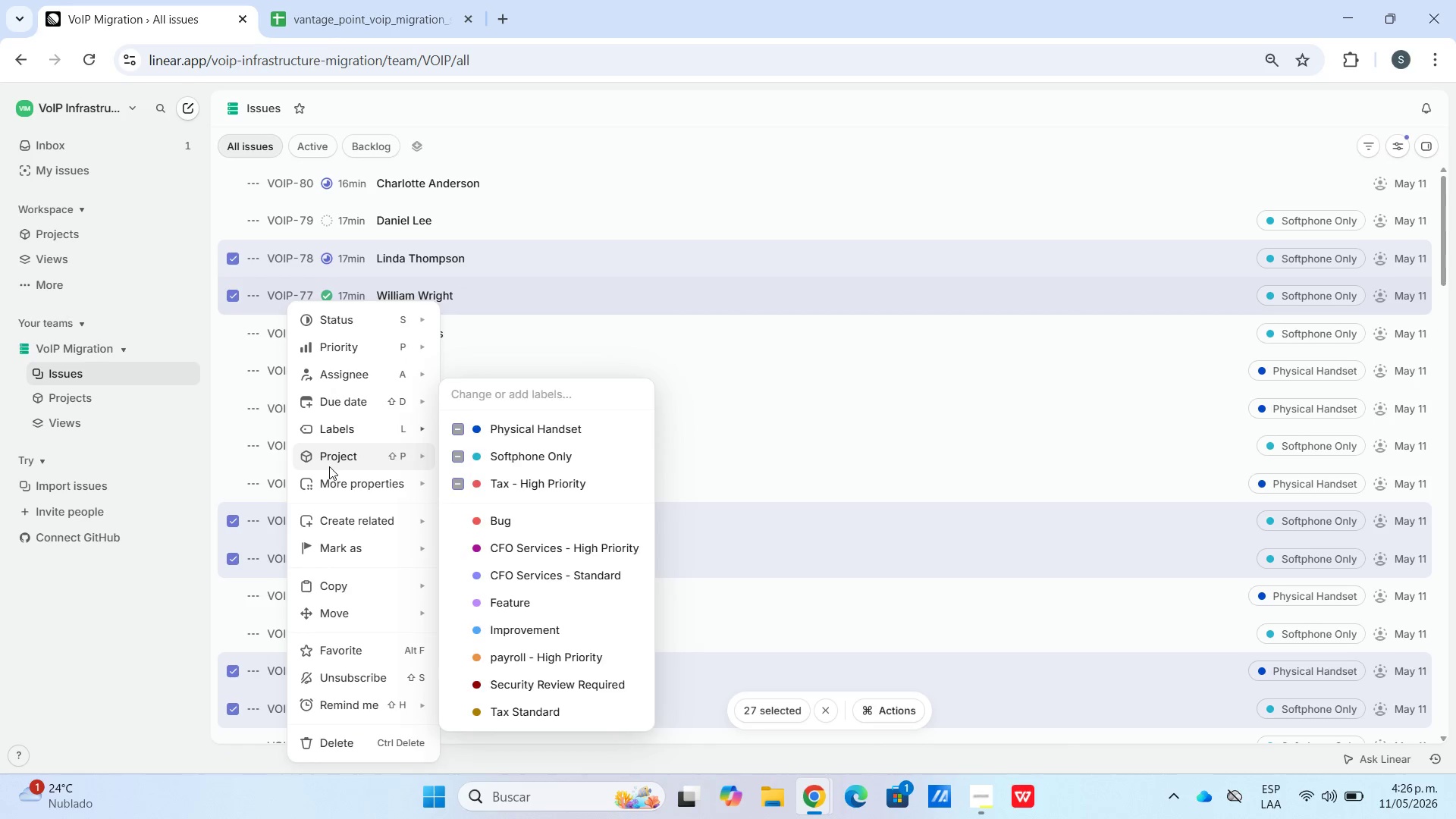 
mouse_move([234, 401])
 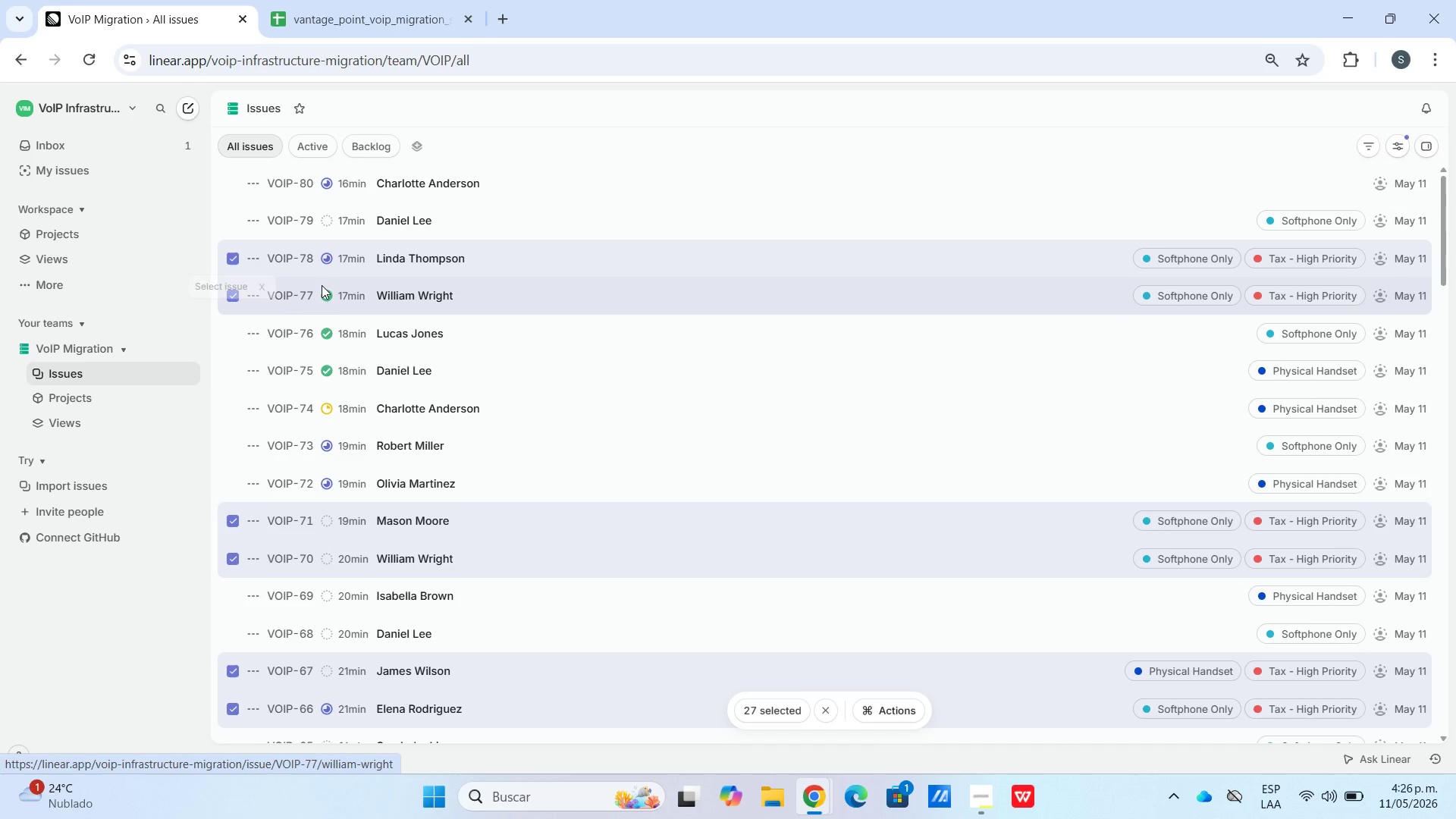 
mouse_move([371, 301])
 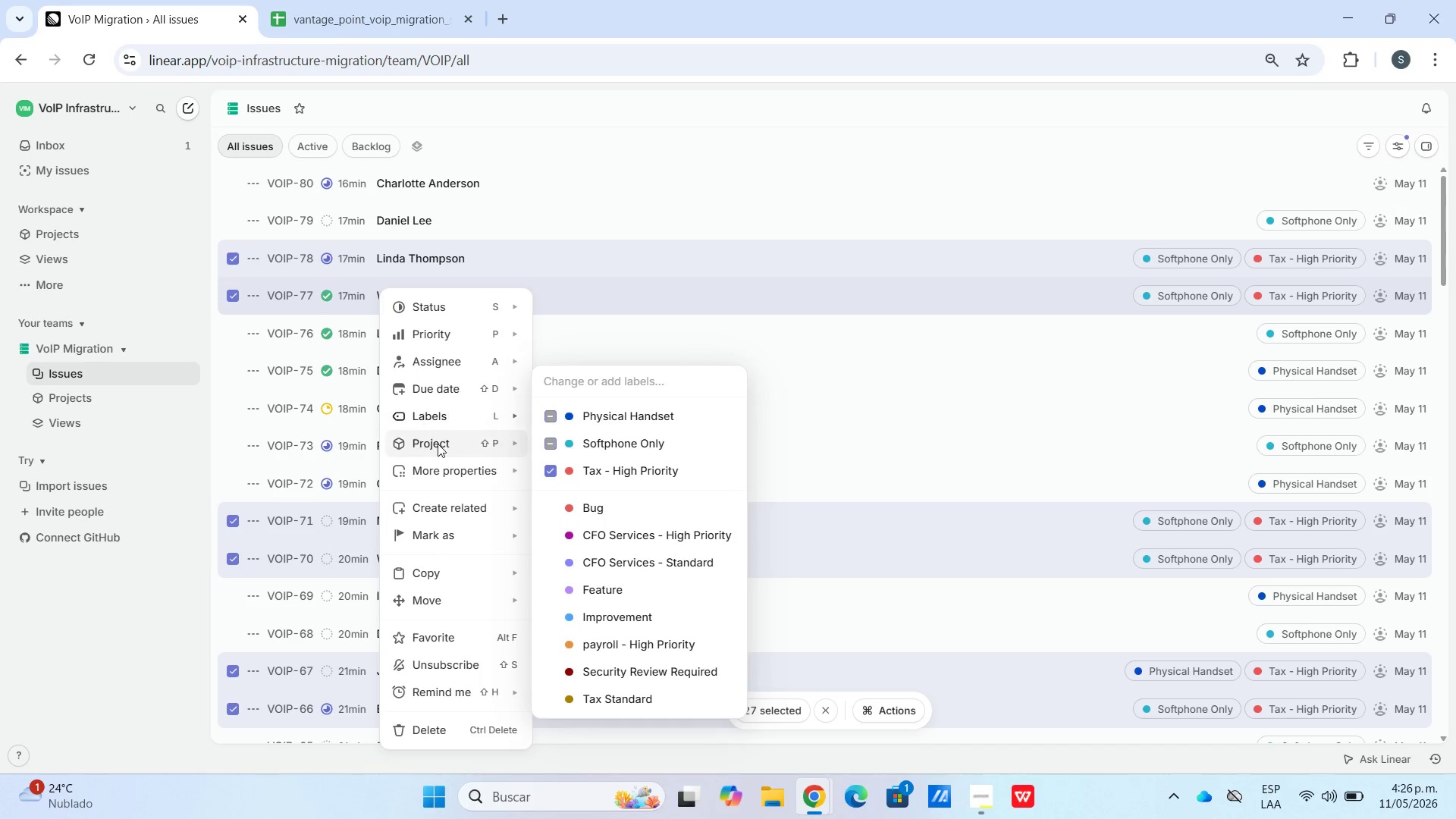 
mouse_move([453, 425])
 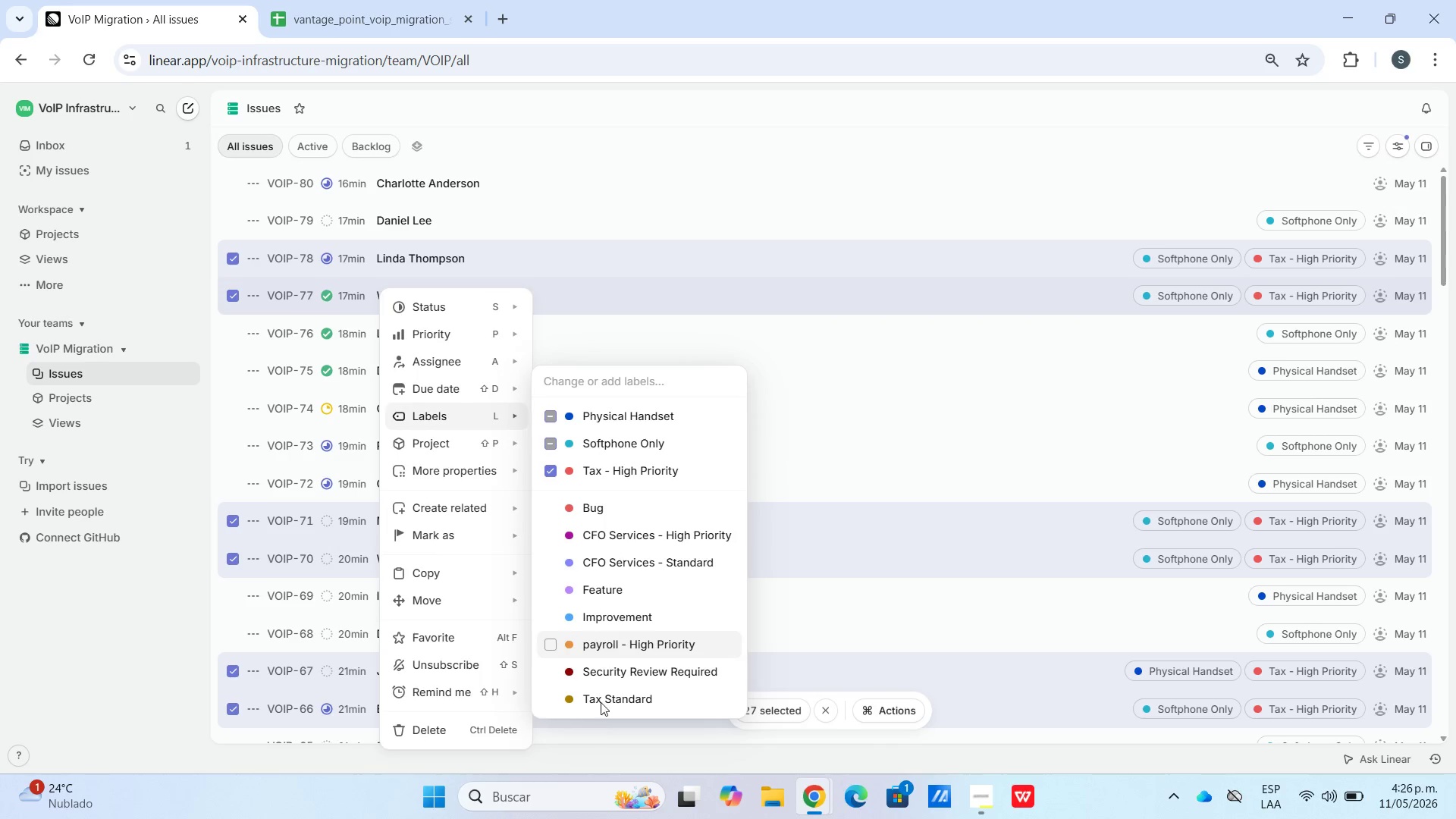 
mouse_move([624, 702])
 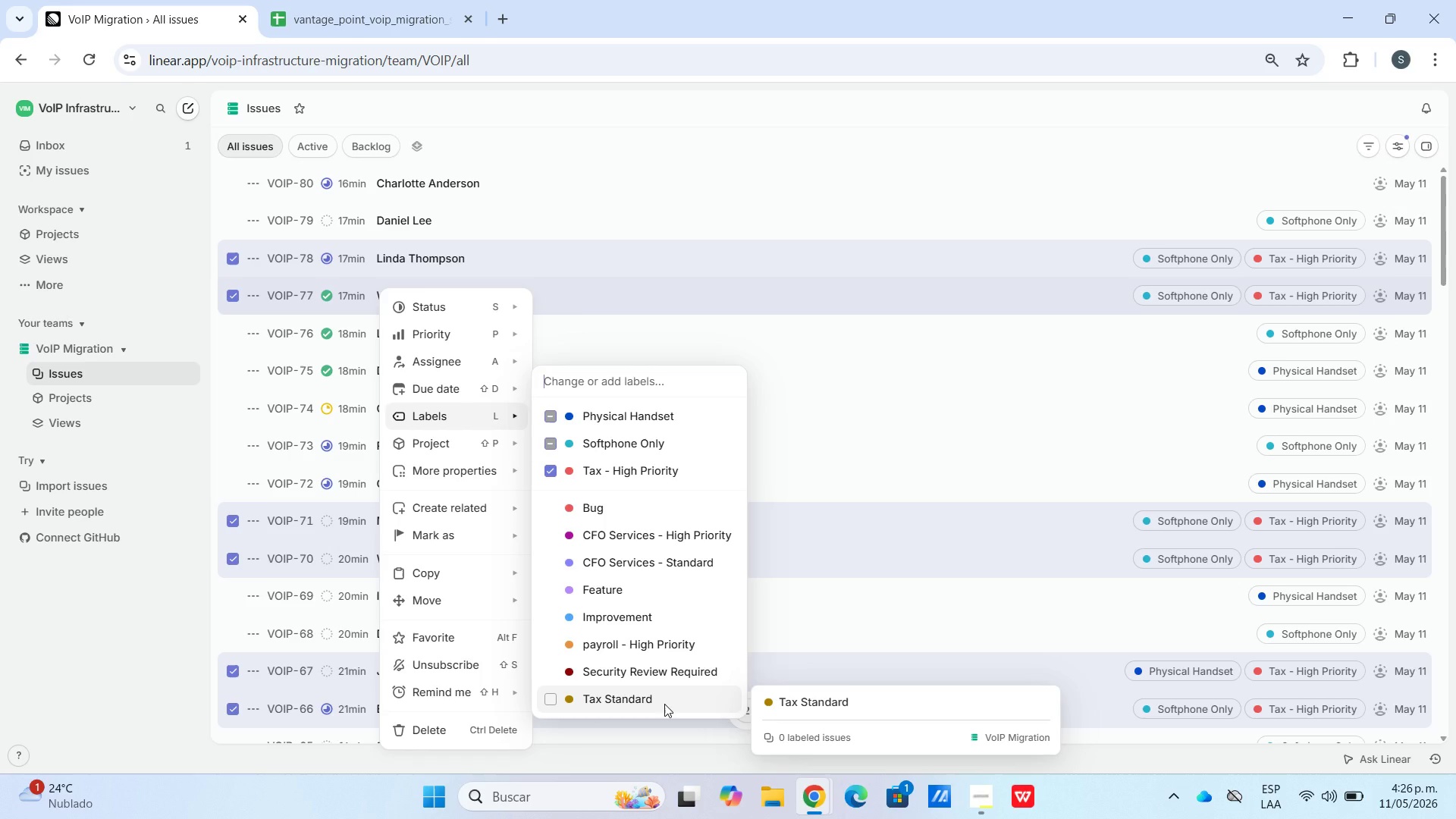 
wait(11.14)
 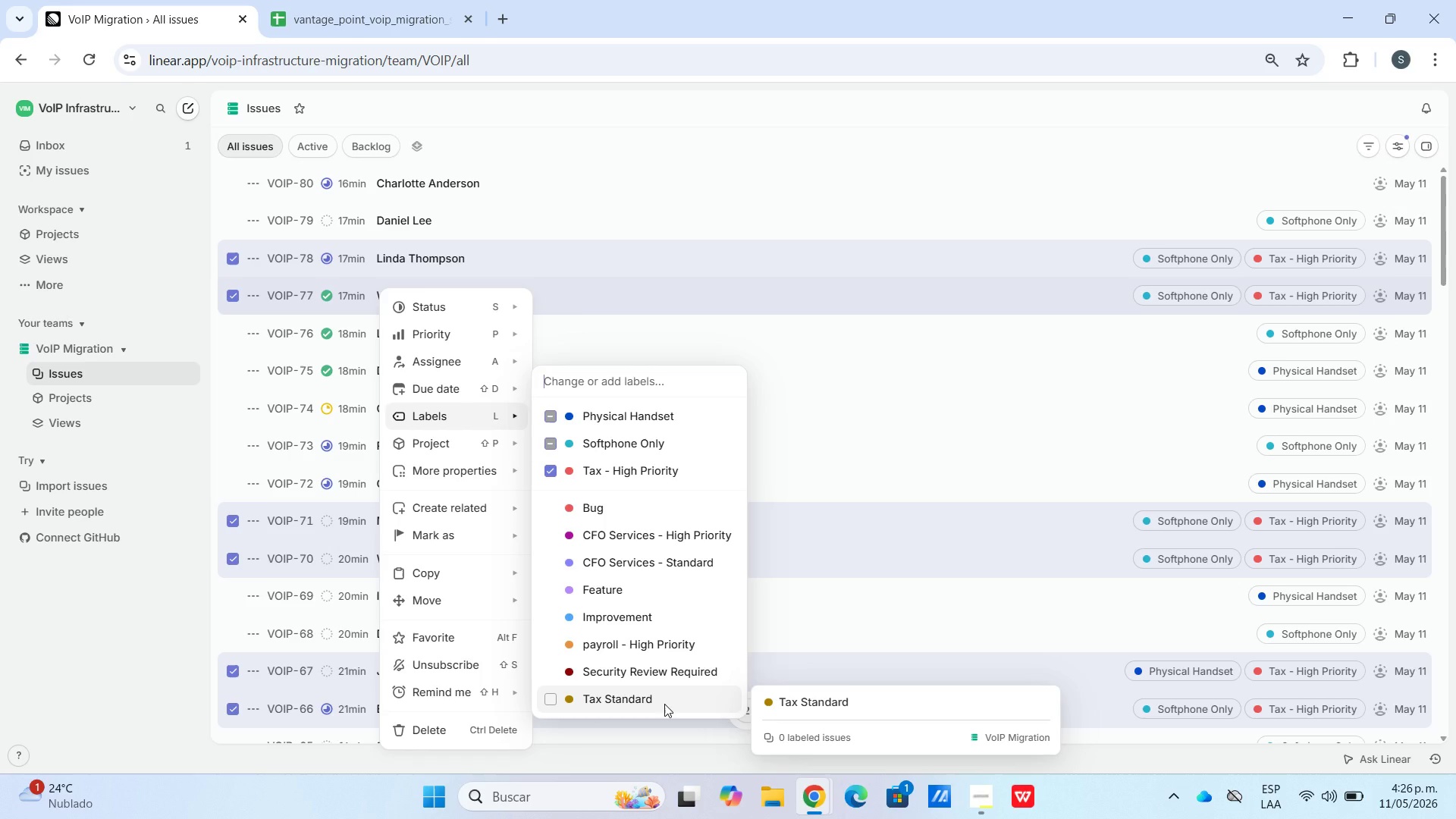 
left_click([700, 221])
 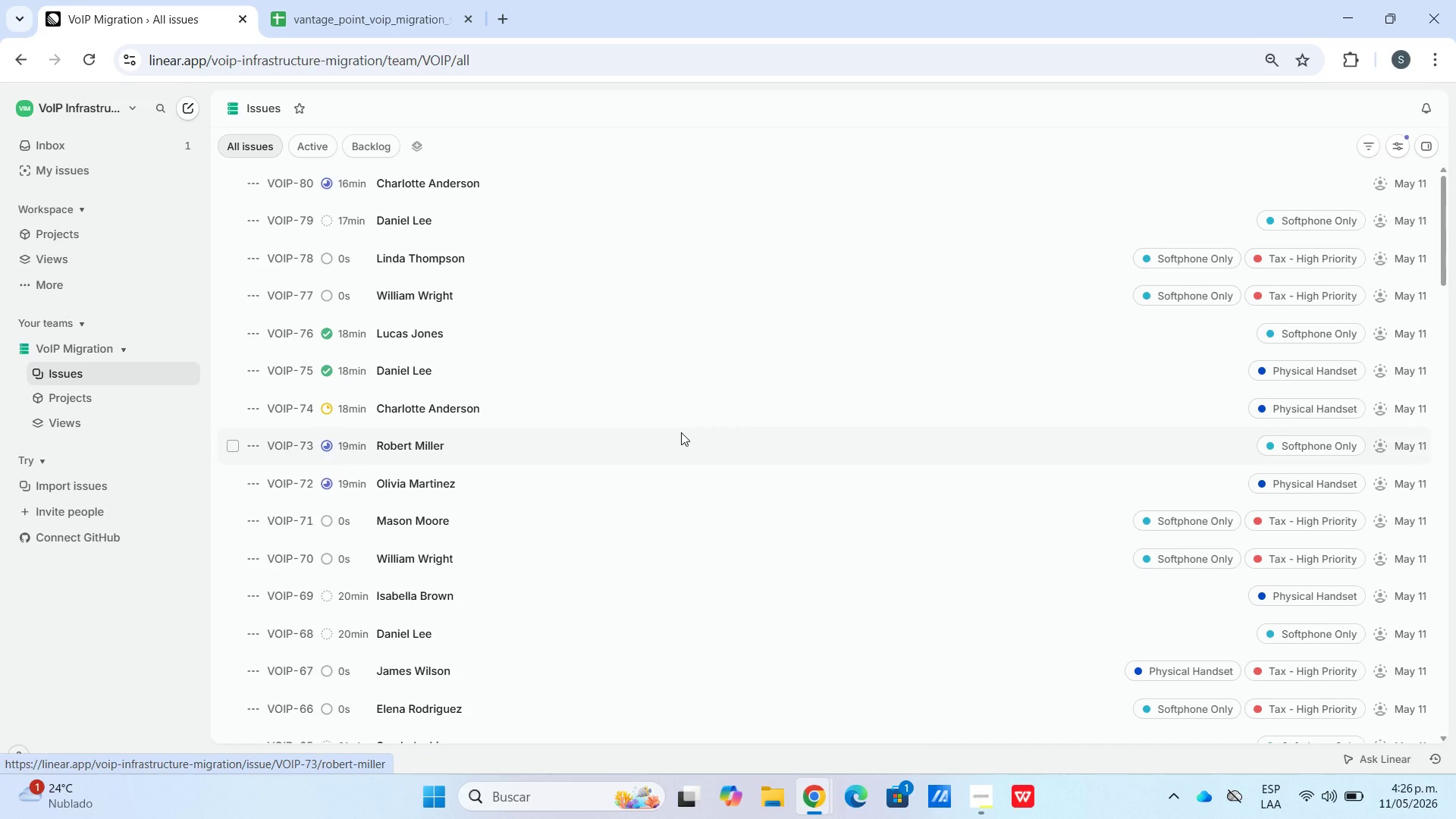 
wait(5.2)
 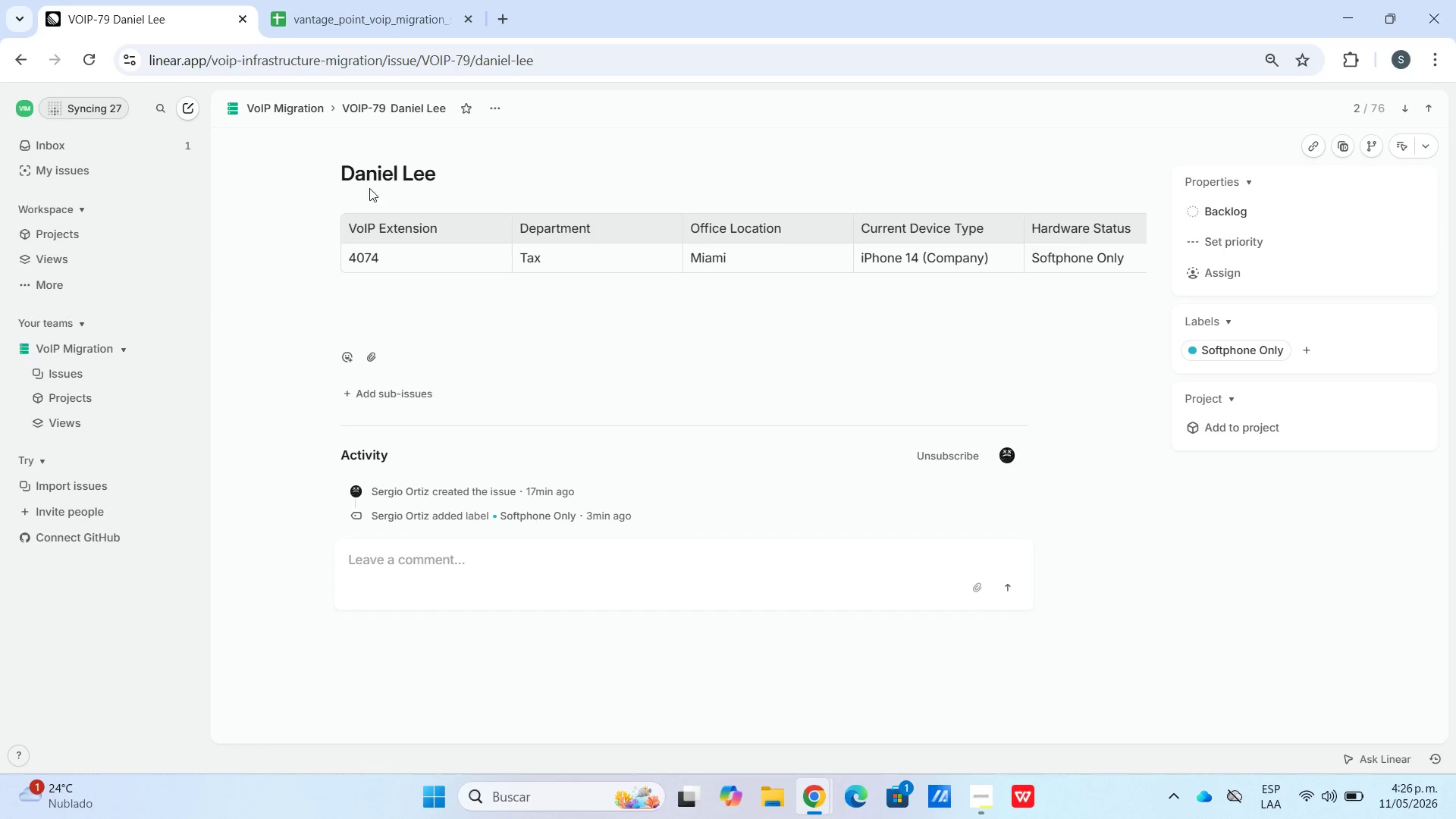 
scroll: coordinate [291, 624], scroll_direction: down, amount: 48.0
 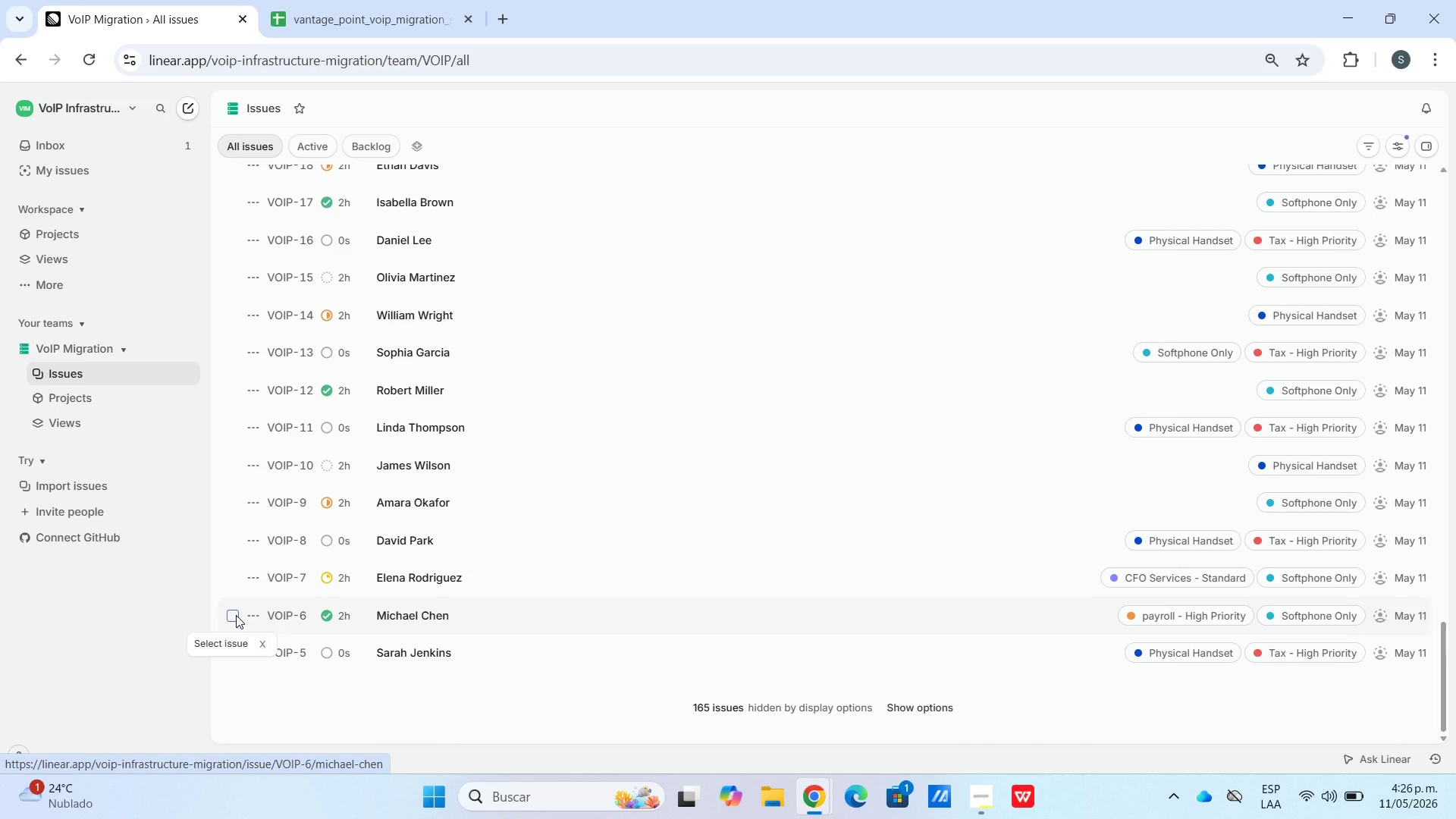 
left_click([236, 615])
 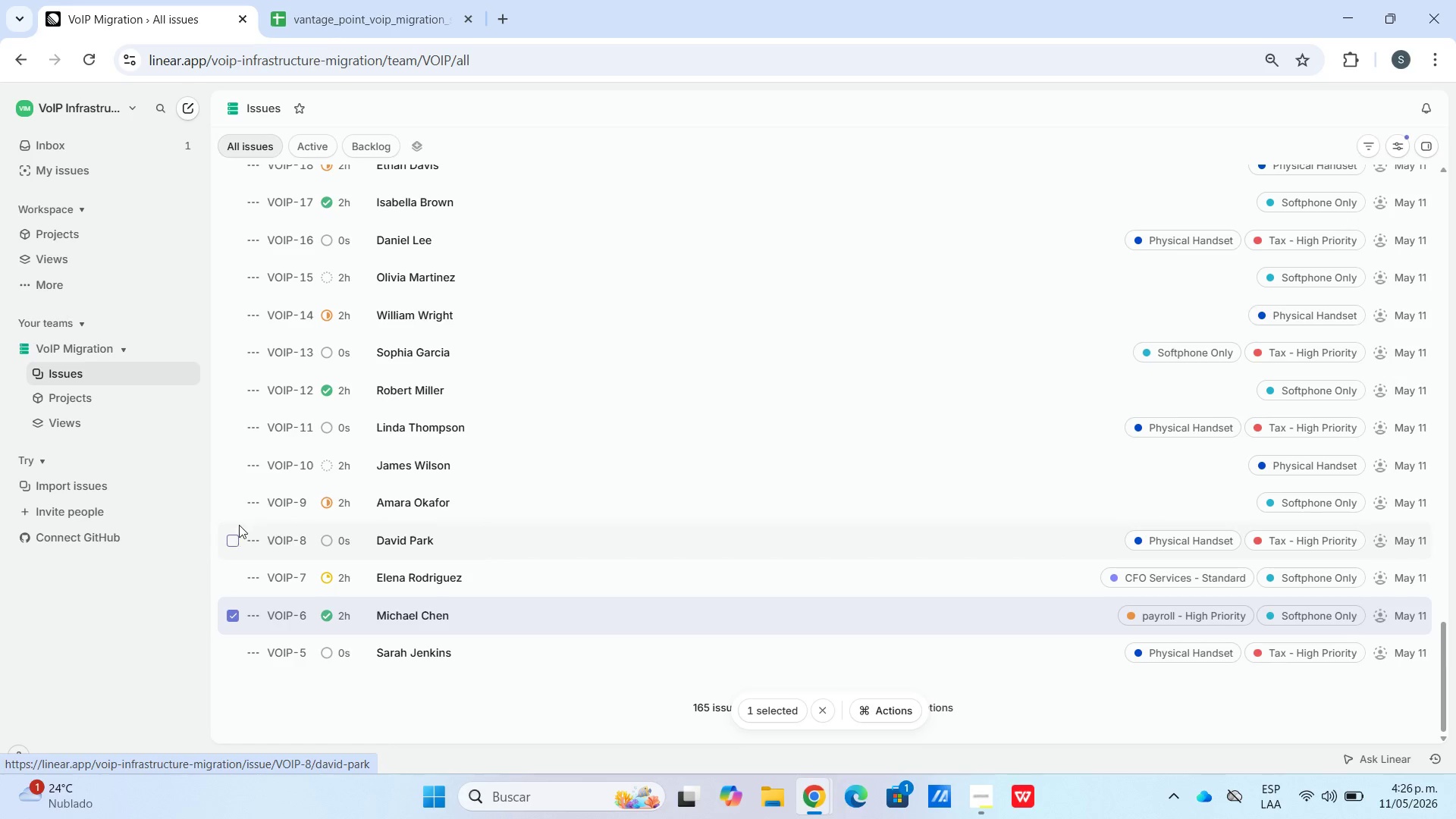 
left_click([237, 510])
 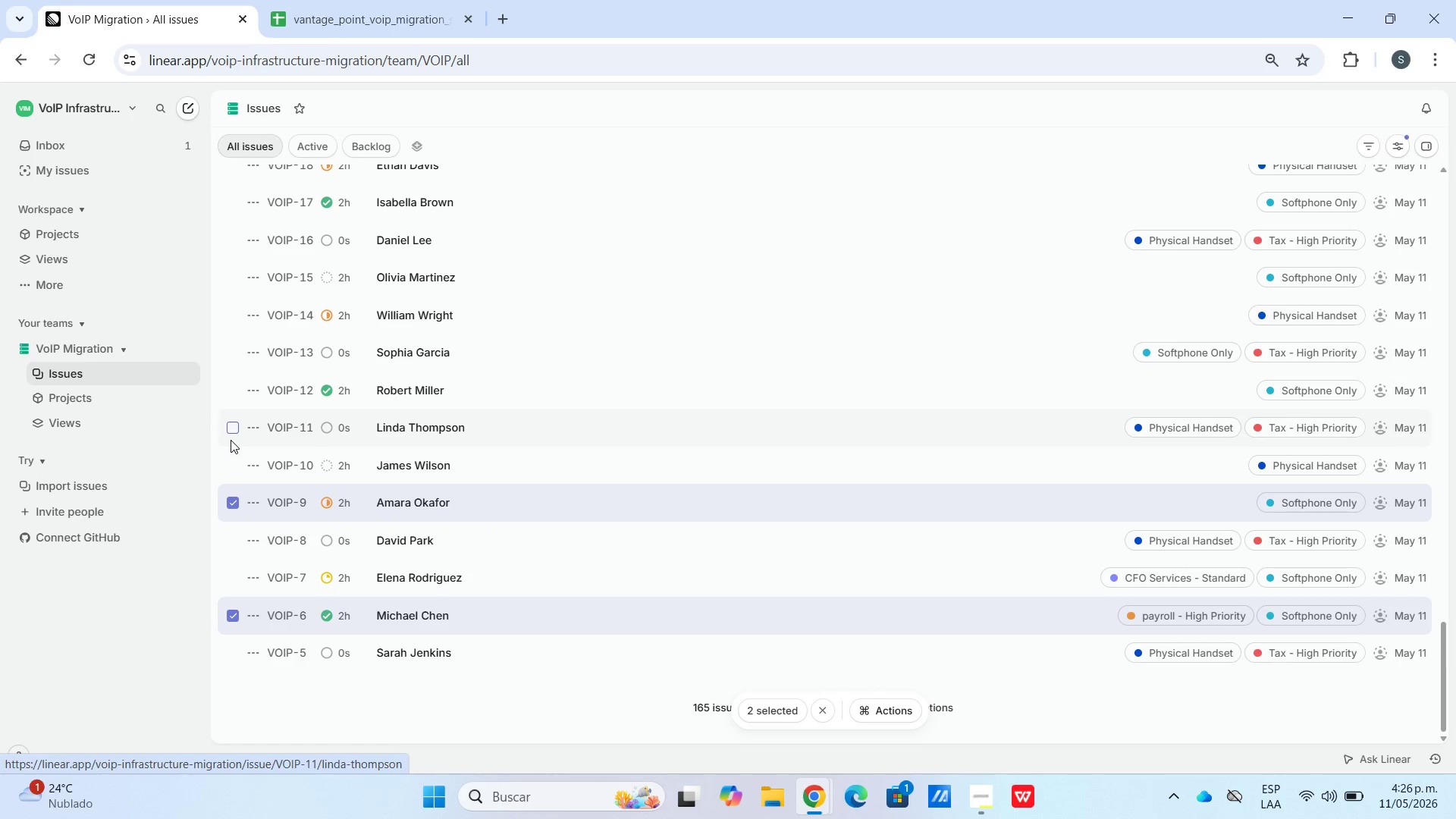 
left_click([231, 397])
 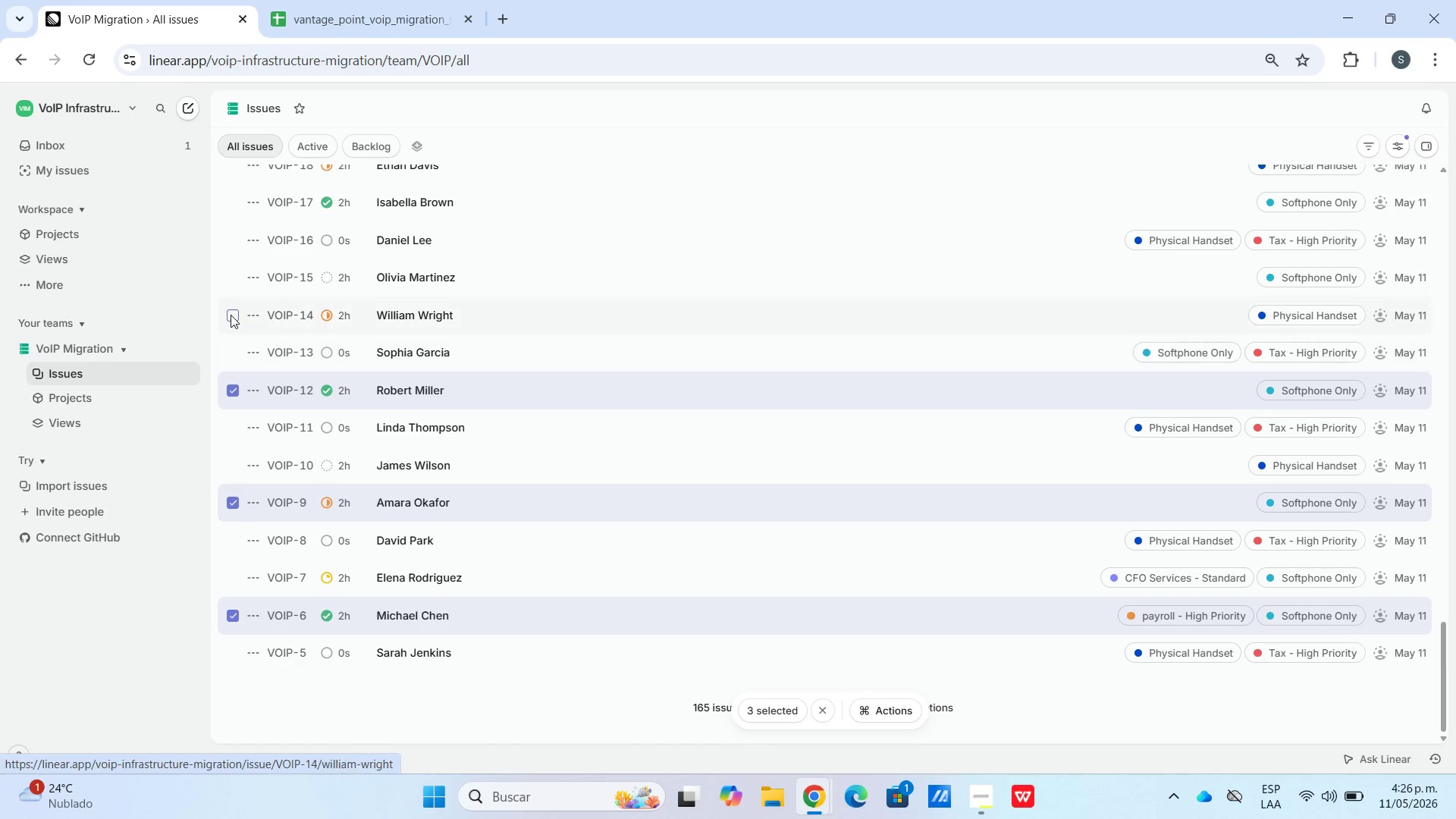 
left_click([221, 280])
 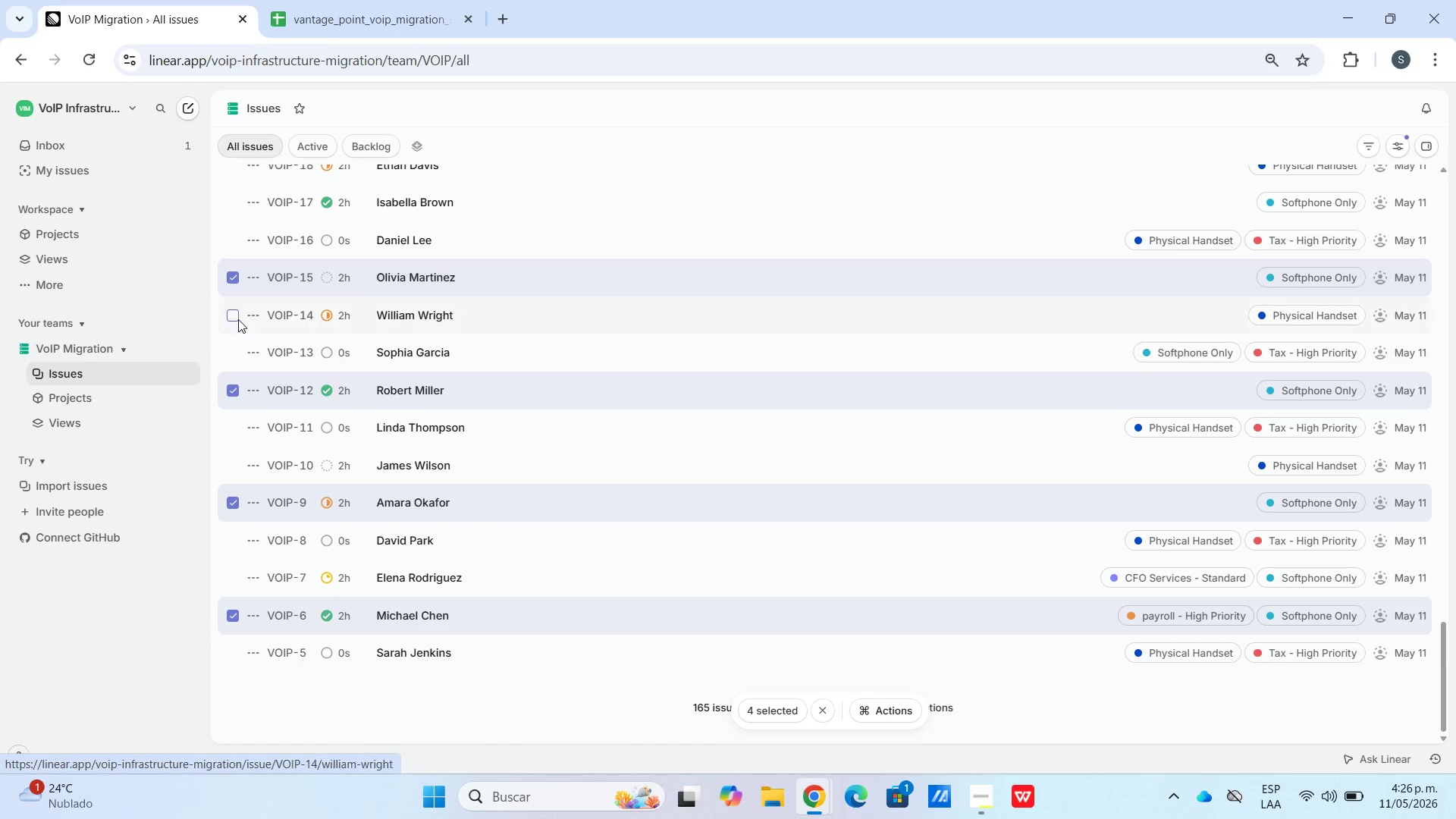 
scroll: coordinate [243, 327], scroll_direction: up, amount: 2.0
 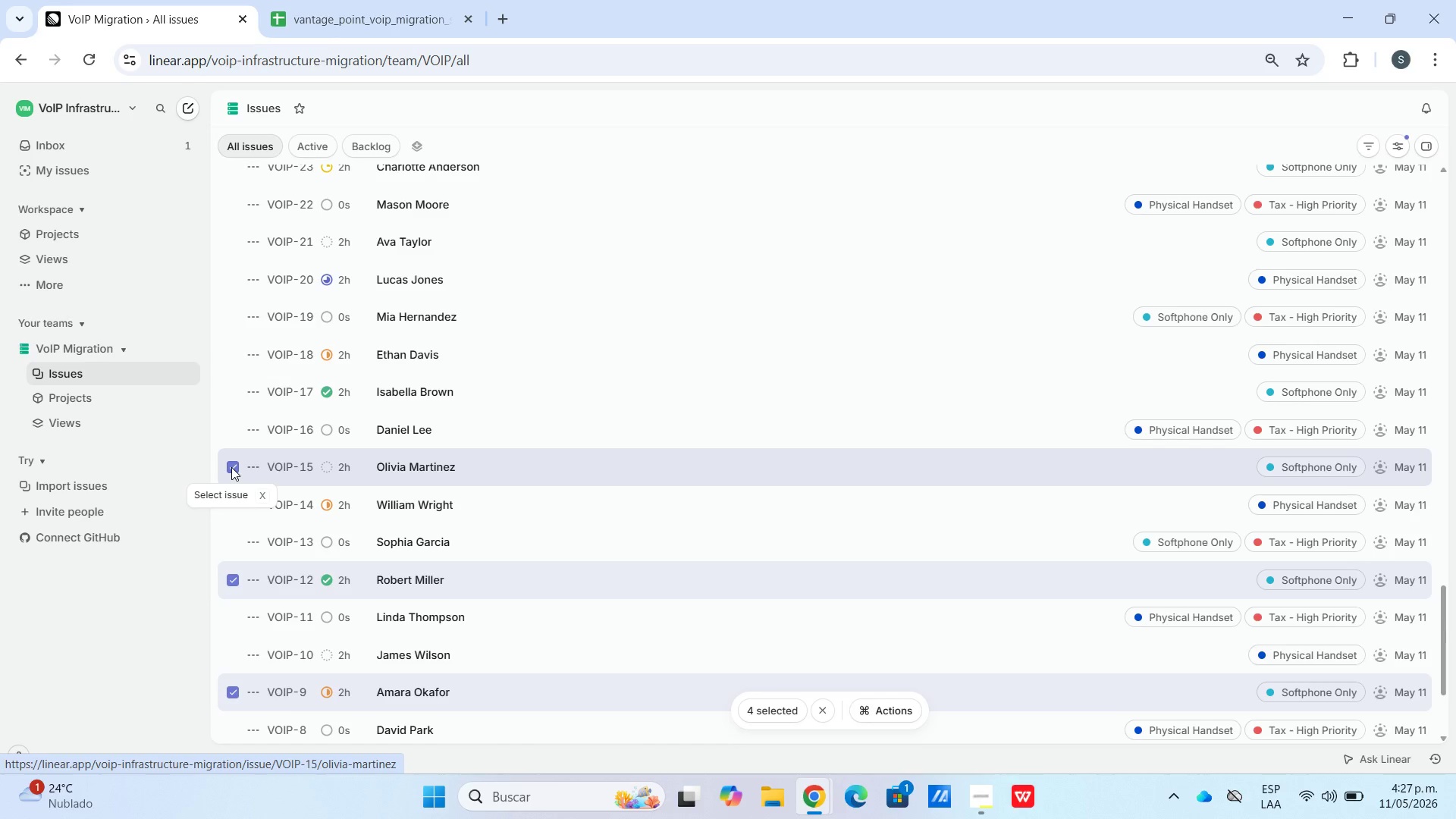 
wait(6.53)
 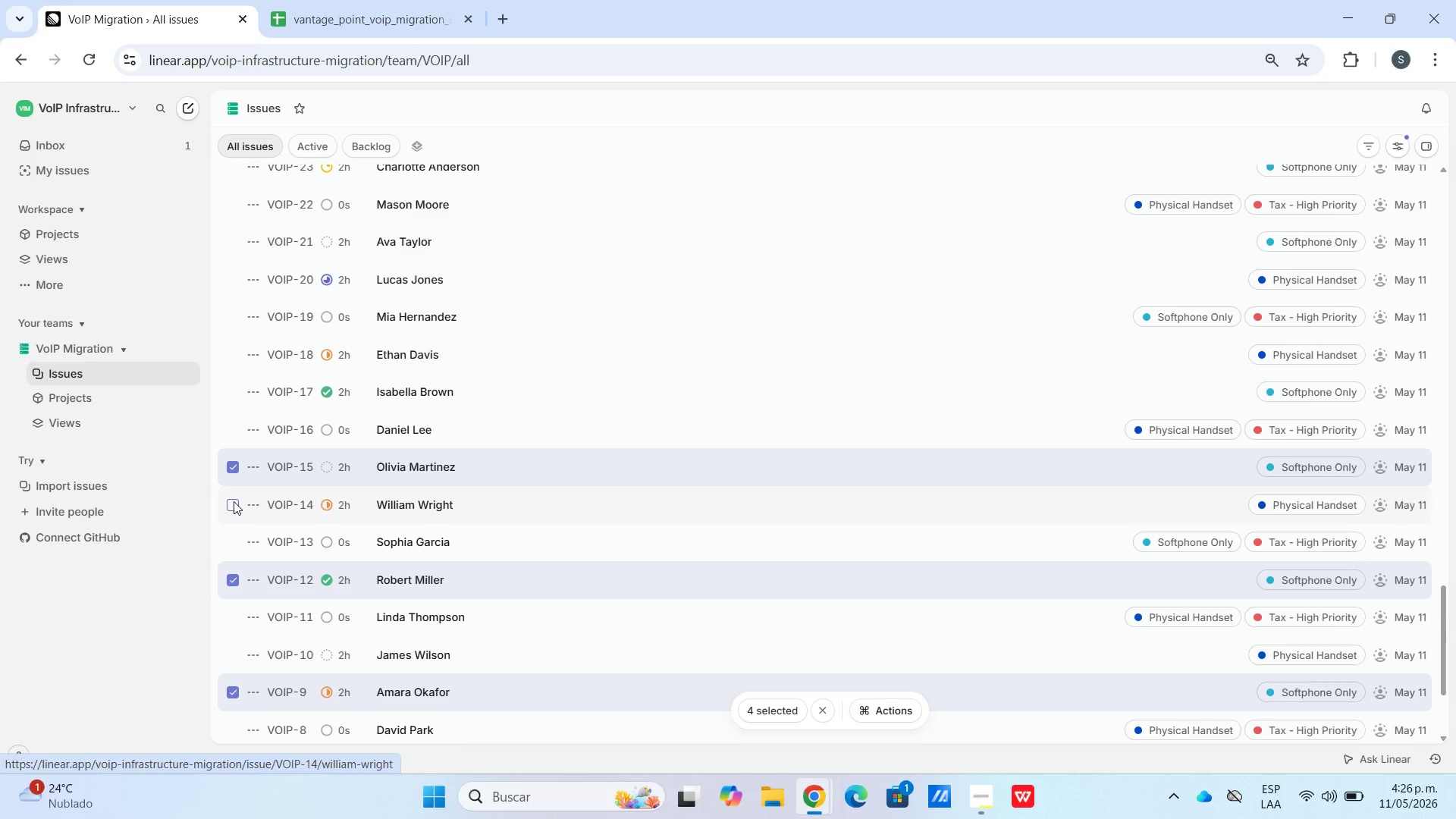 
left_click([223, 352])
 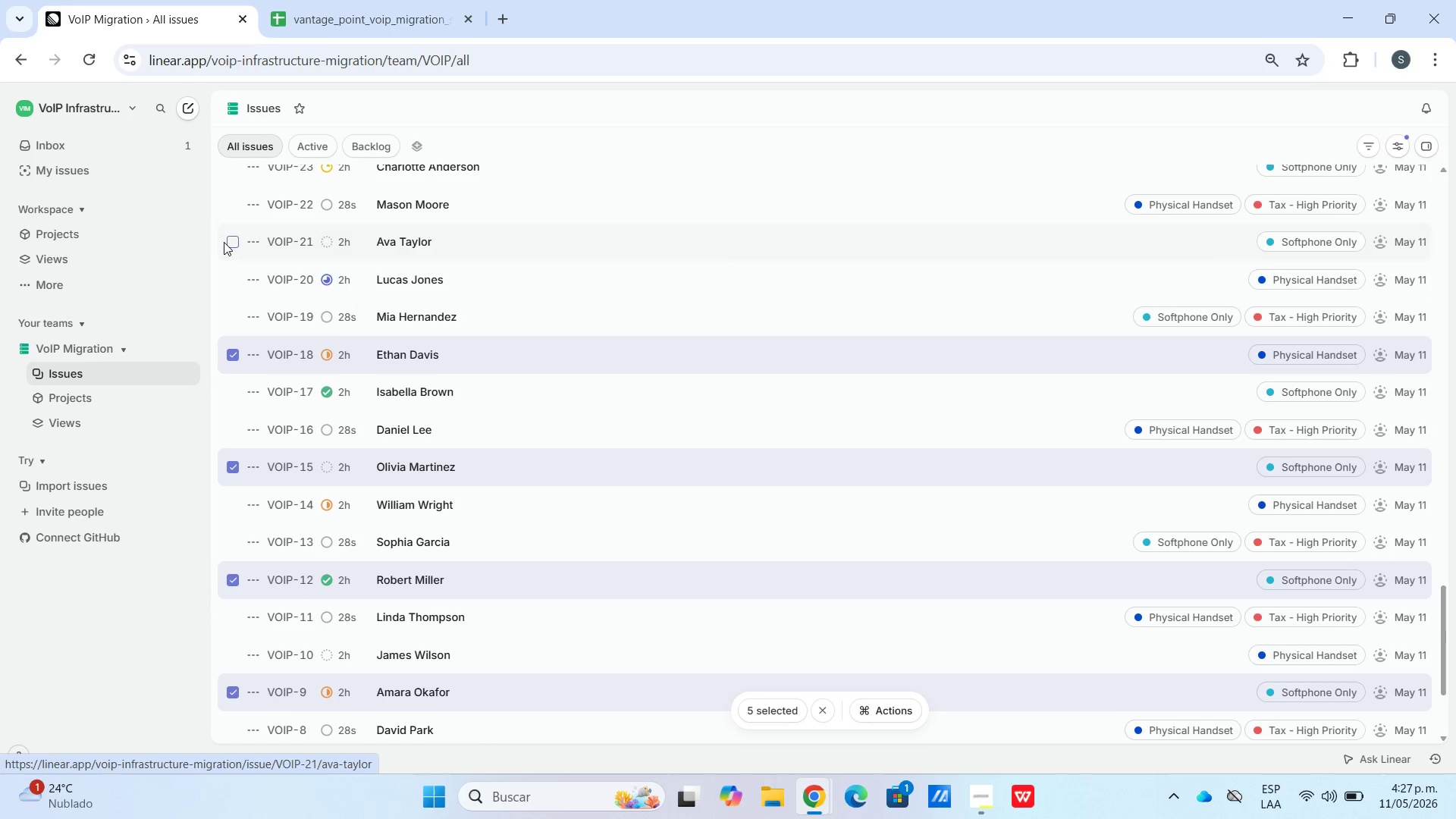 
scroll: coordinate [245, 319], scroll_direction: up, amount: 3.0
 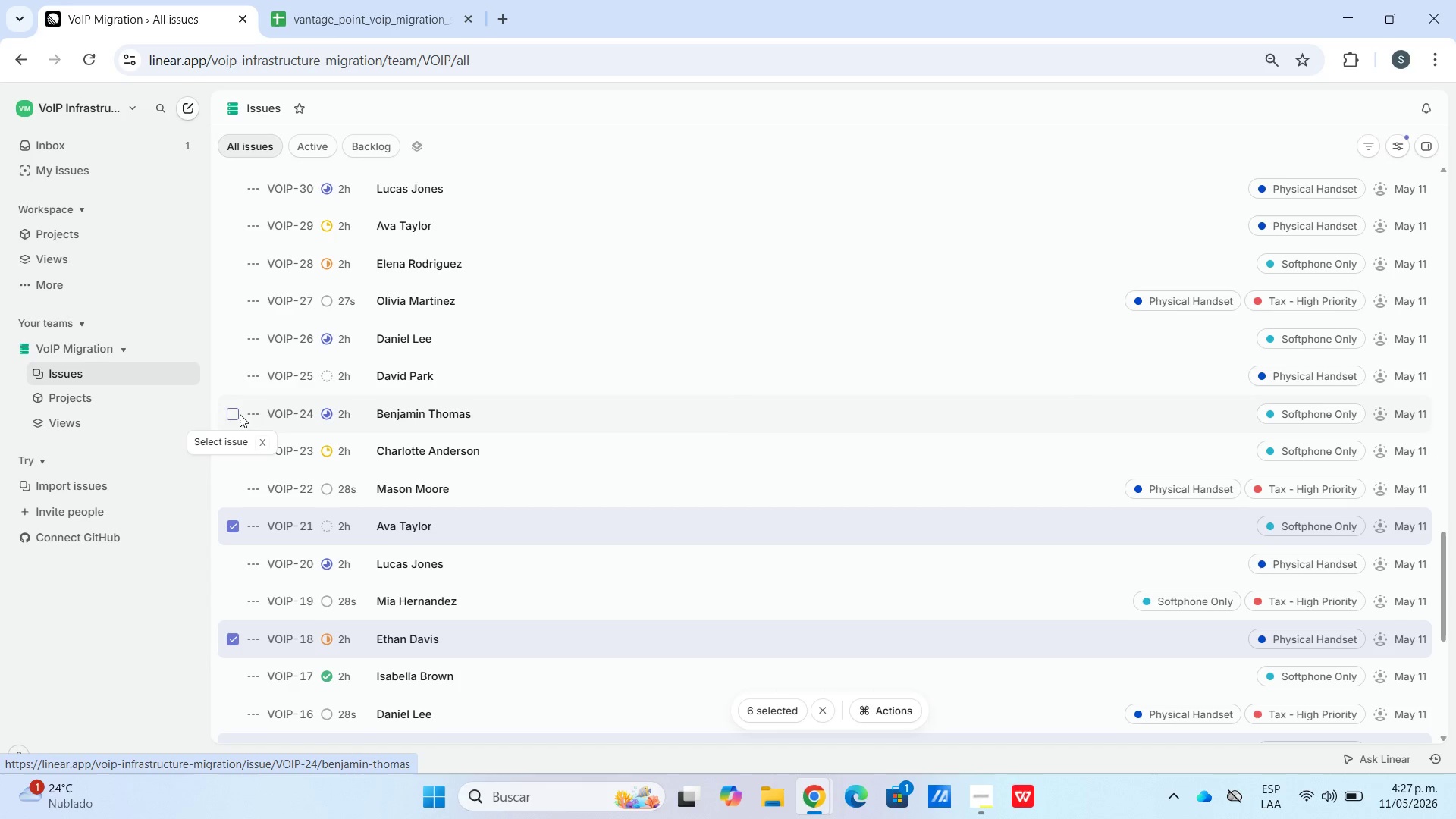 
left_click([240, 413])
 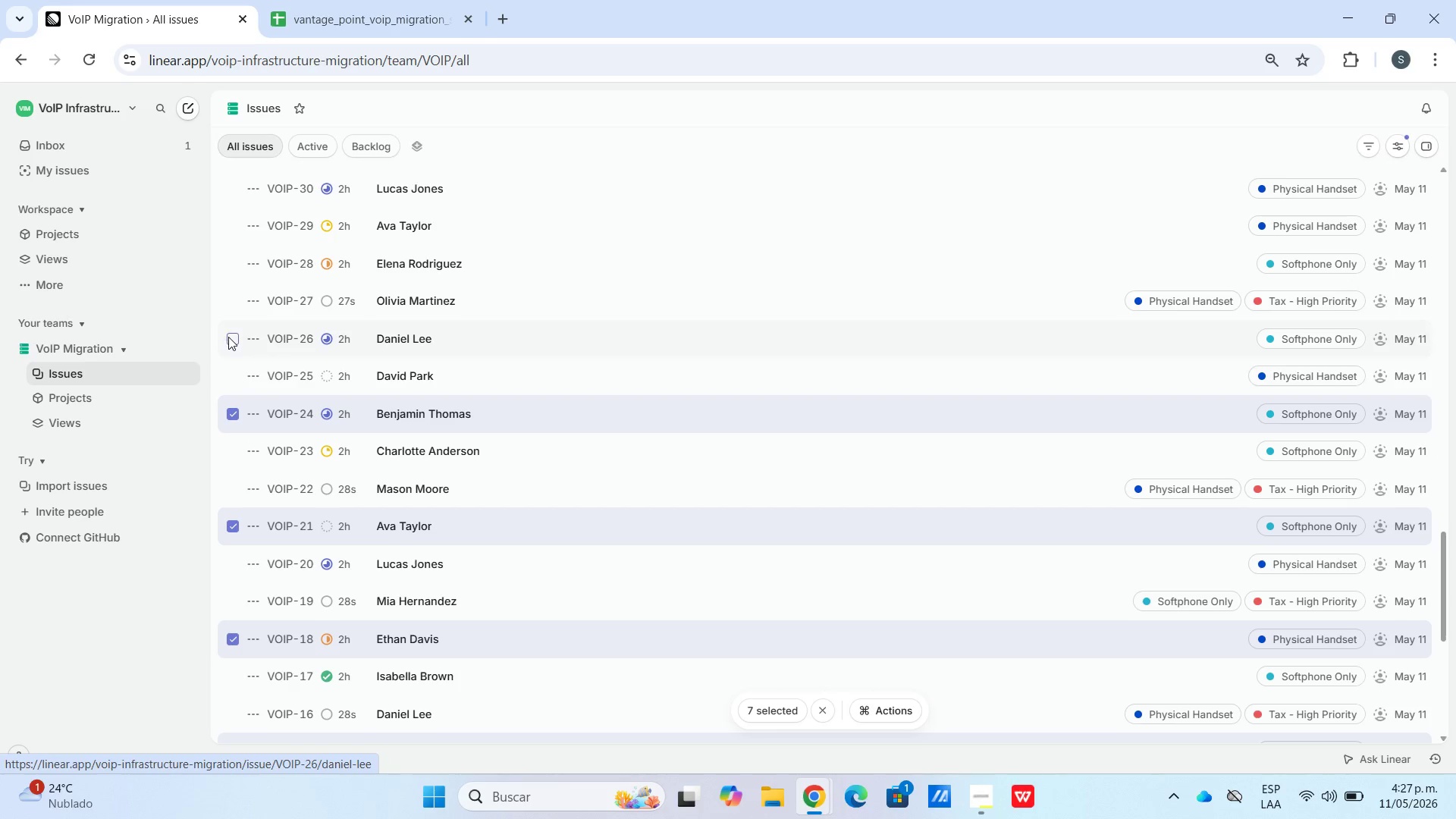 
left_click([228, 337])
 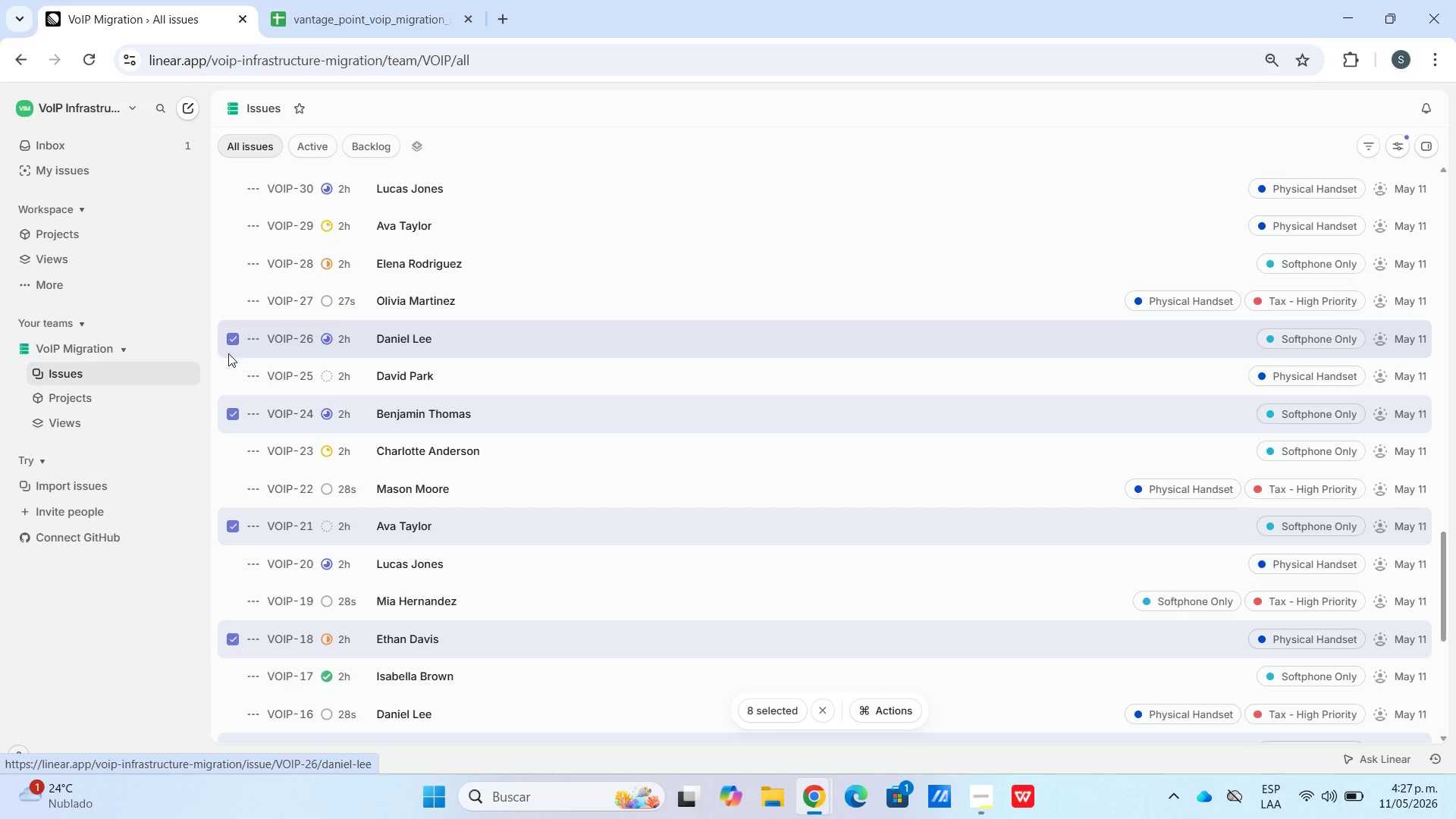 
scroll: coordinate [271, 529], scroll_direction: up, amount: 2.0
 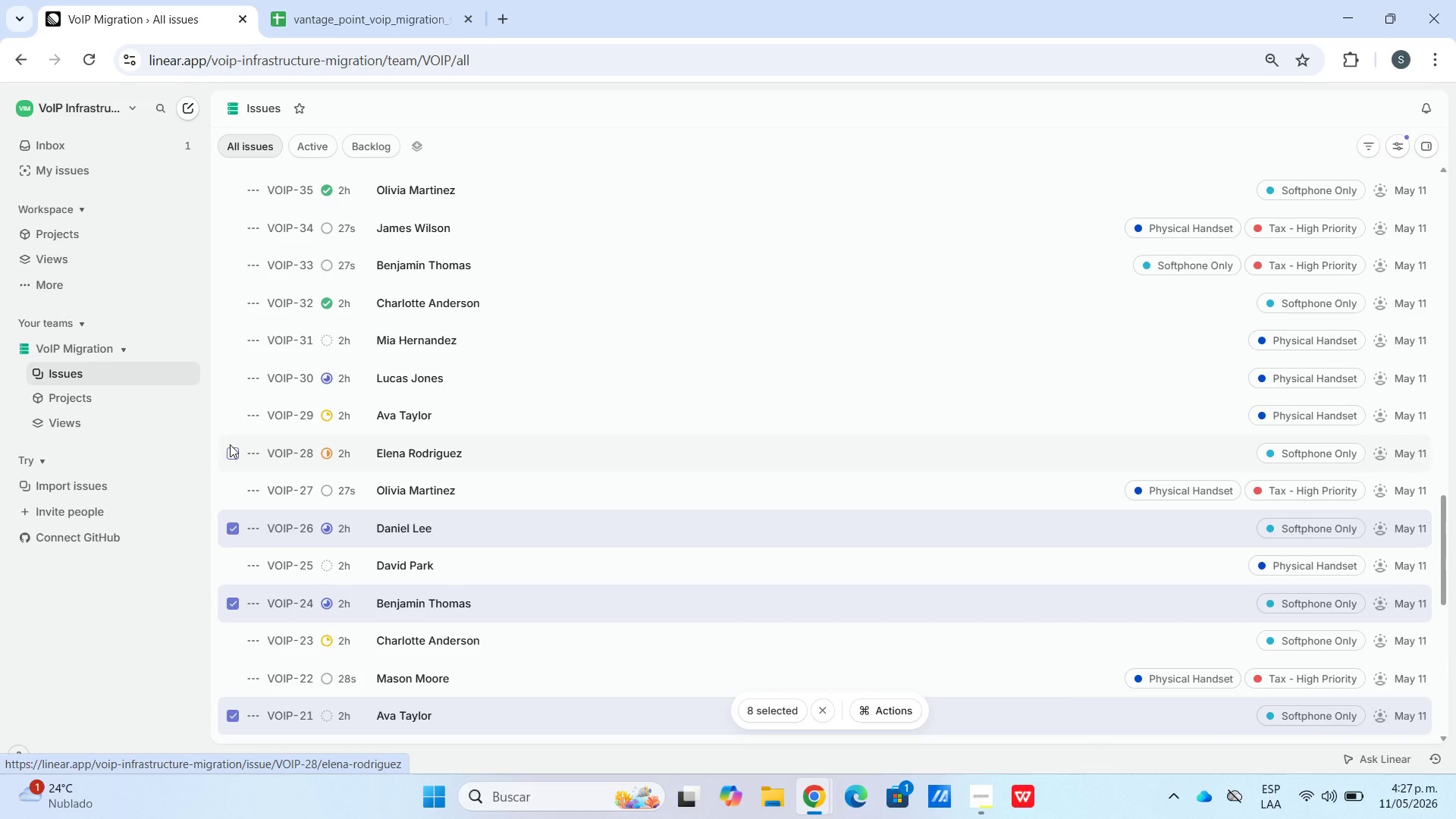 
left_click([230, 444])
 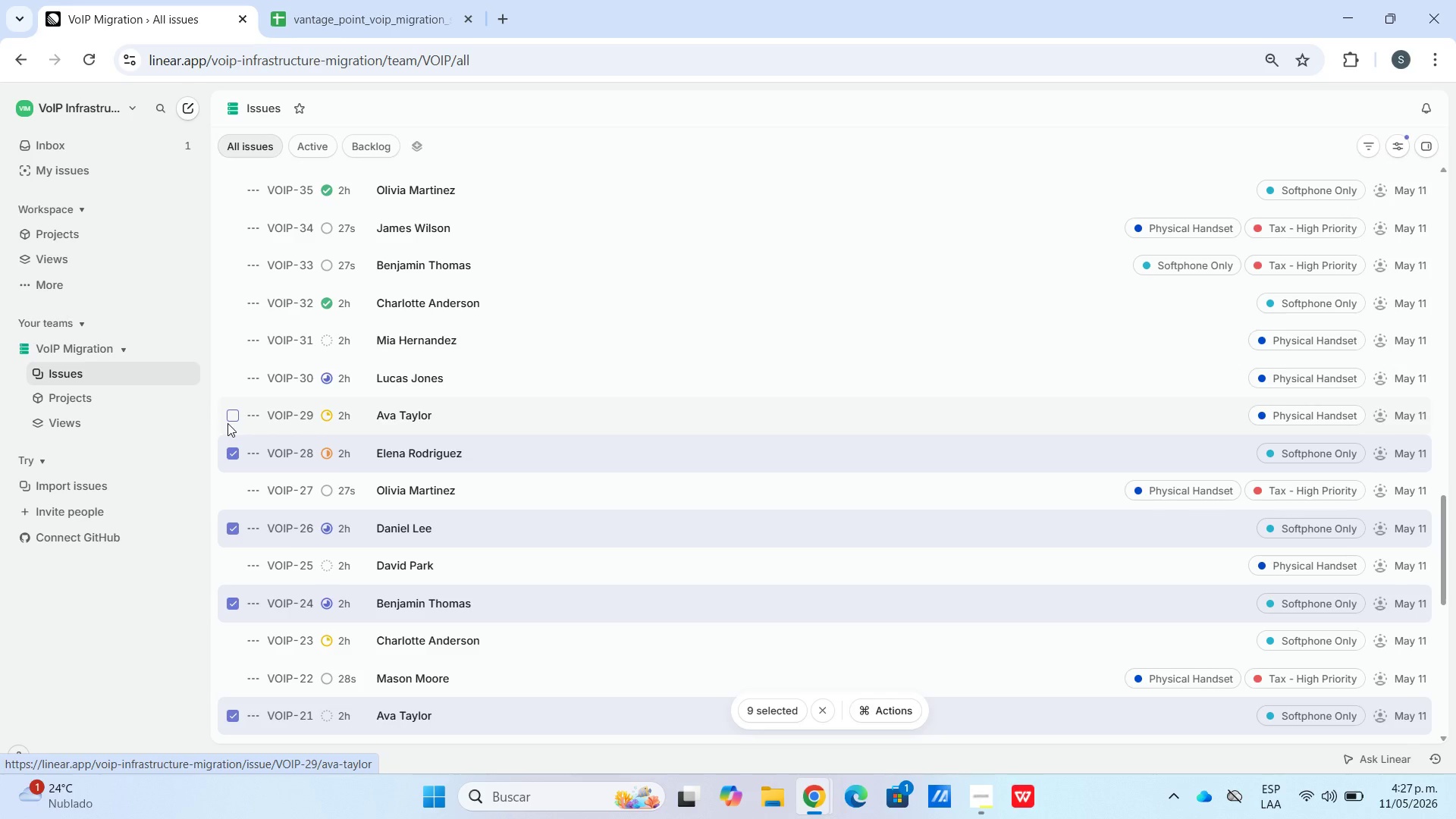 
left_click([228, 423])
 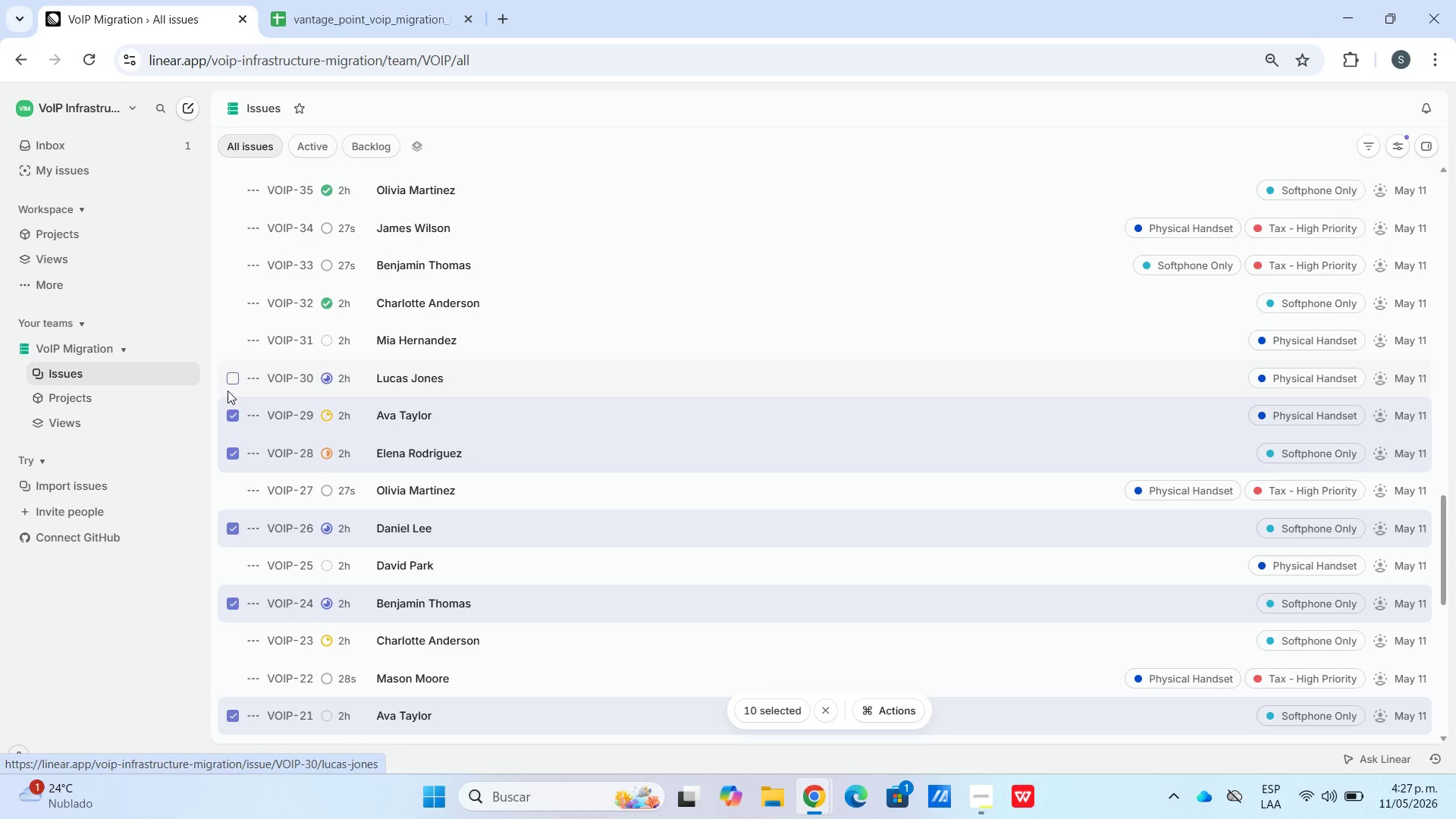 
scroll: coordinate [231, 466], scroll_direction: up, amount: 4.0
 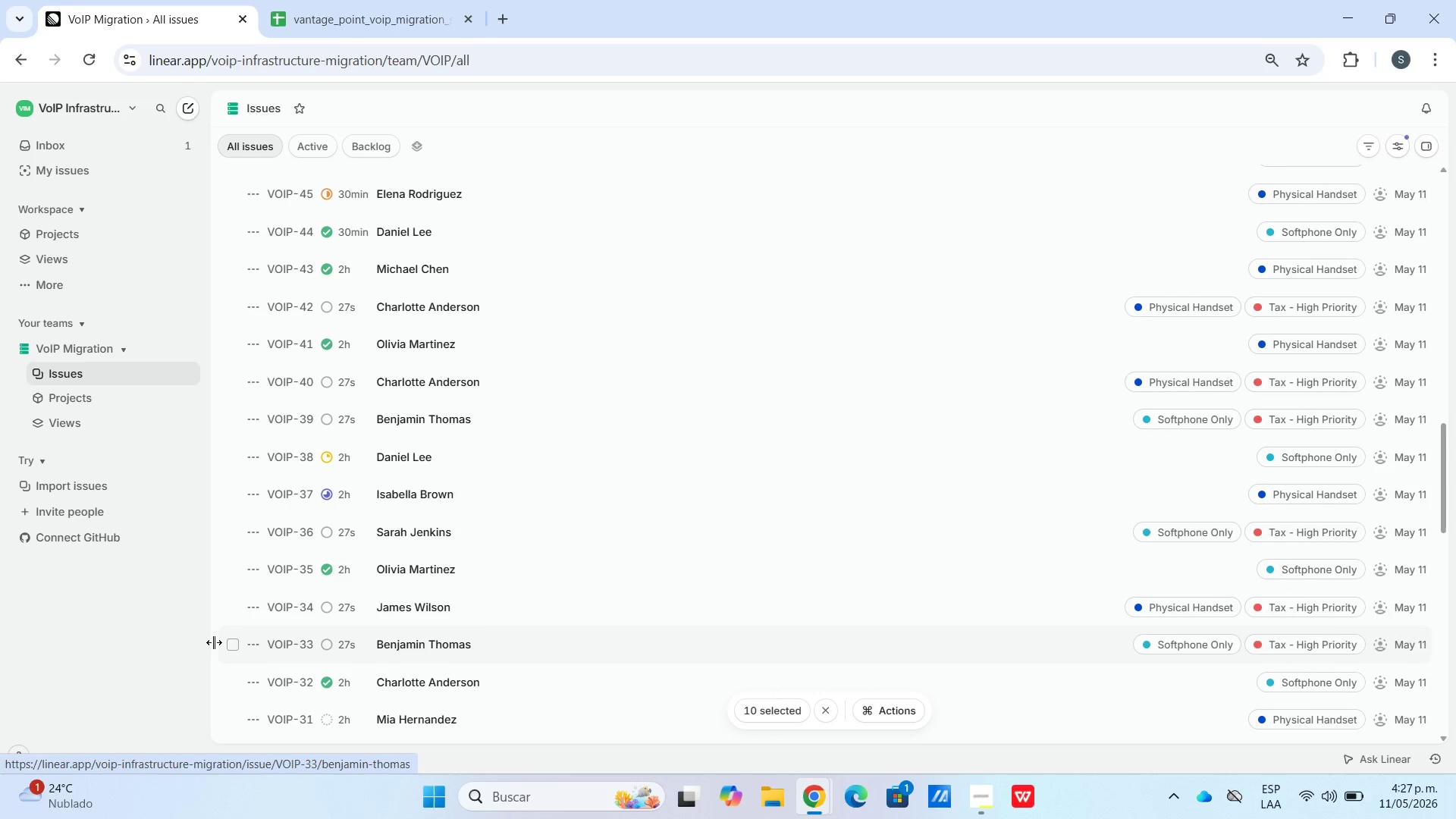 
scroll: coordinate [278, 476], scroll_direction: down, amount: 4.0
 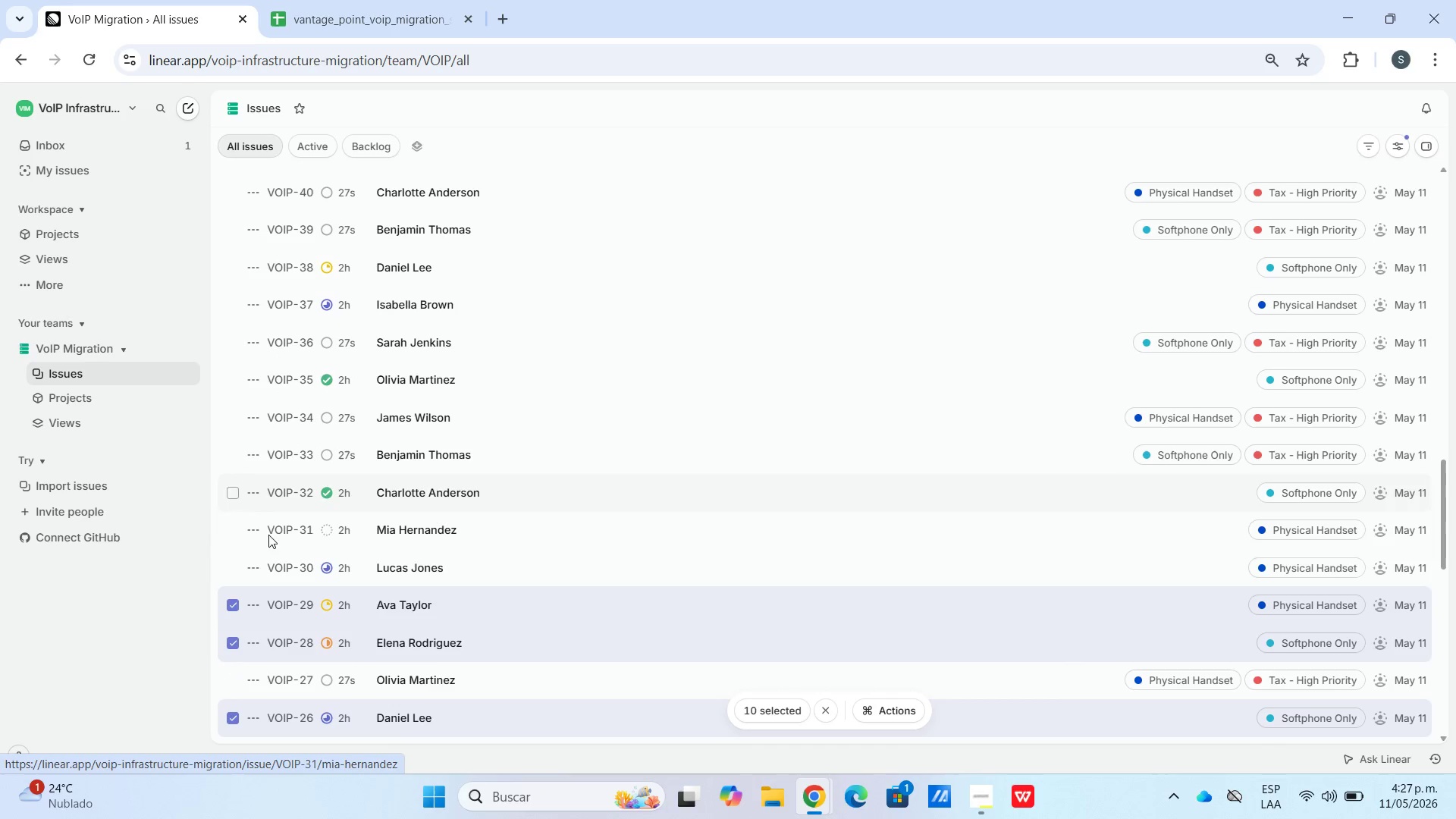 
mouse_move([237, 577])
 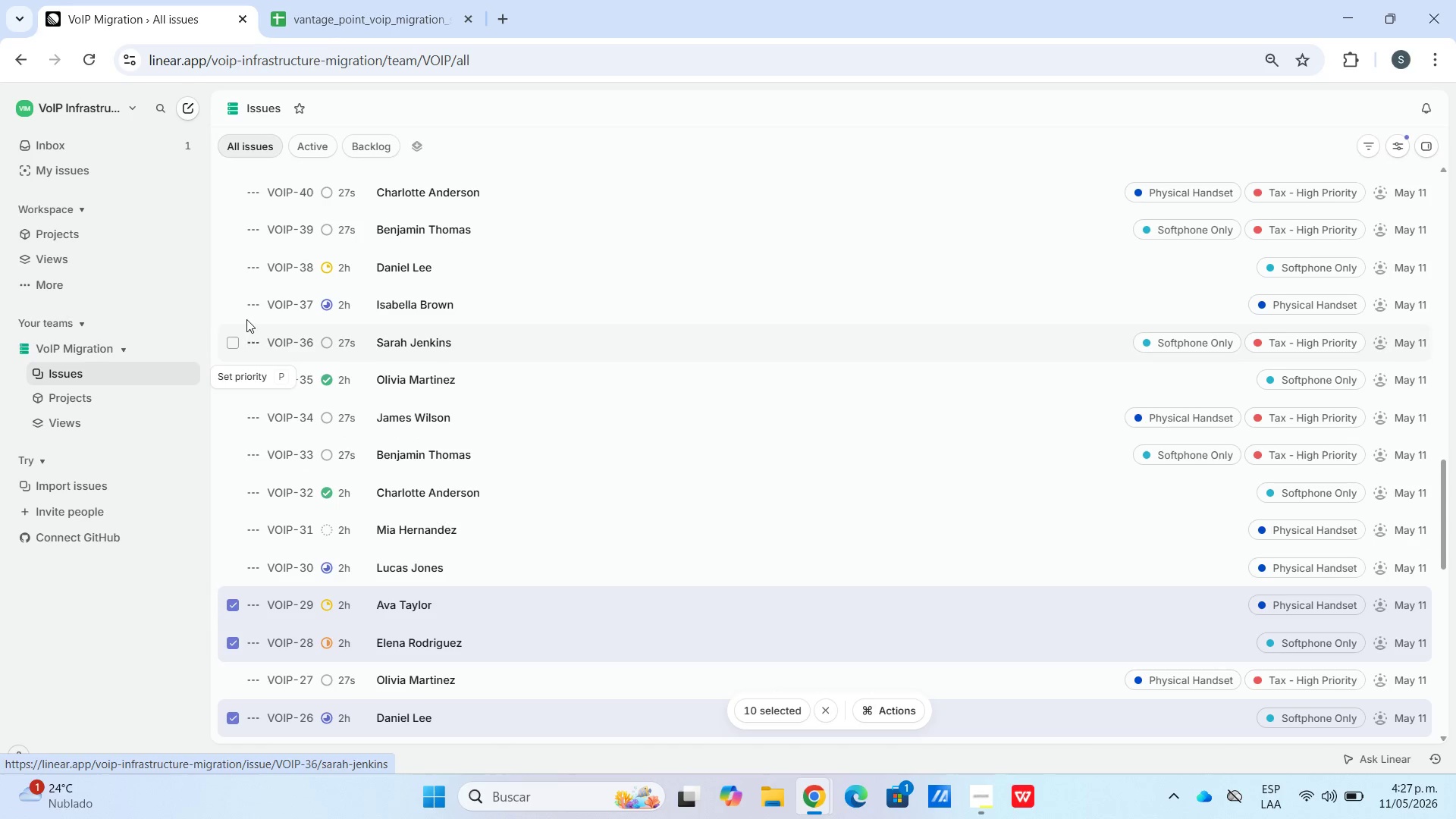 
wait(5.34)
 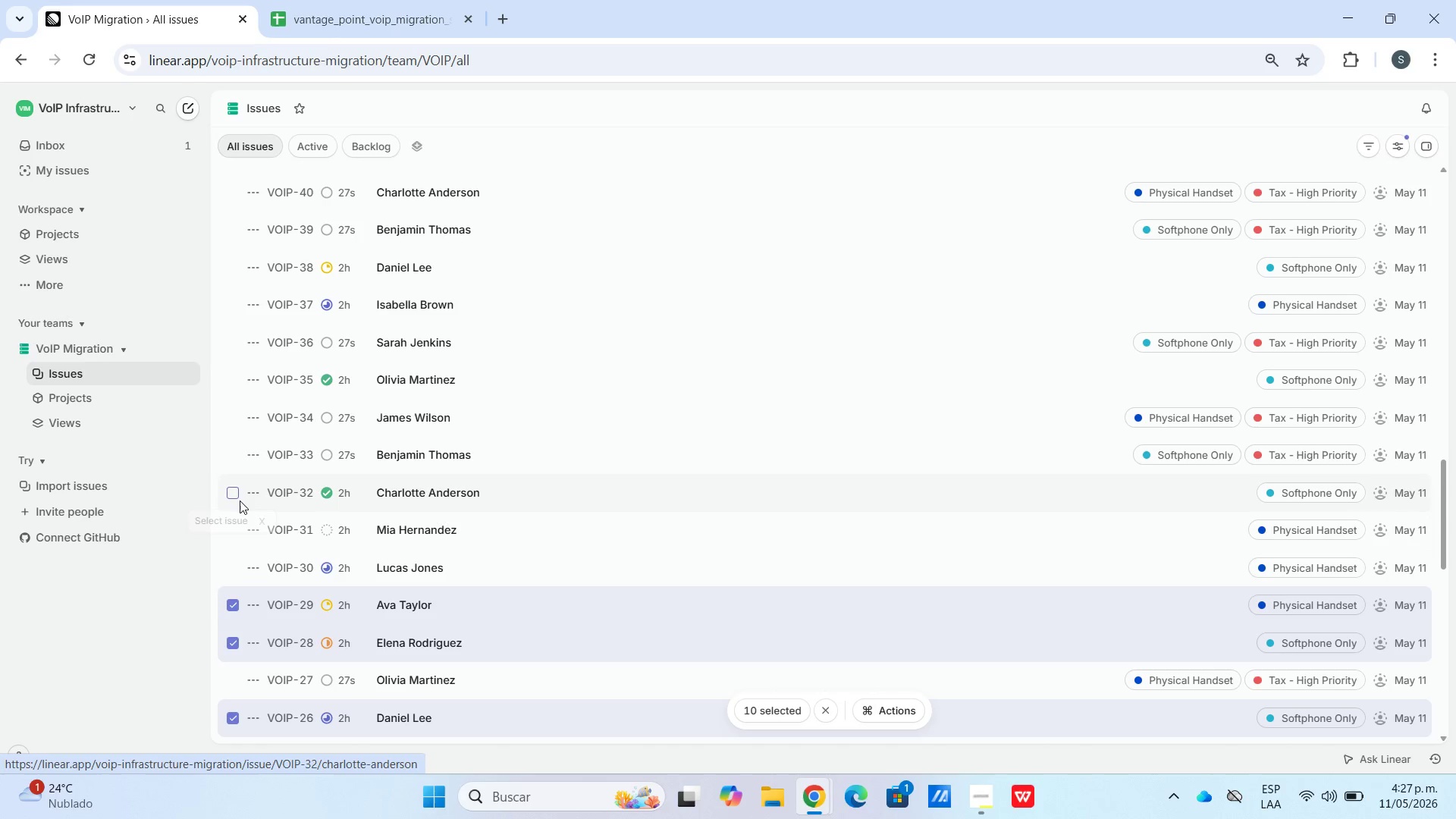 
left_click([235, 269])
 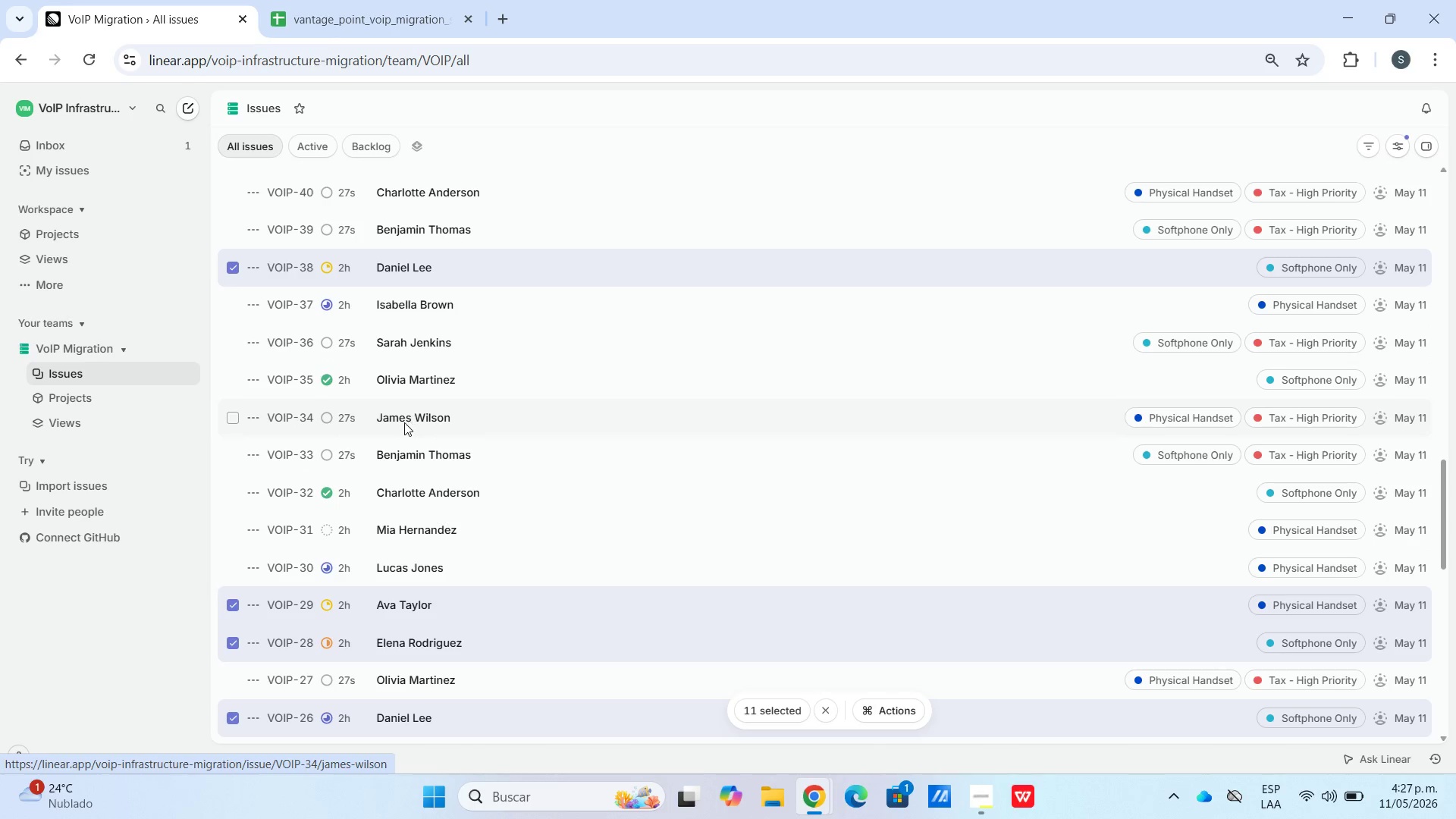 
scroll: coordinate [371, 397], scroll_direction: up, amount: 2.0
 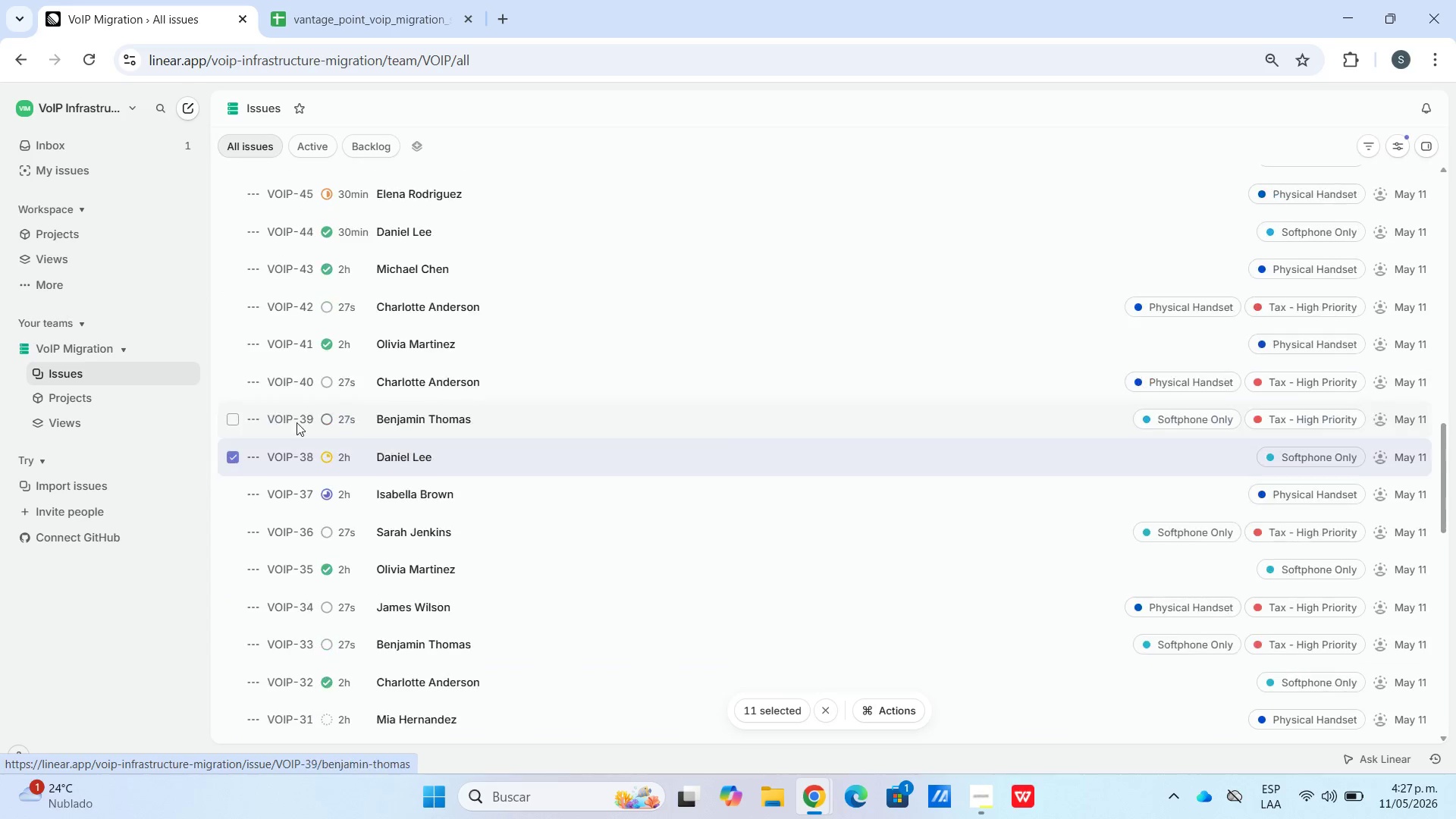 
mouse_move([237, 413])
 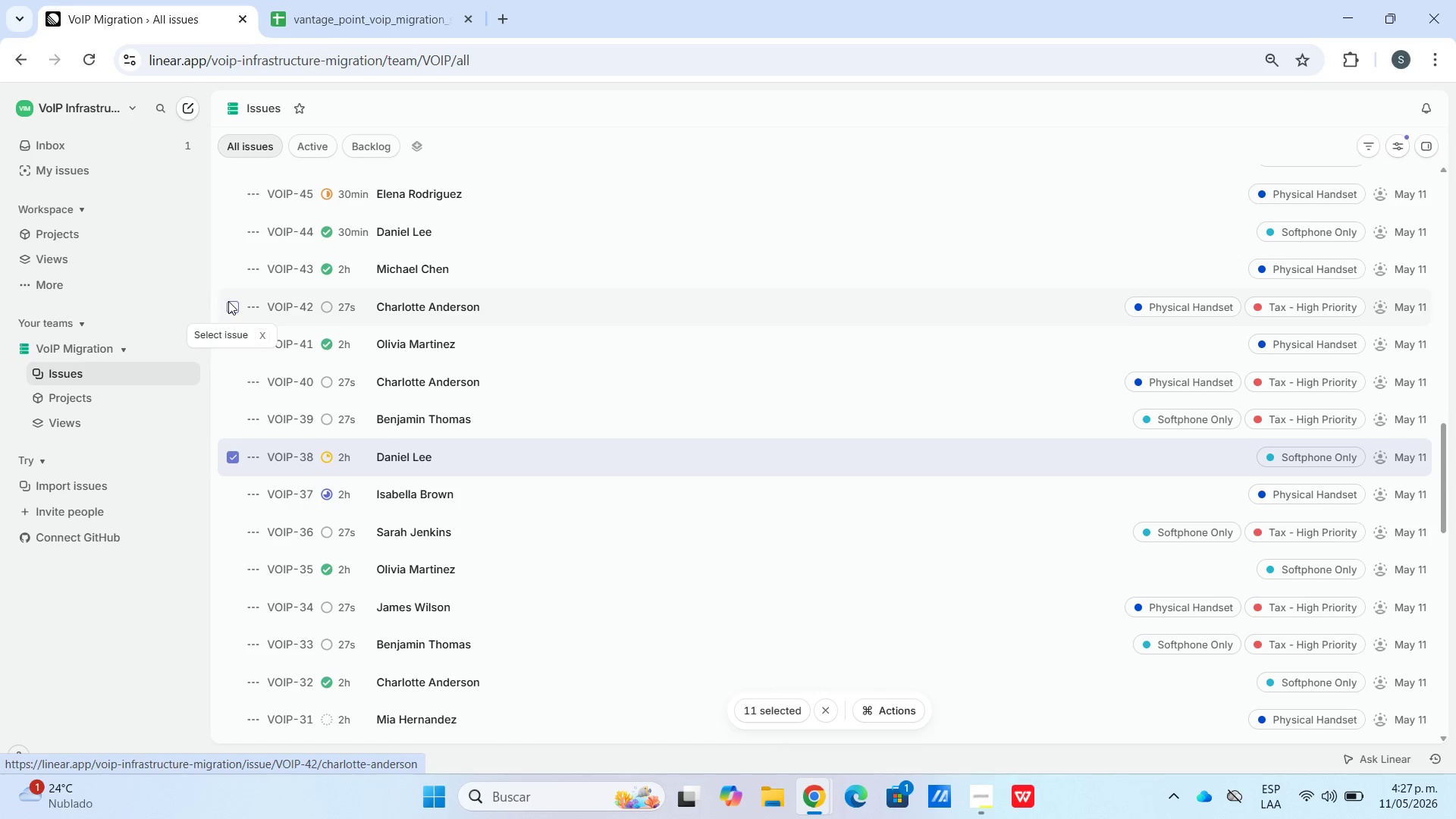 
left_click([228, 267])
 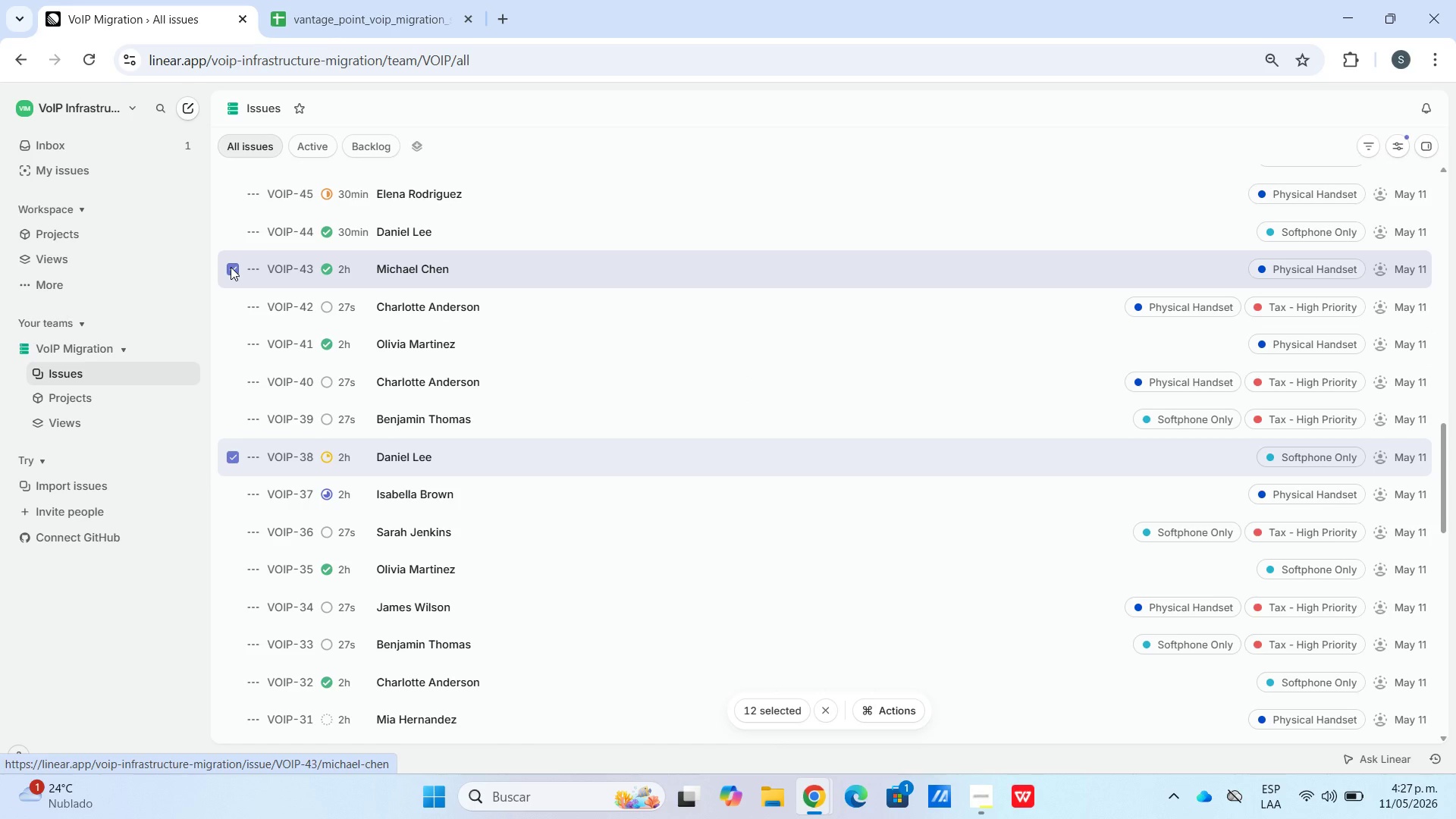 
scroll: coordinate [397, 440], scroll_direction: up, amount: 2.0
 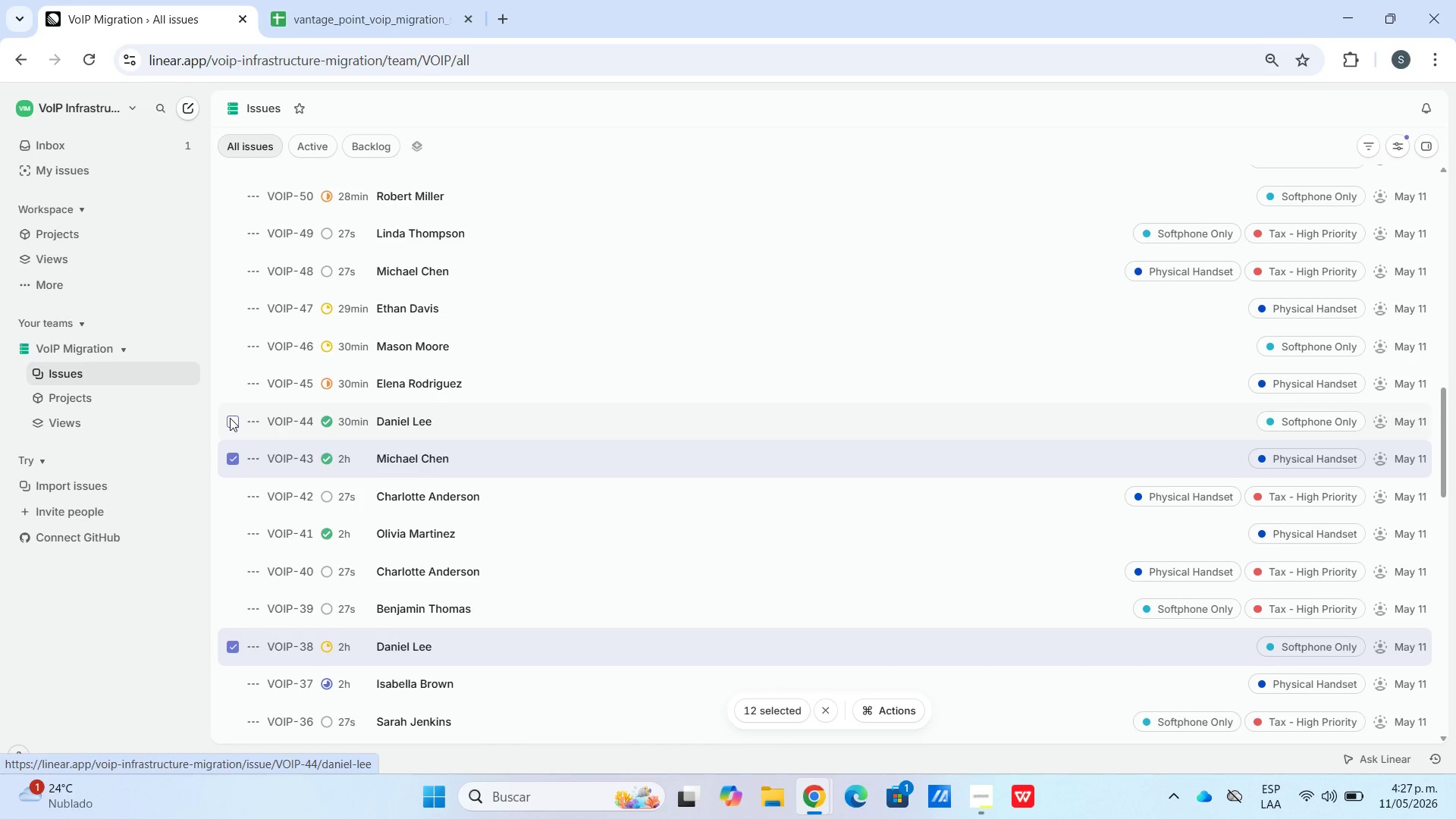 
left_click([230, 417])
 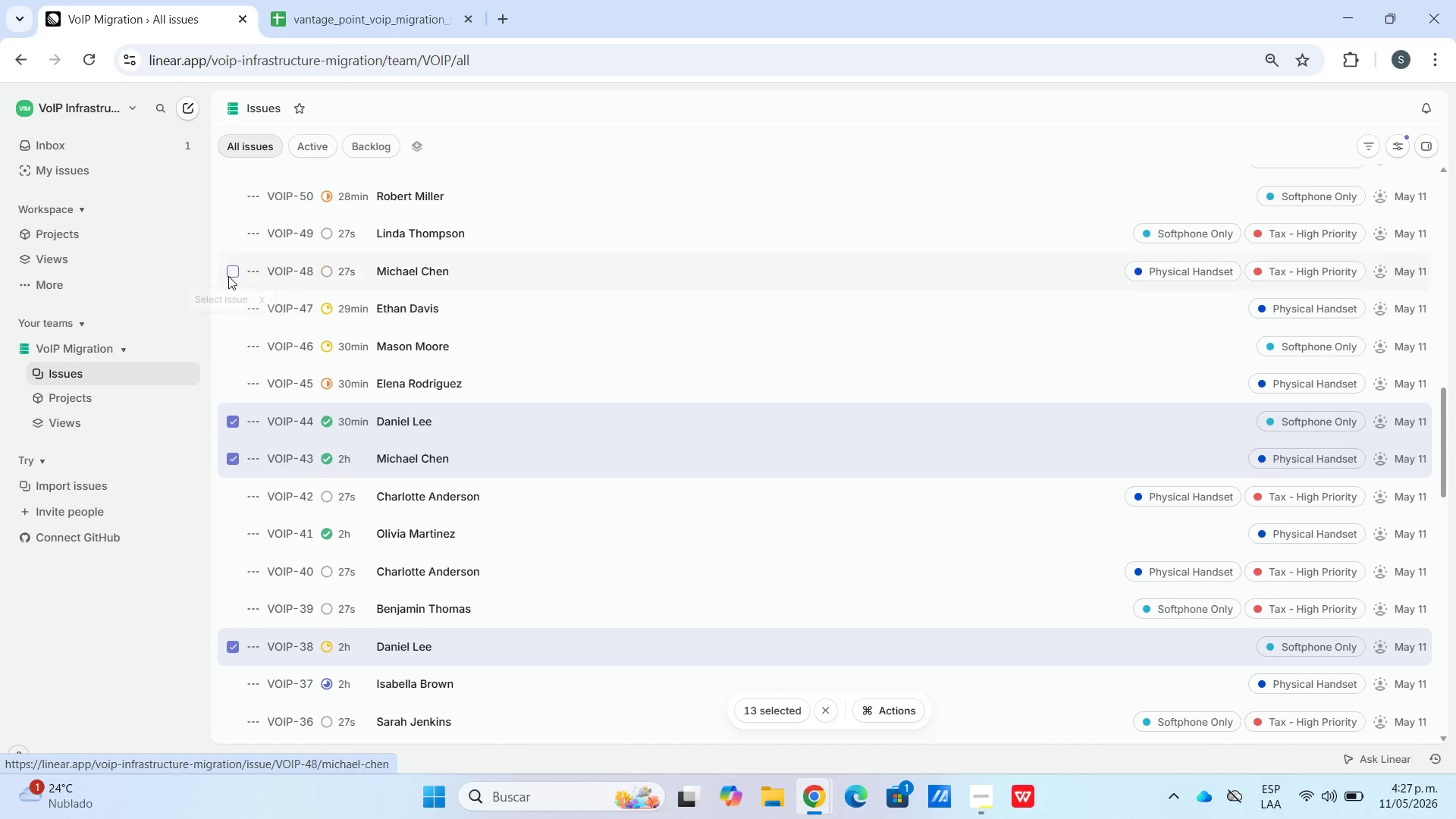 
wait(7.27)
 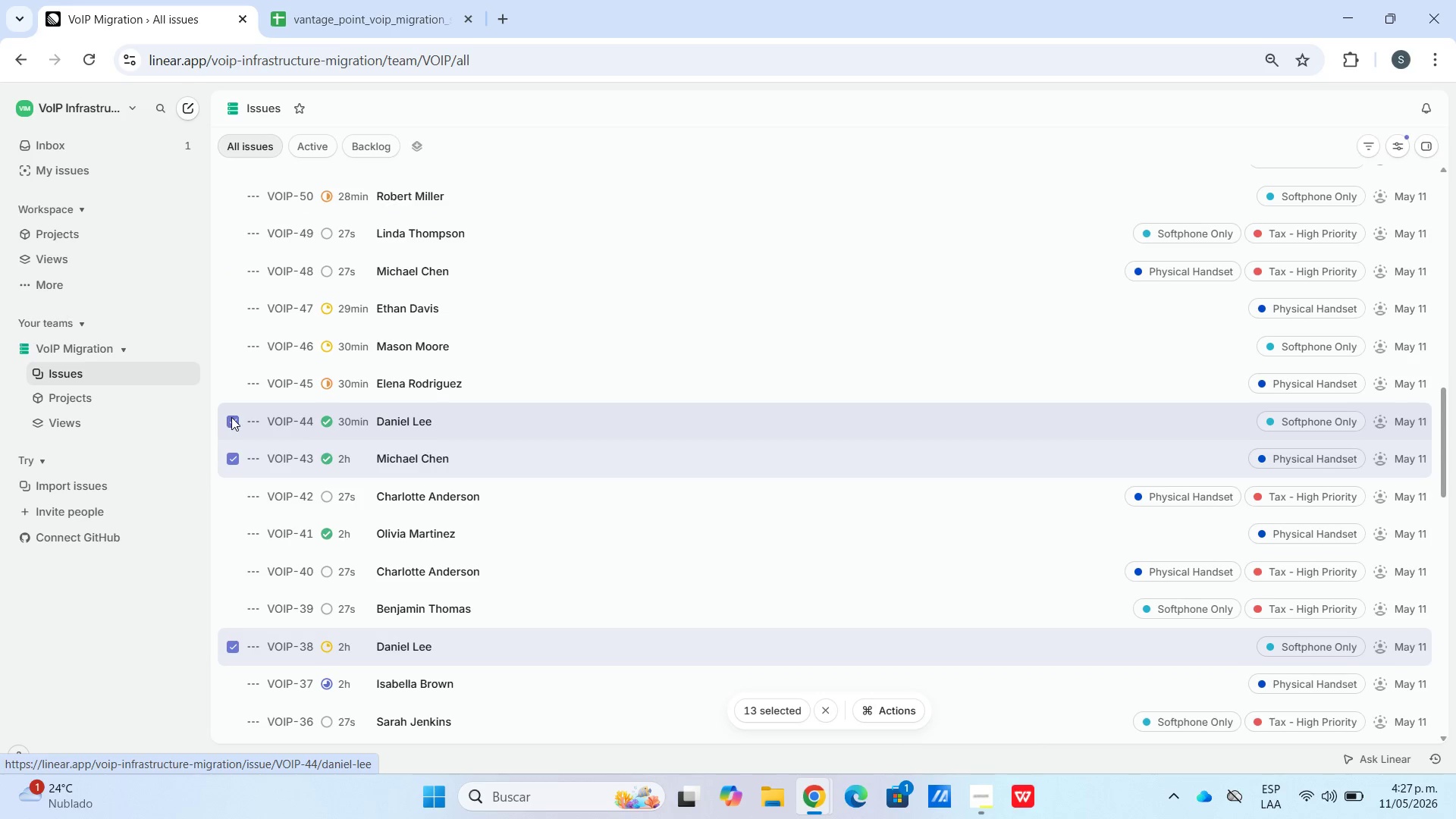 
left_click_drag(start_coordinate=[229, 202], to_coordinate=[236, 202])
 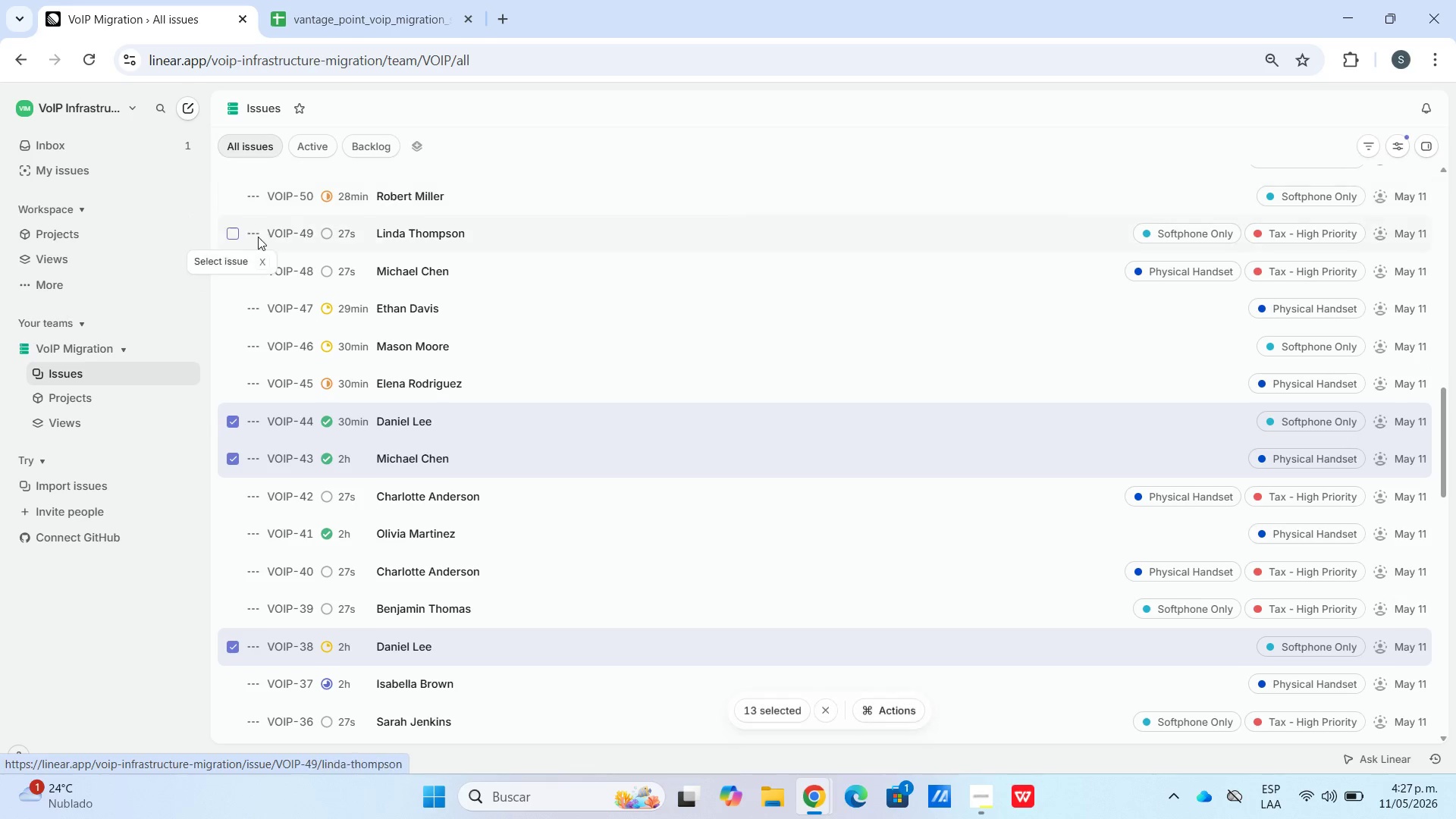 
scroll: coordinate [261, 243], scroll_direction: up, amount: 1.0
 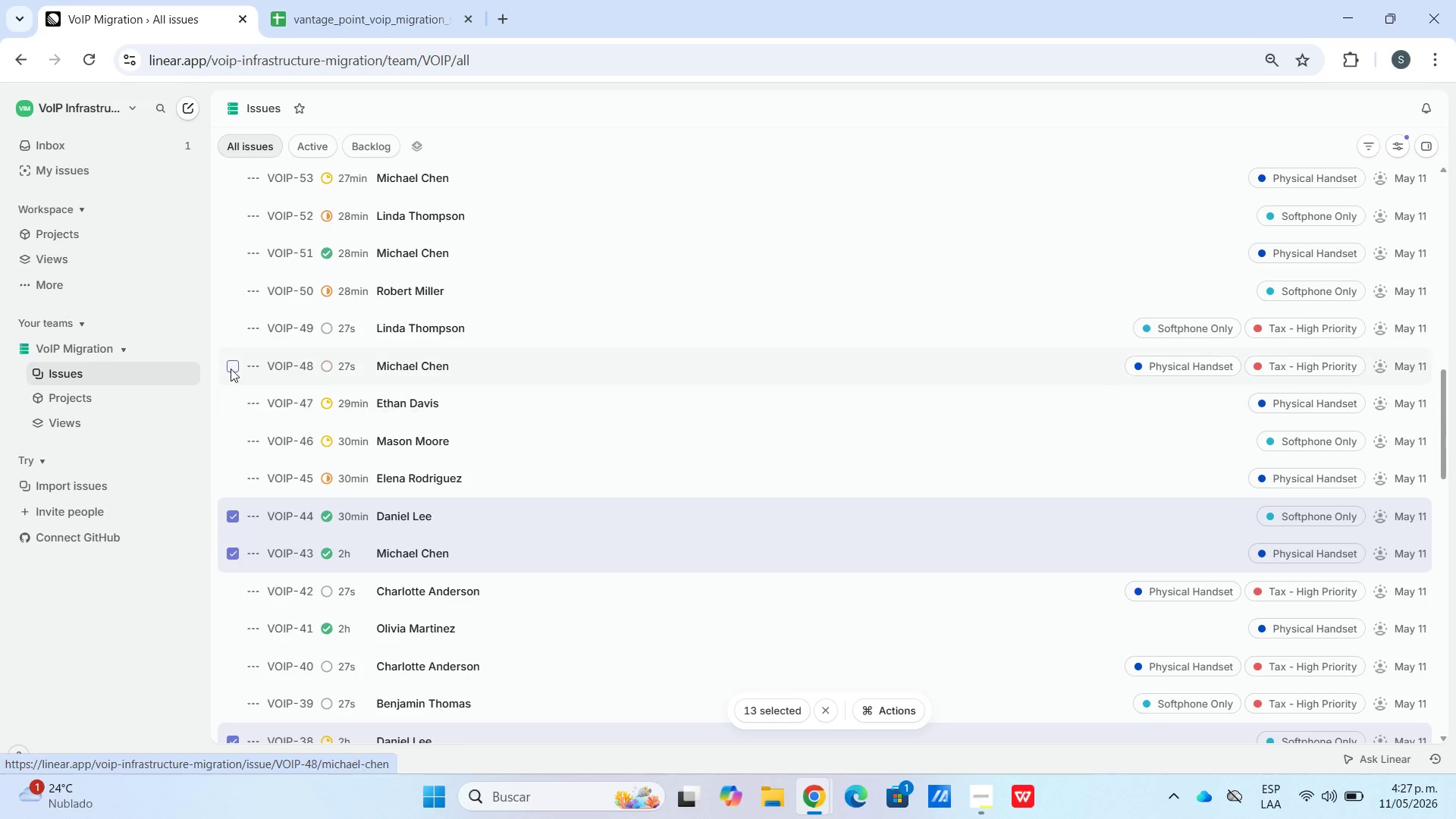 
wait(7.74)
 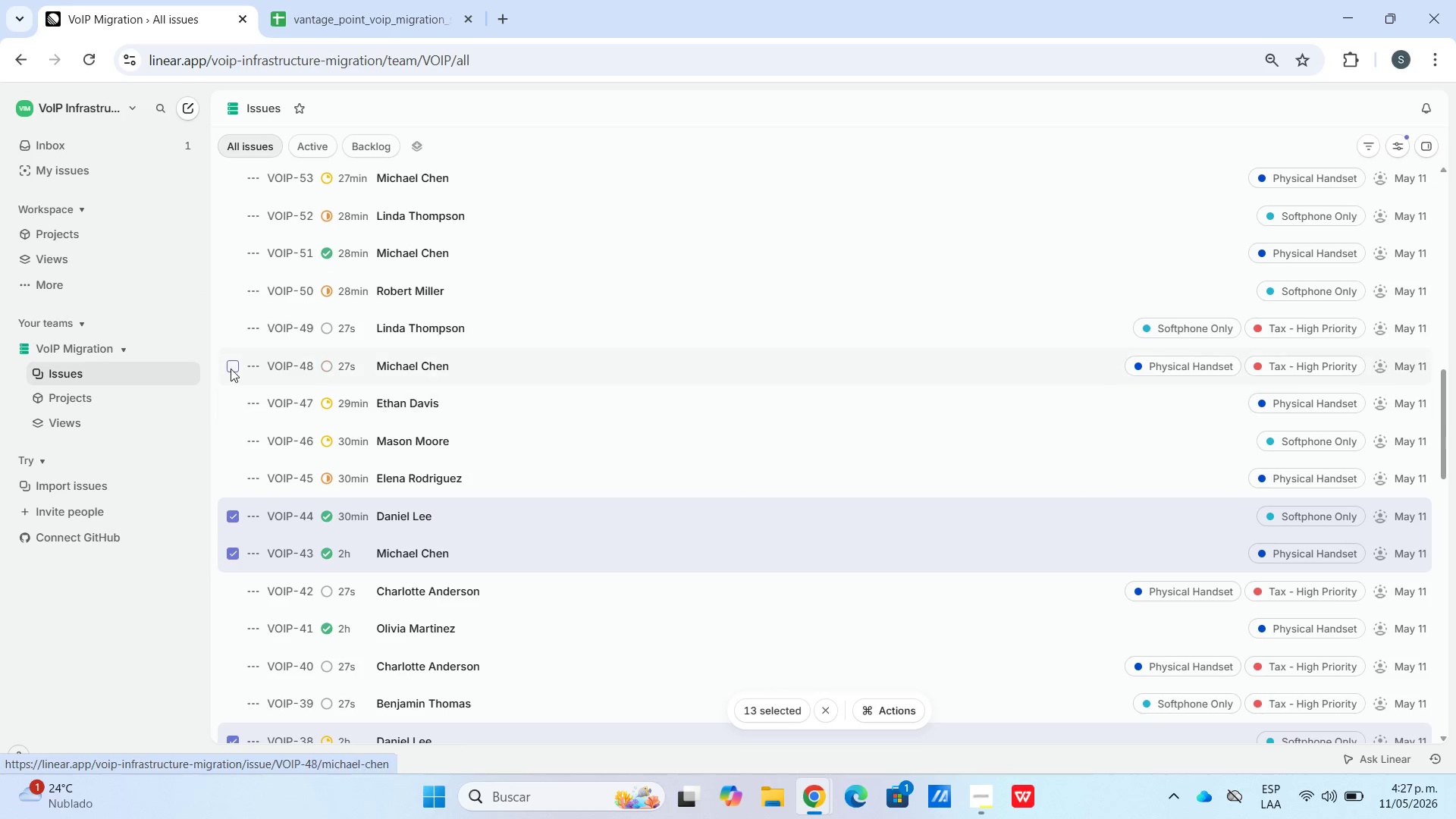 
left_click([236, 171])
 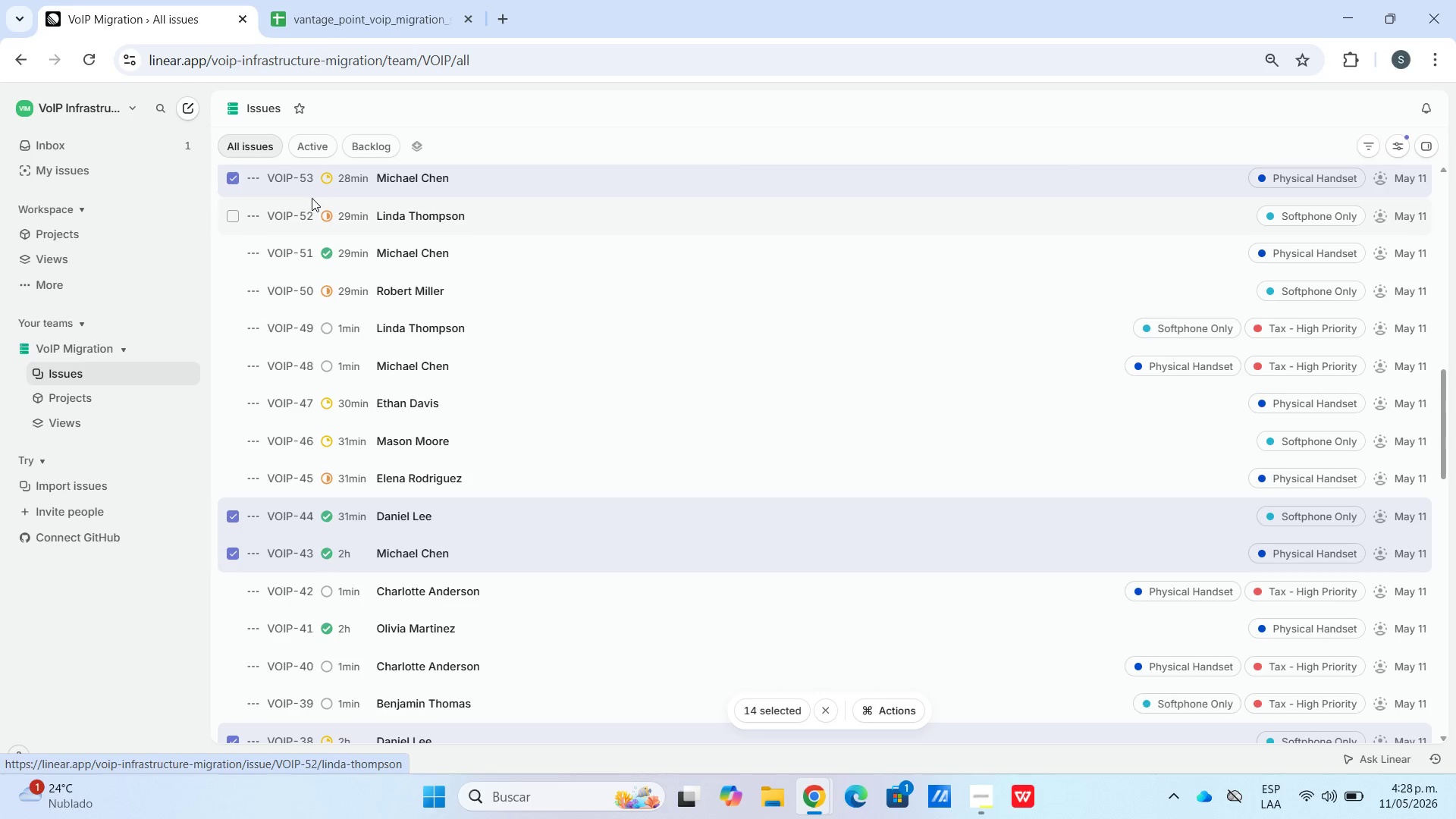 
scroll: coordinate [318, 190], scroll_direction: up, amount: 2.0
 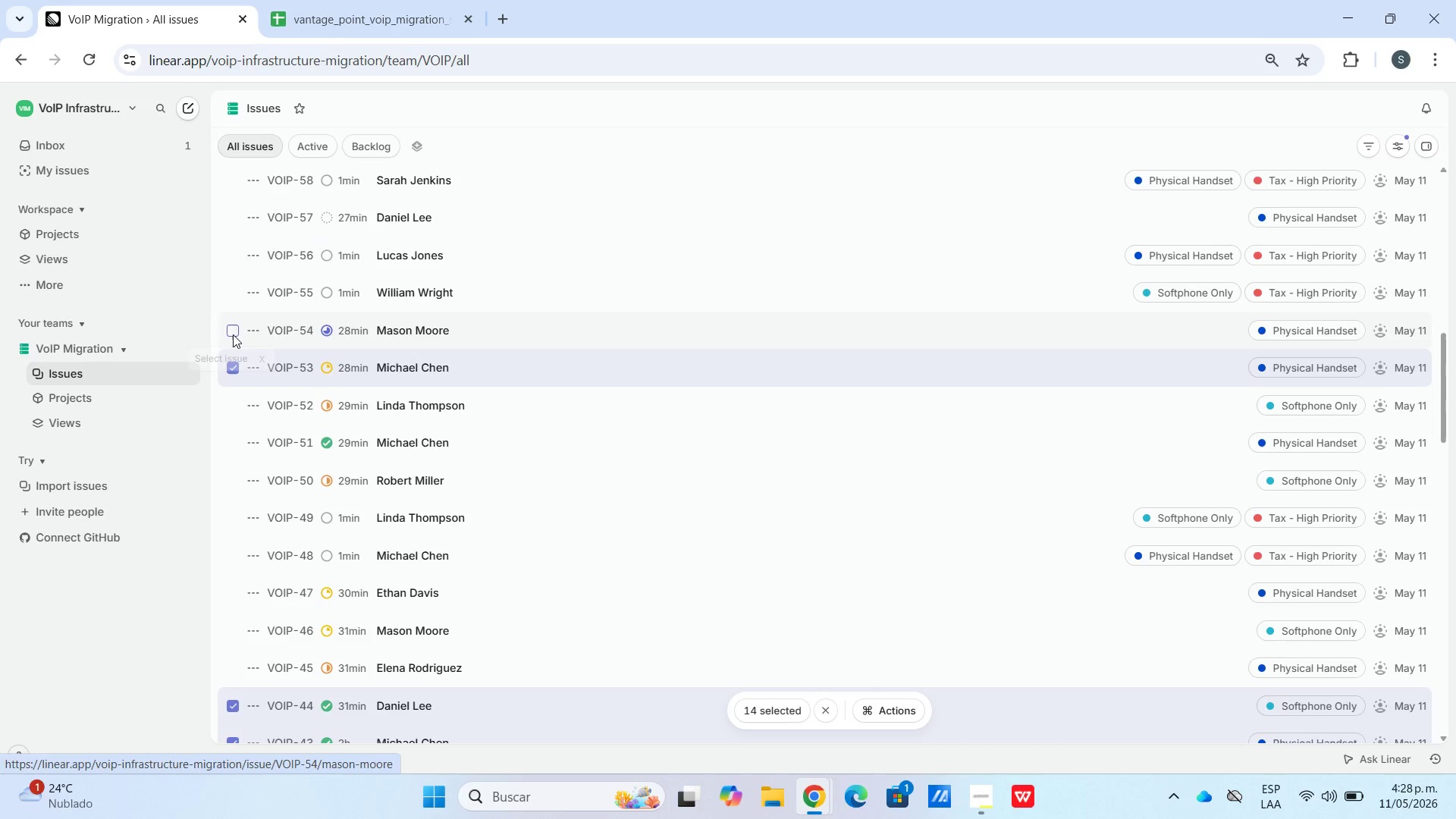 
mouse_move([354, 359])
 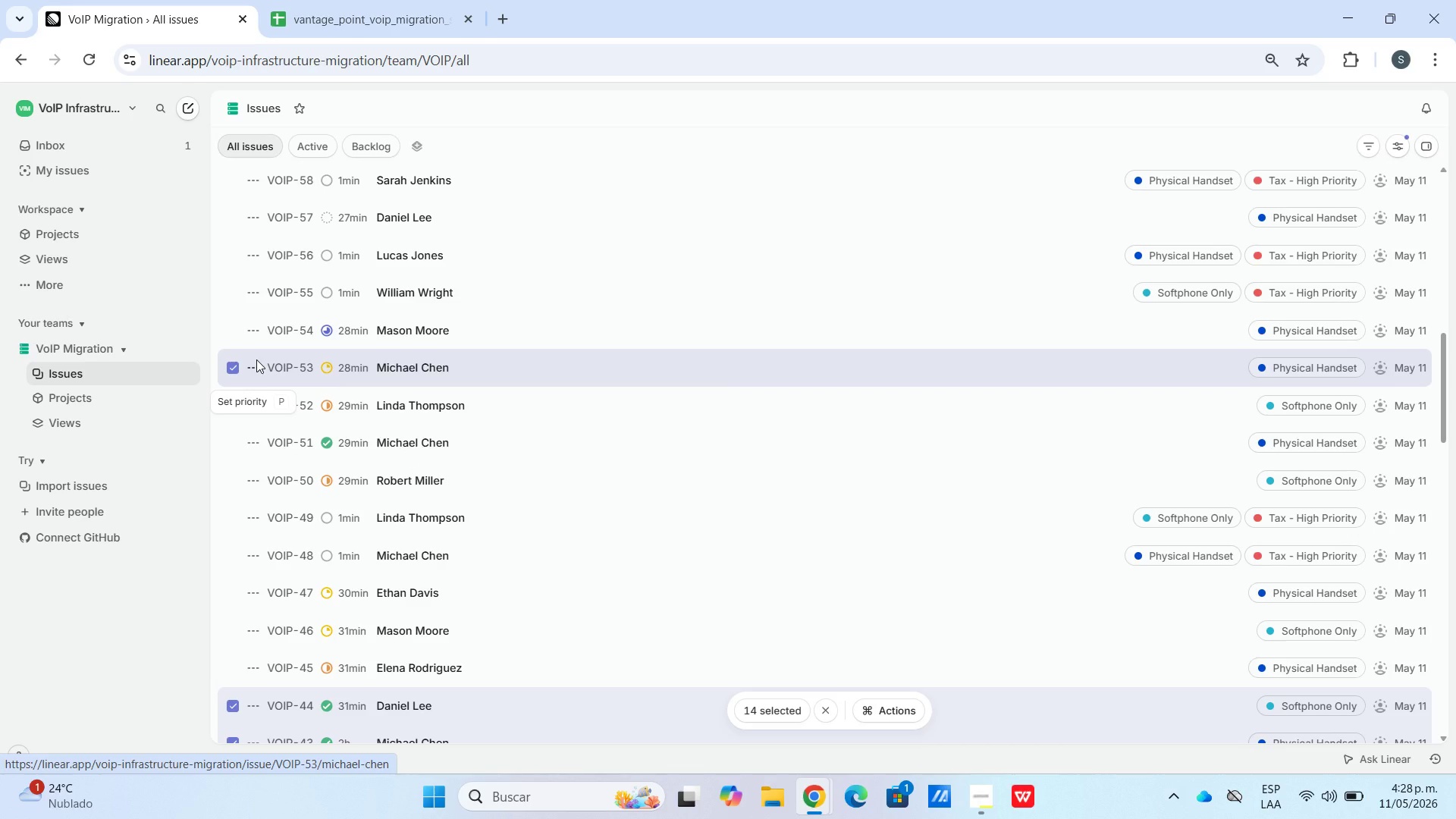 
wait(7.08)
 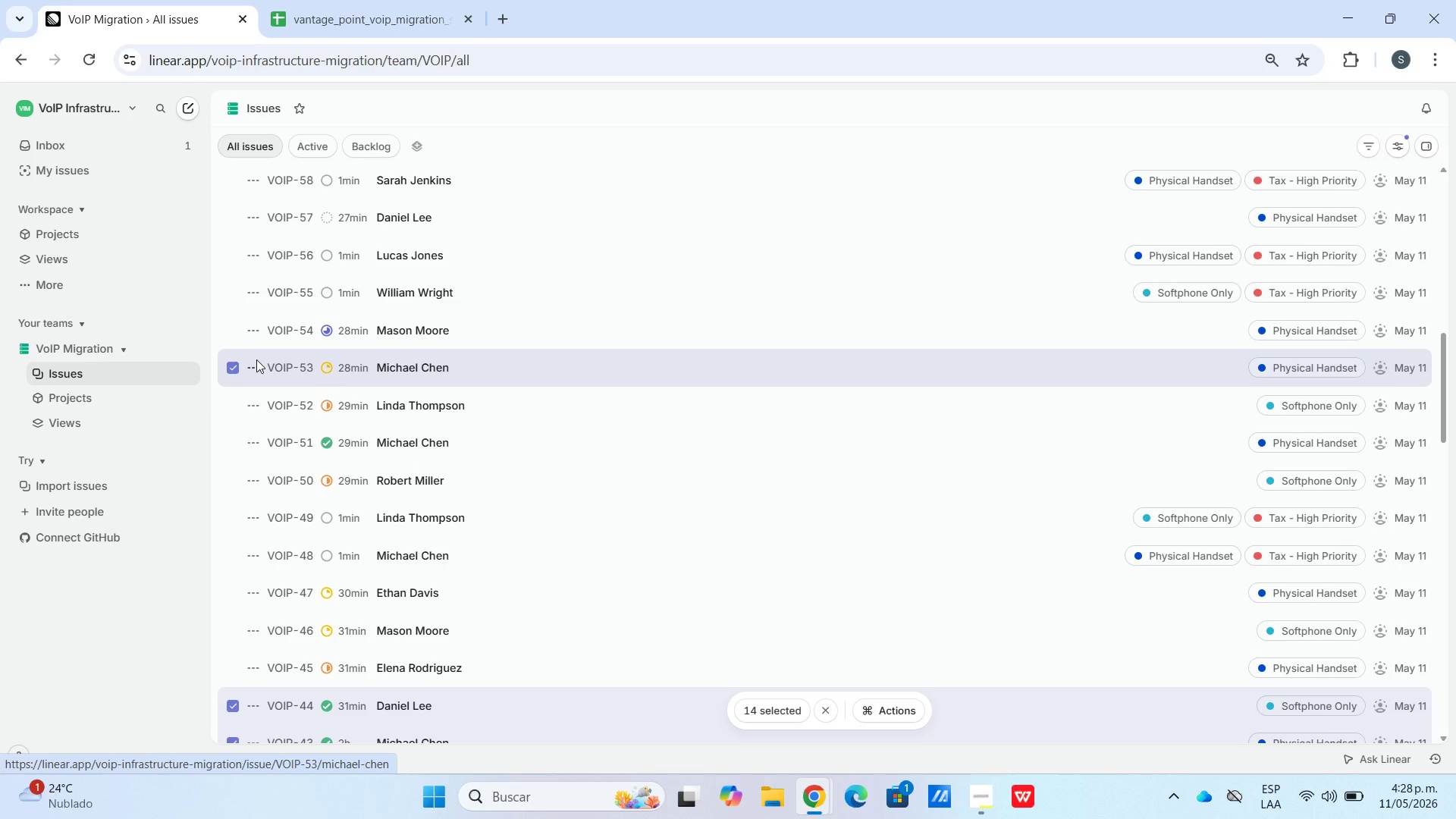 
left_click([229, 329])
 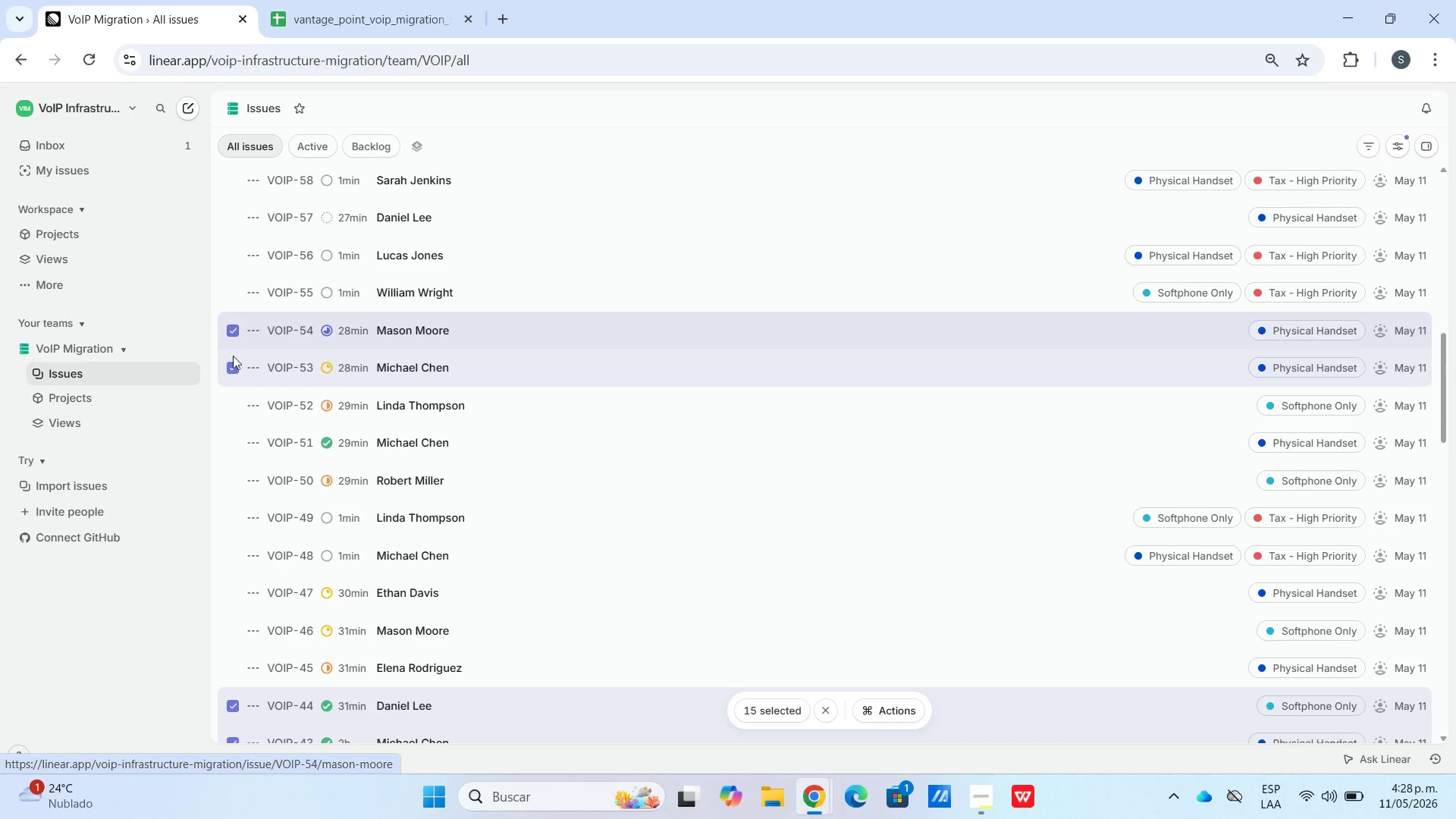 
scroll: coordinate [305, 428], scroll_direction: up, amount: 4.0
 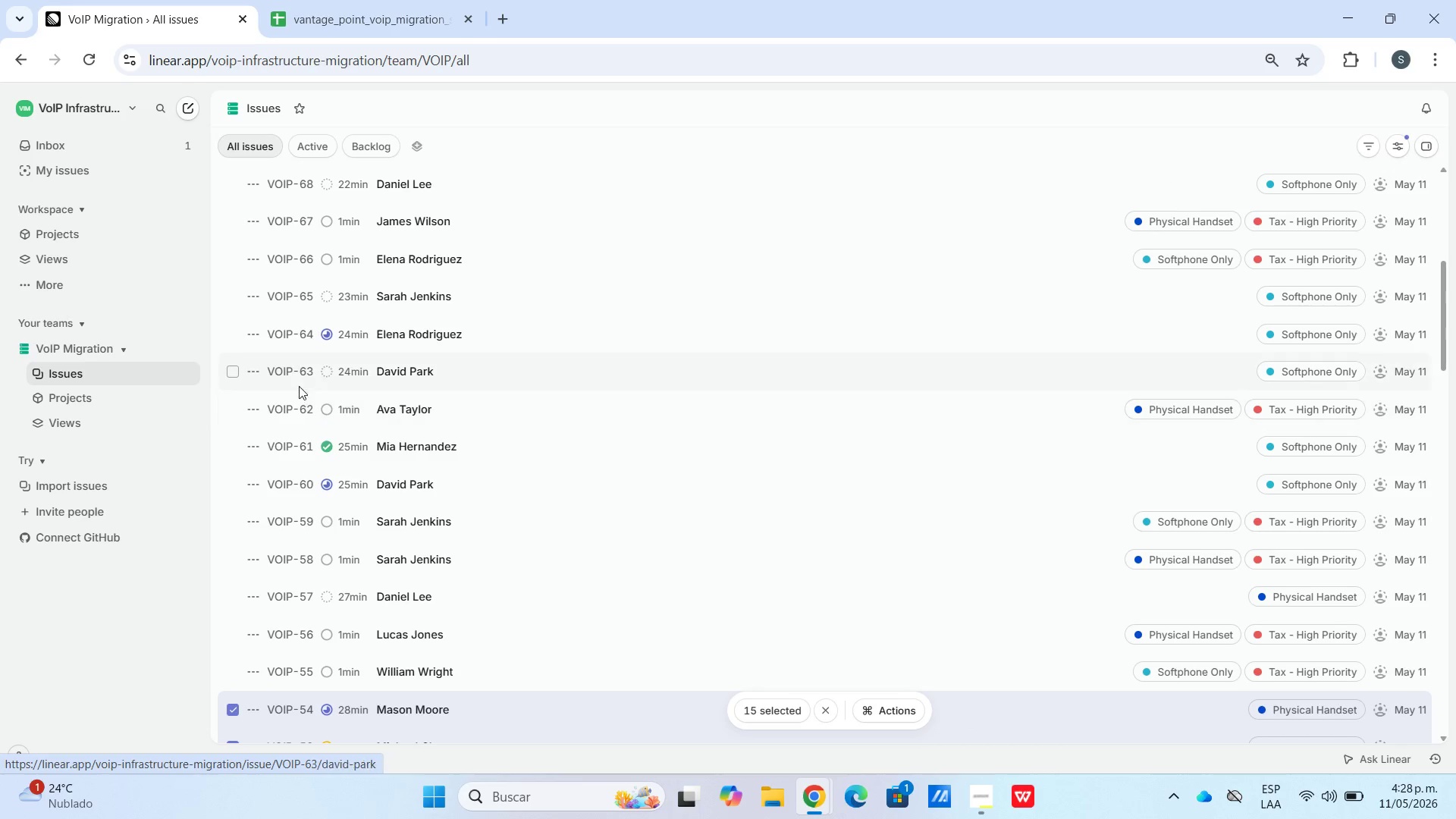 
left_click([238, 369])
 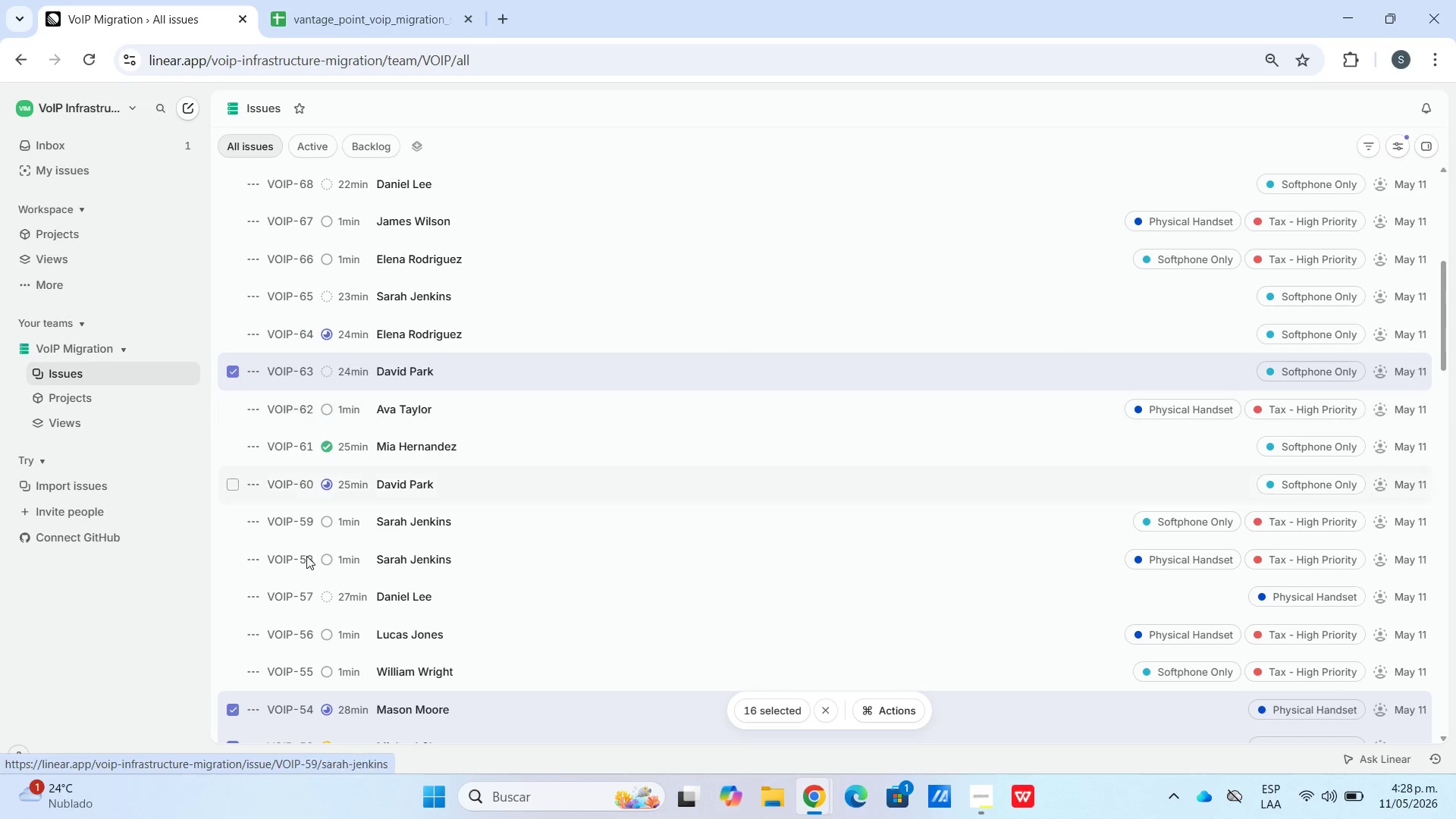 
mouse_move([243, 705])
 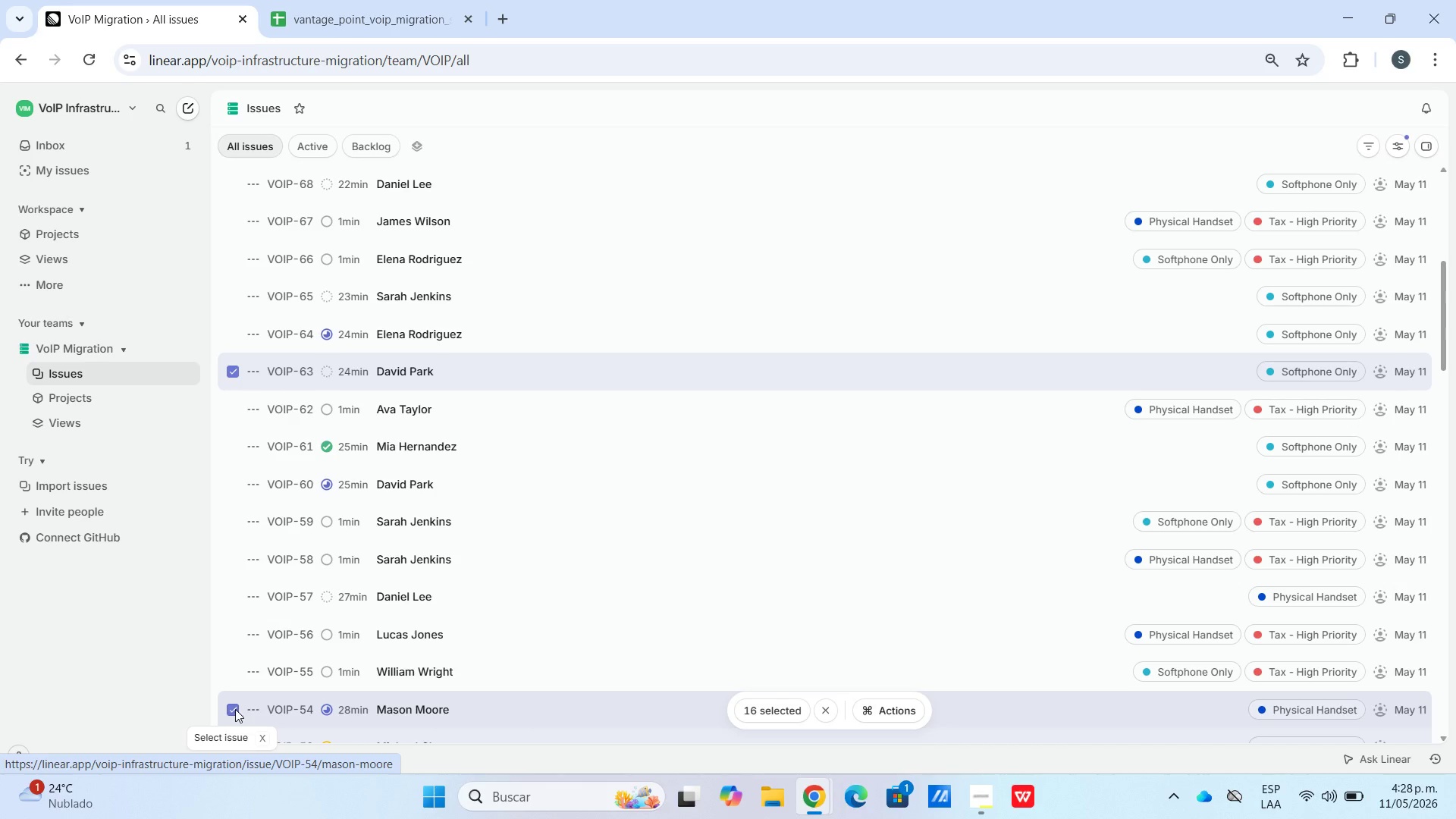 
scroll: coordinate [265, 649], scroll_direction: down, amount: 1.0
 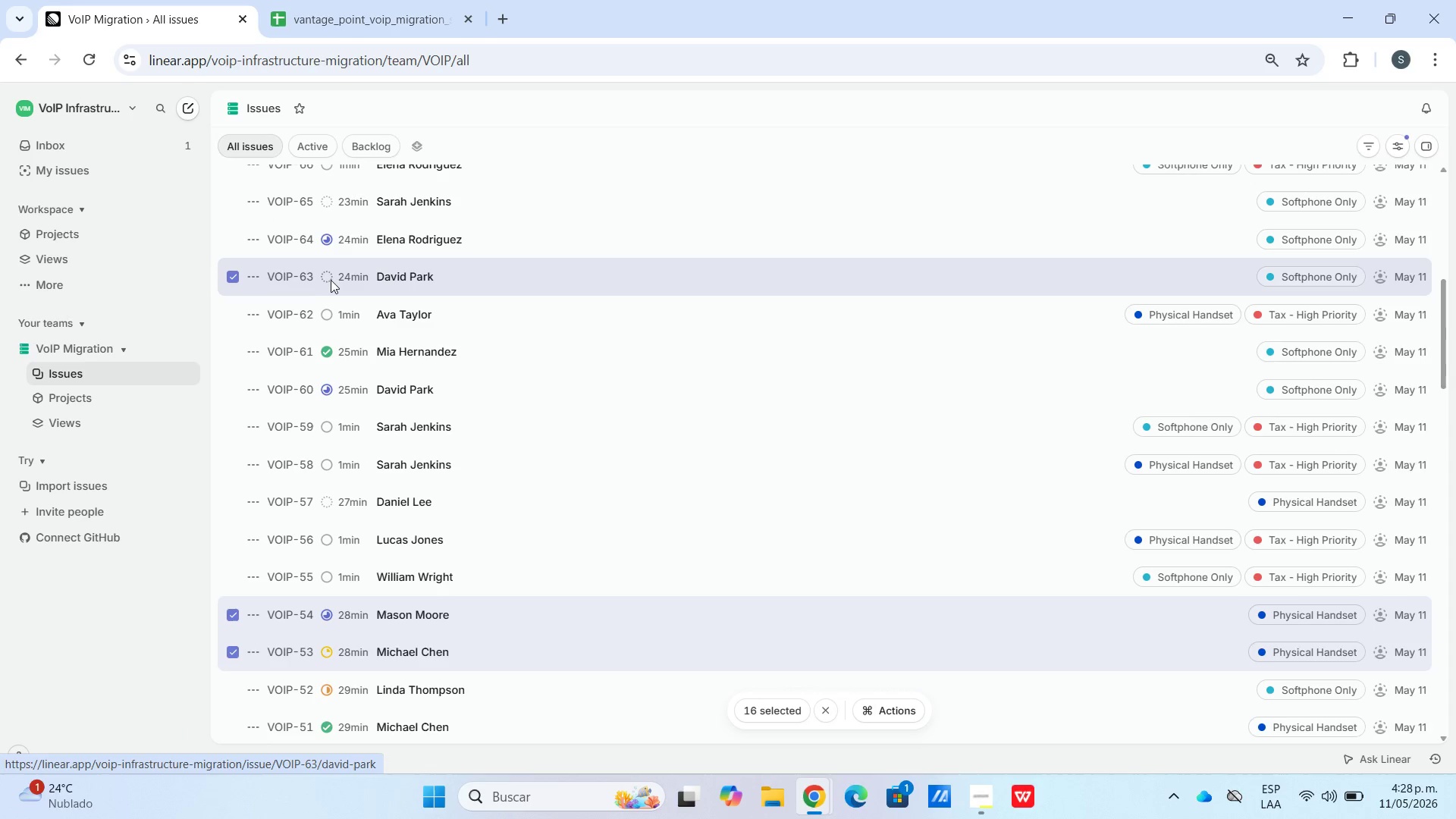 
mouse_move([359, 306])
 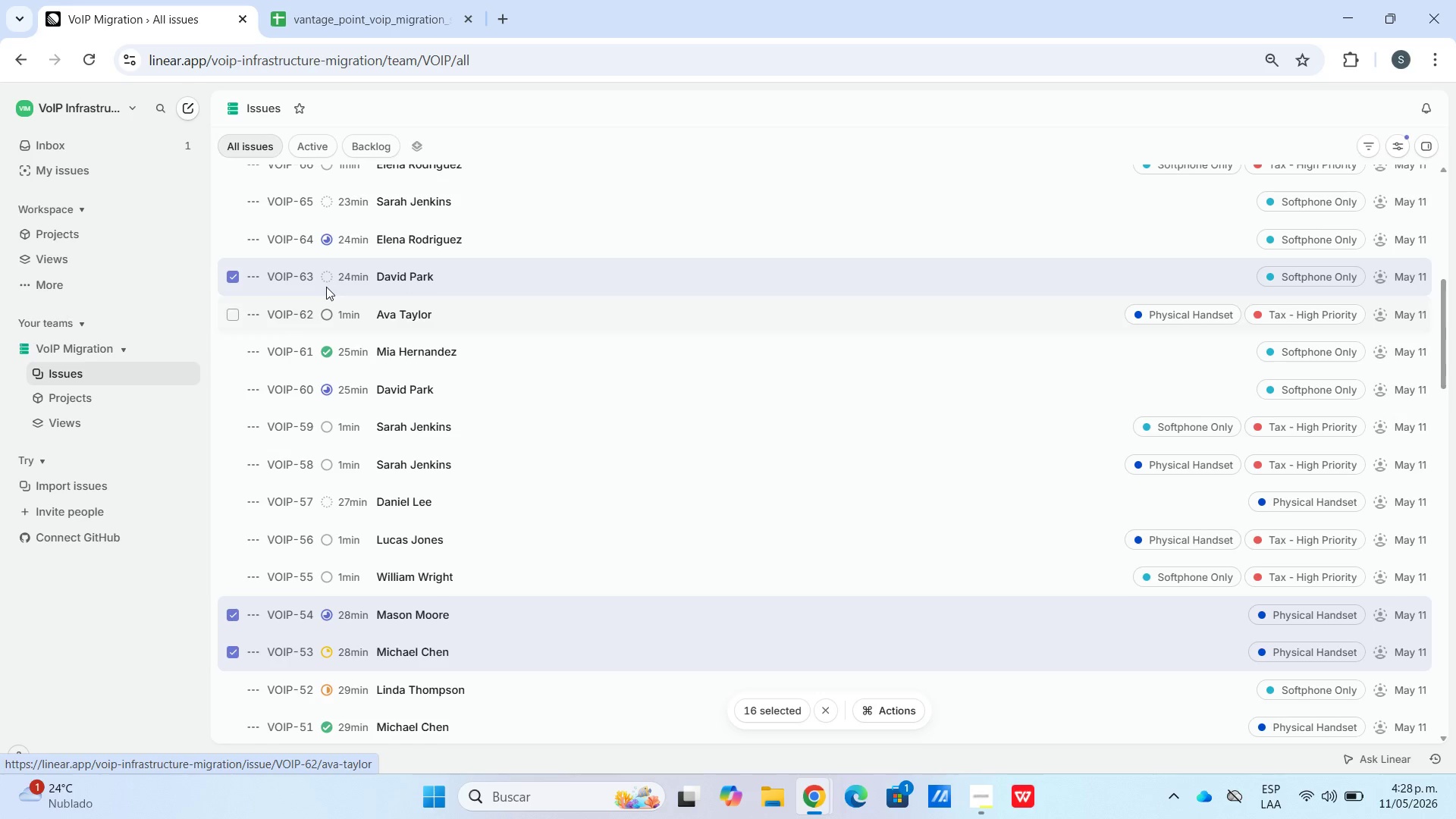 
wait(6.56)
 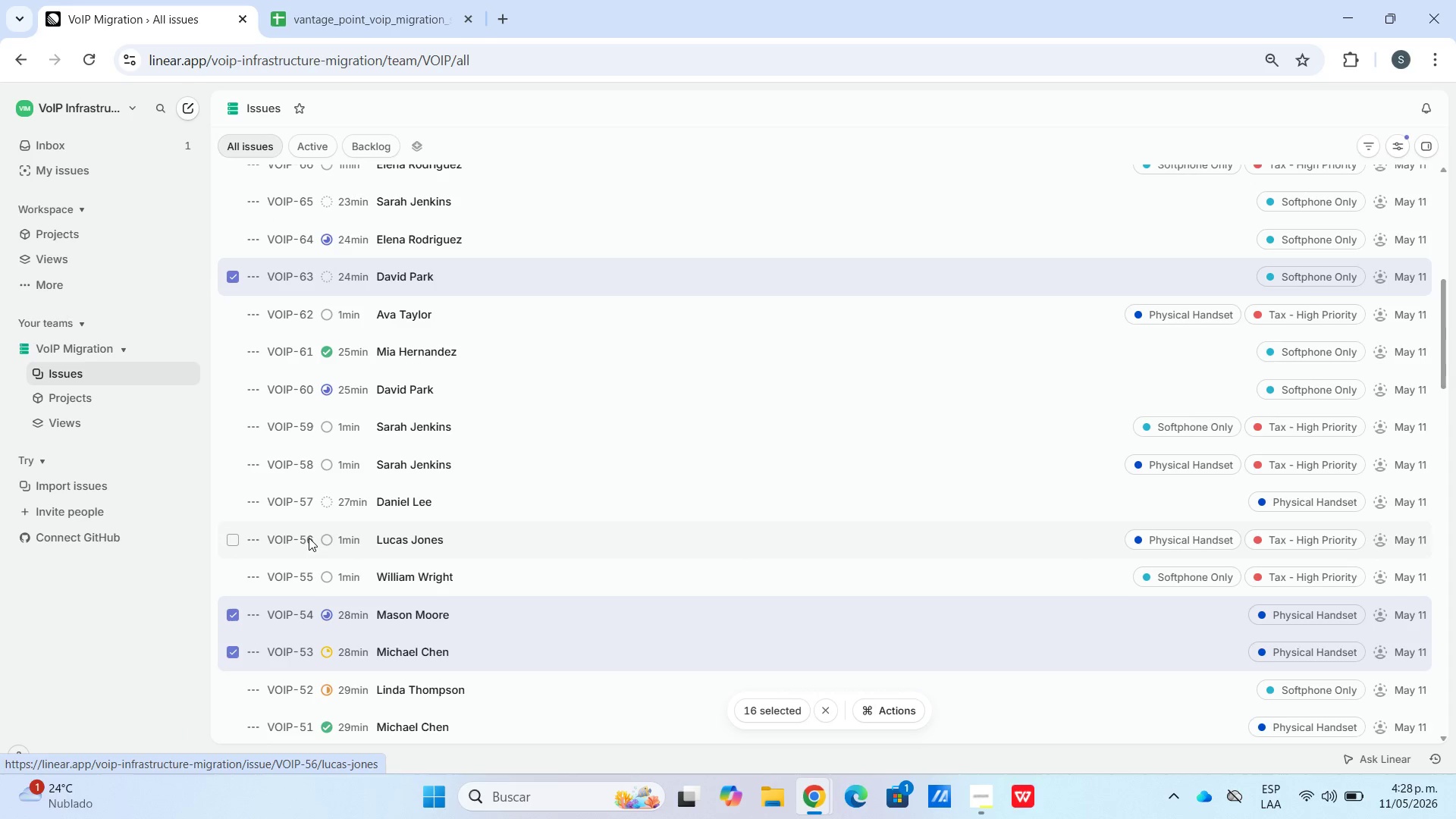 
scroll: coordinate [378, 389], scroll_direction: up, amount: 3.0
 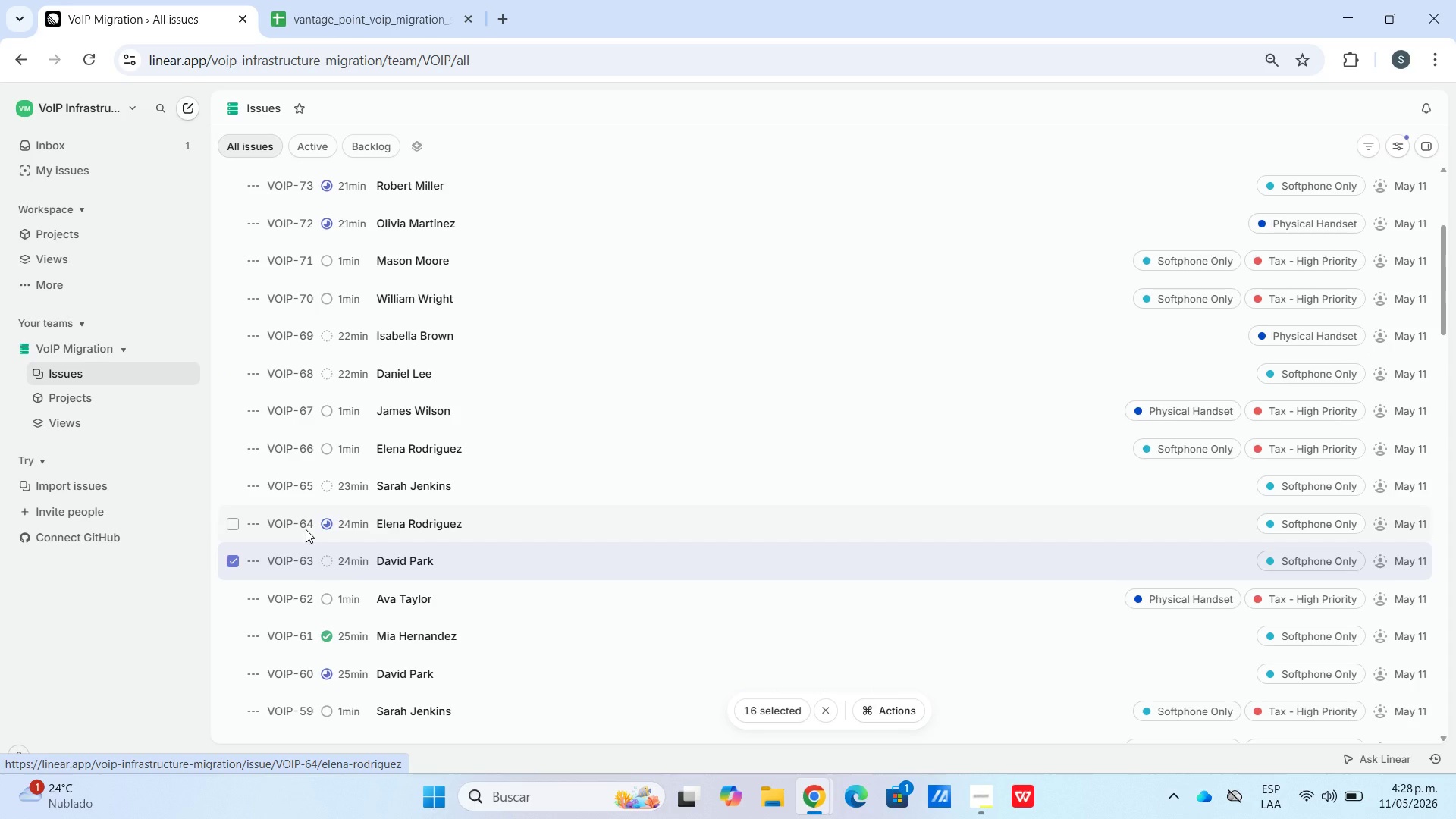 
left_click([300, 487])
 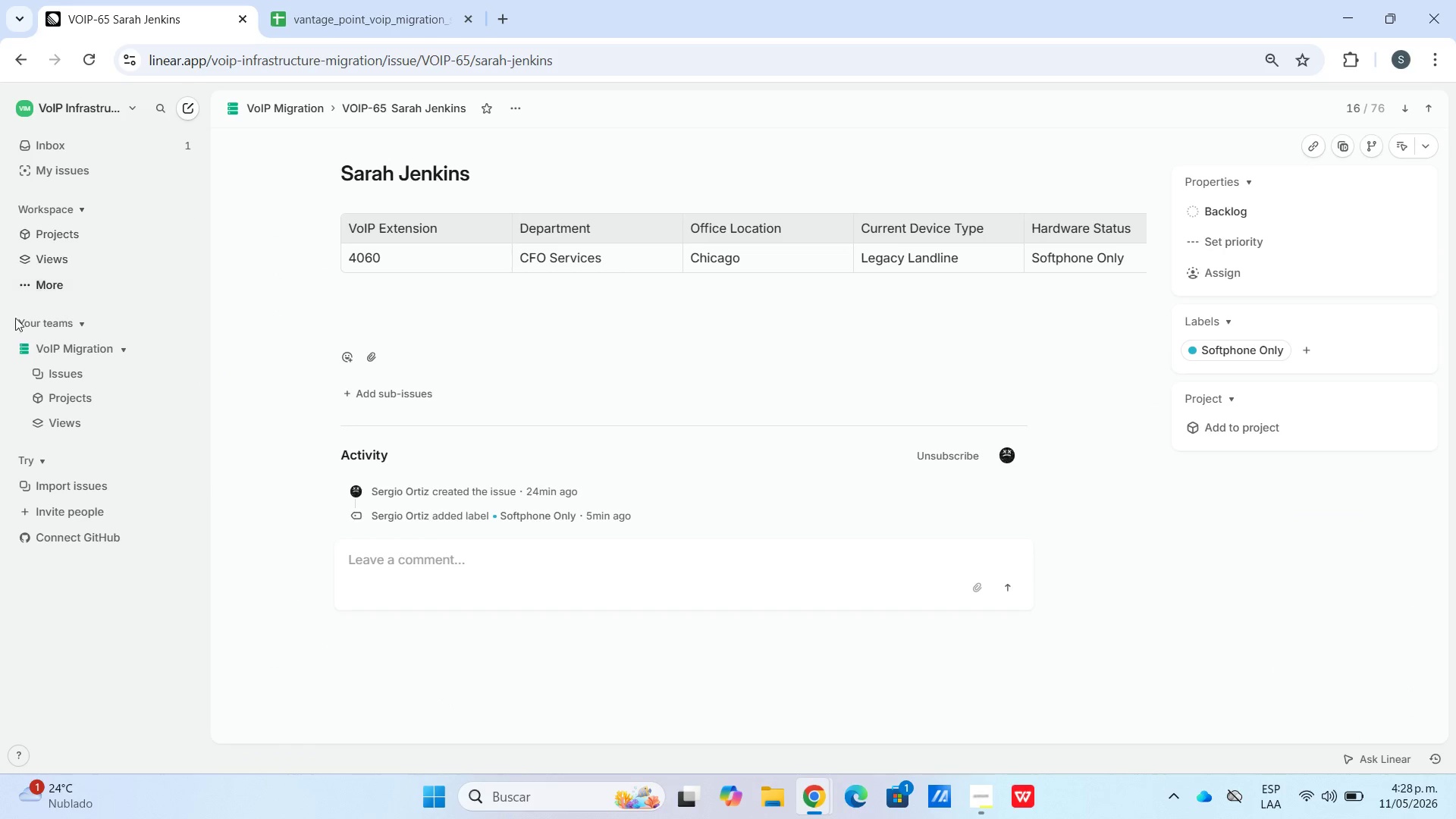 
left_click([46, 392])
 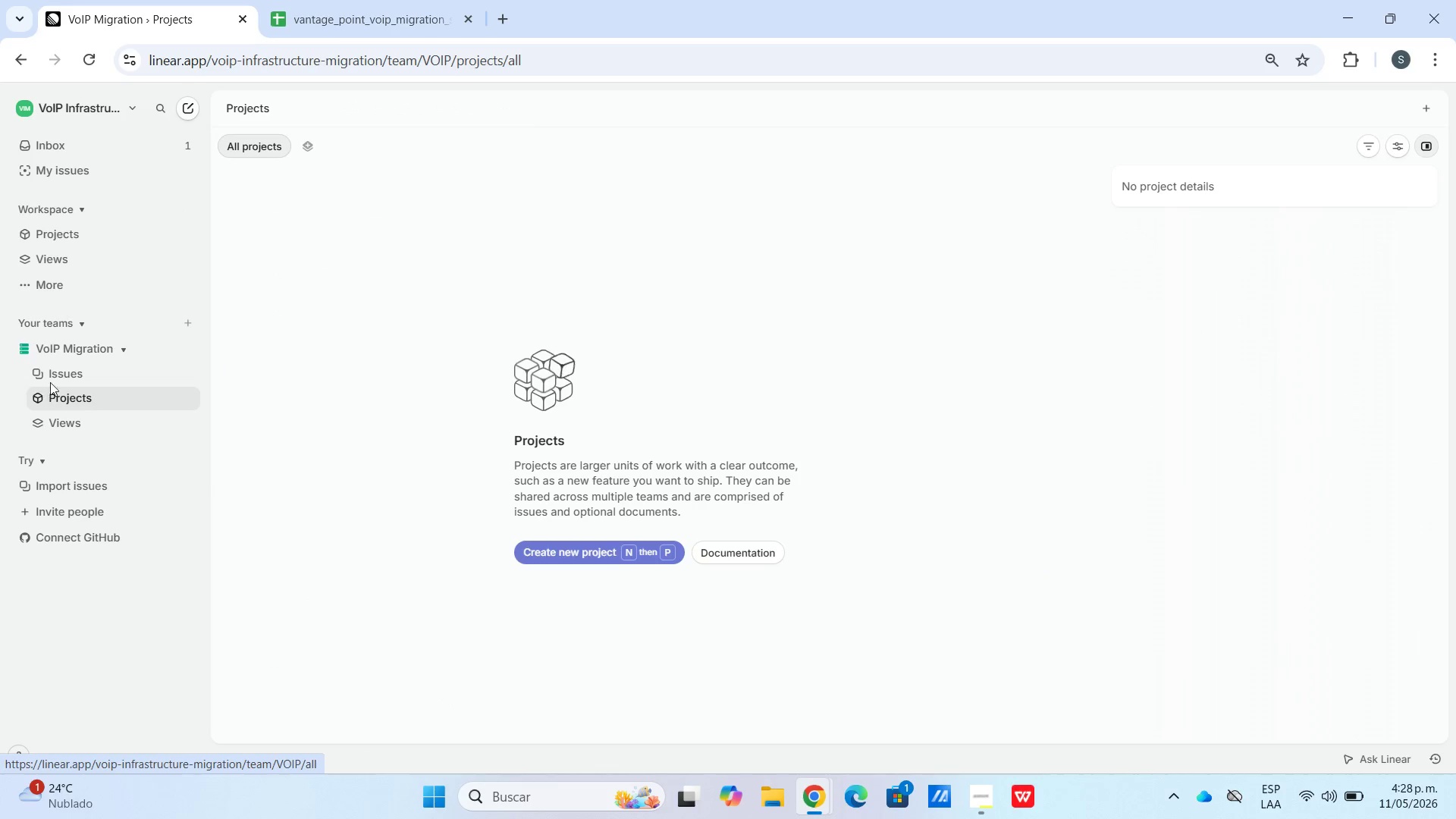 
left_click([53, 378])
 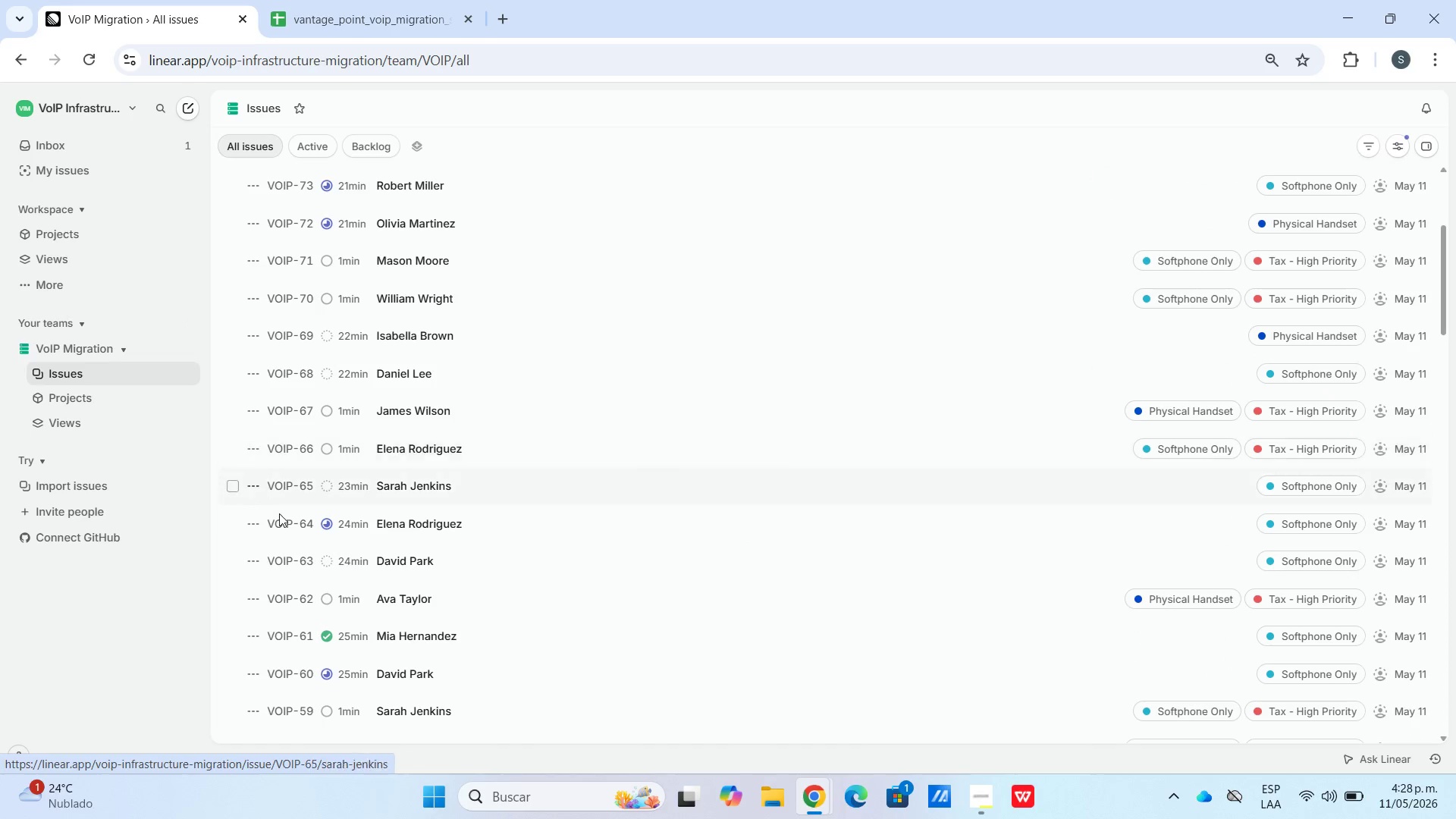 
scroll: coordinate [329, 550], scroll_direction: down, amount: 23.0
 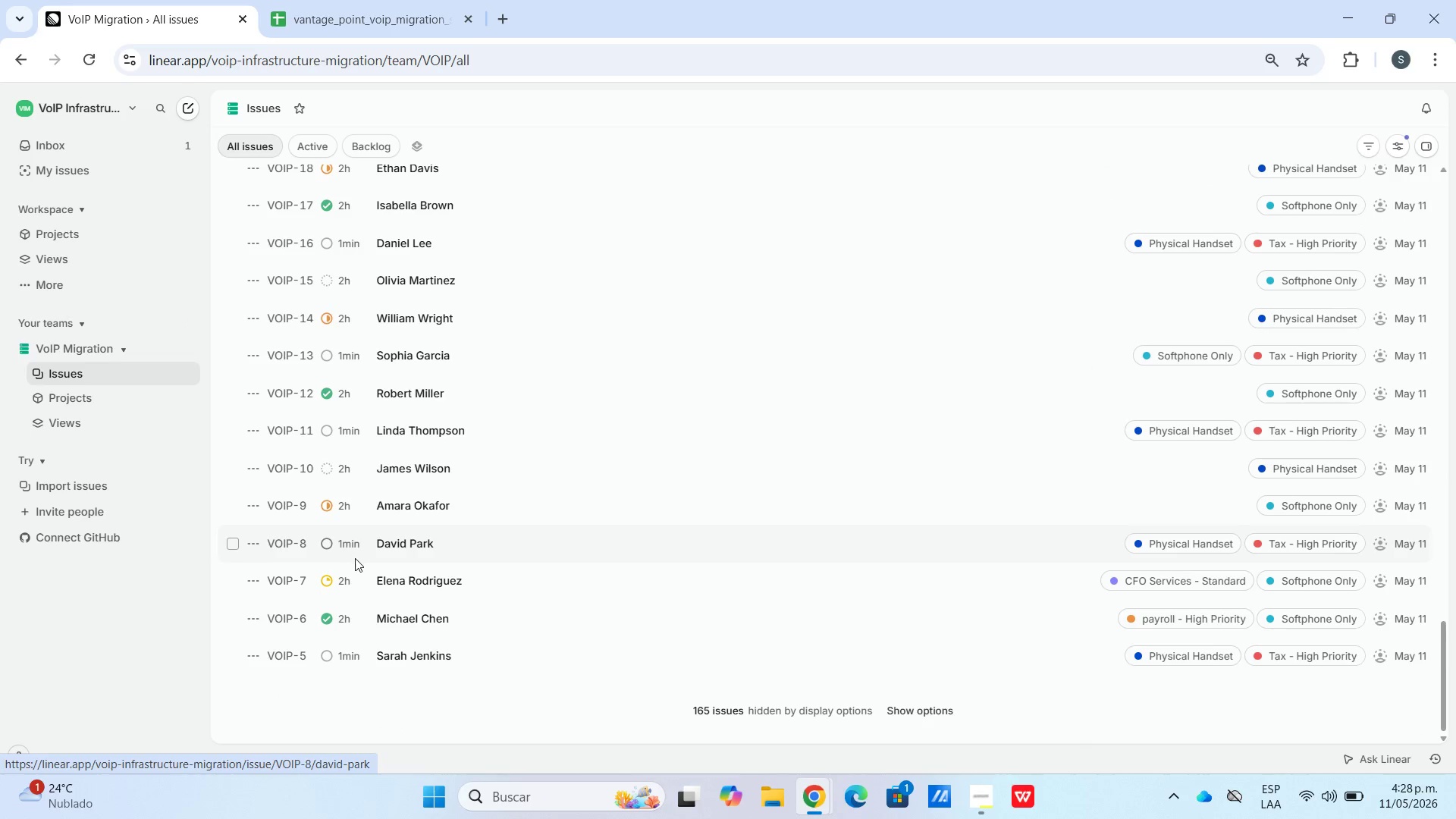 
scroll: coordinate [403, 629], scroll_direction: up, amount: 1.0
 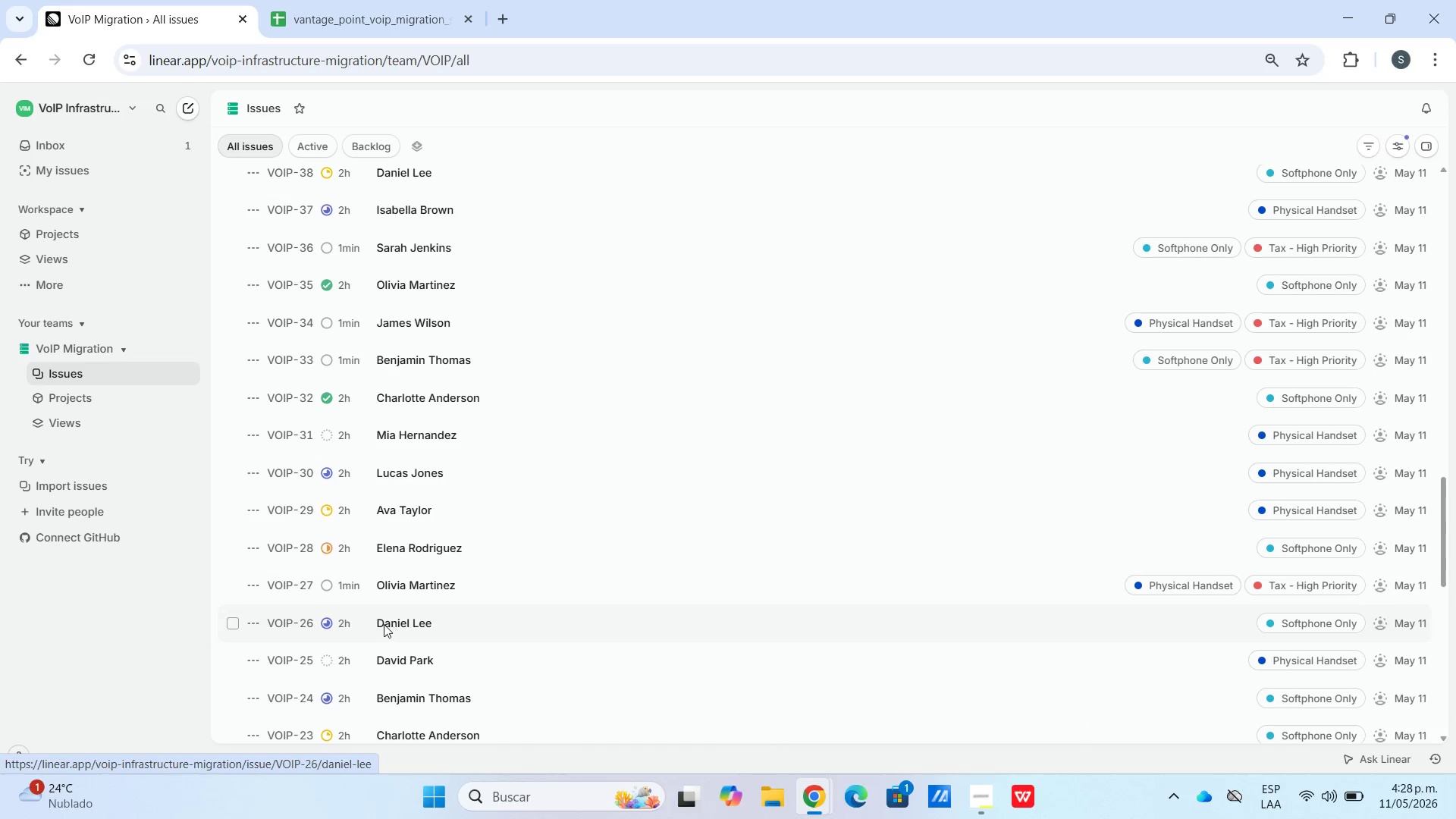 
scroll: coordinate [353, 639], scroll_direction: down, amount: 17.0
 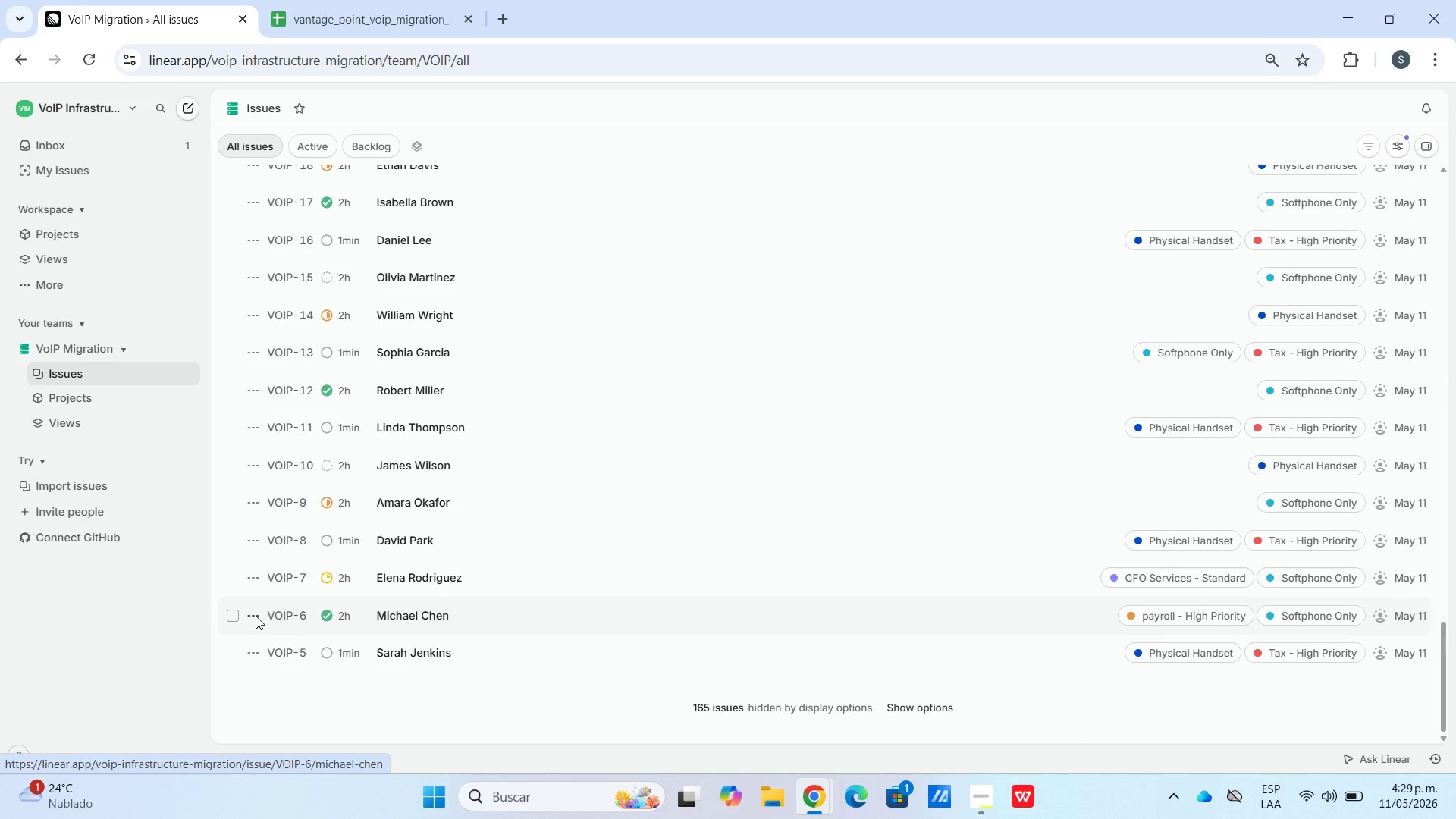 
left_click([236, 613])
 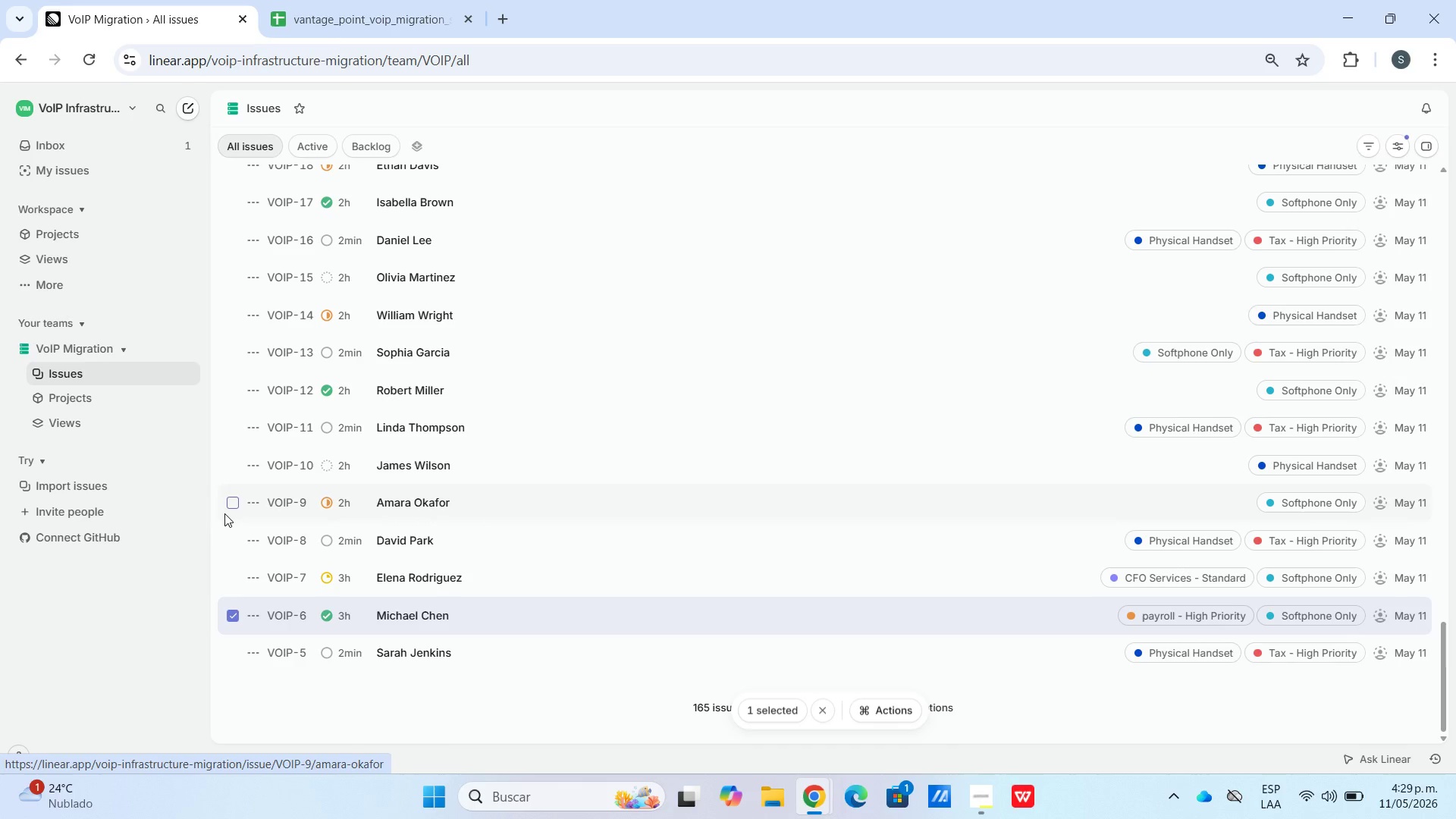 
left_click([224, 509])
 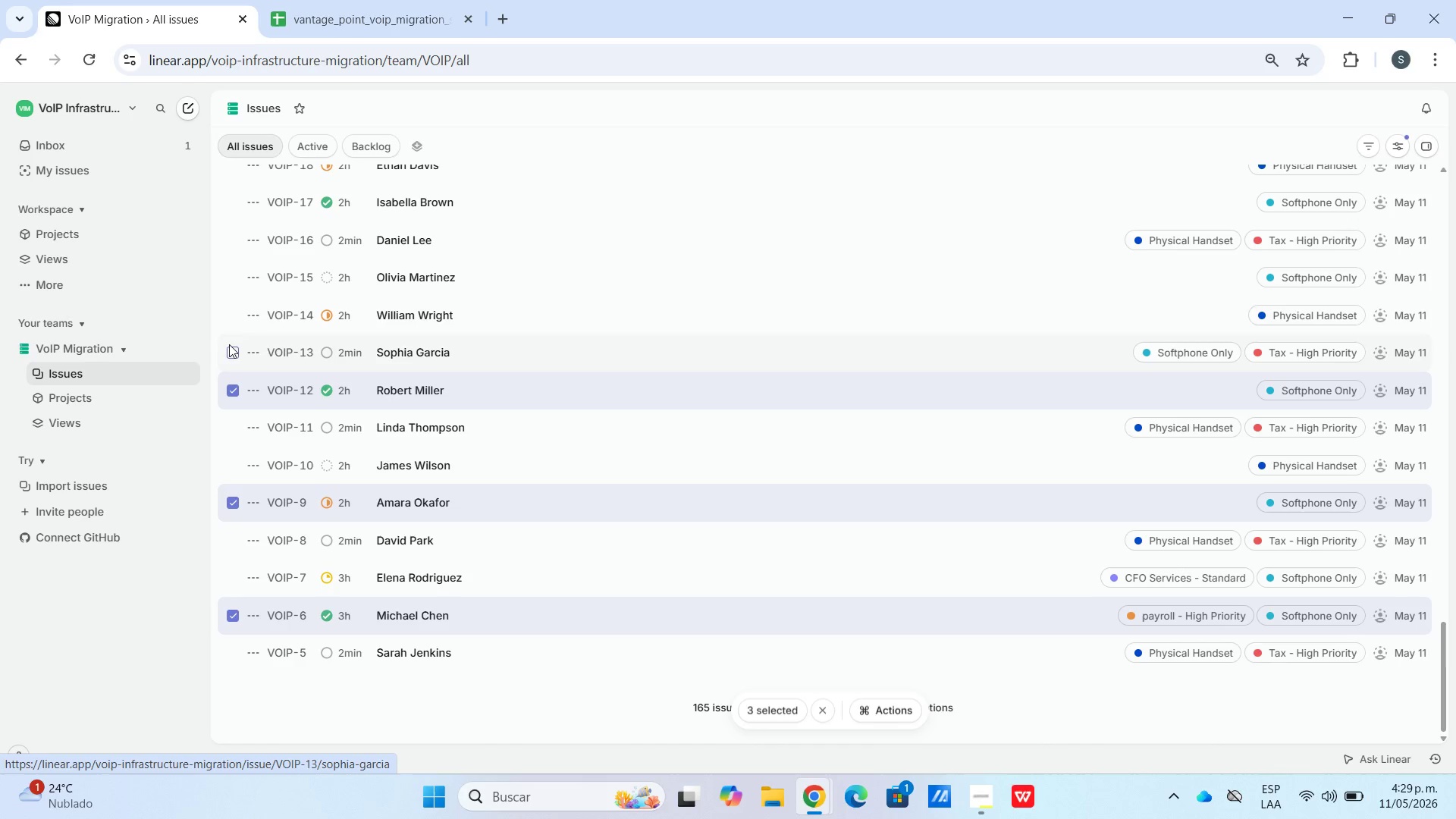 
left_click([238, 278])
 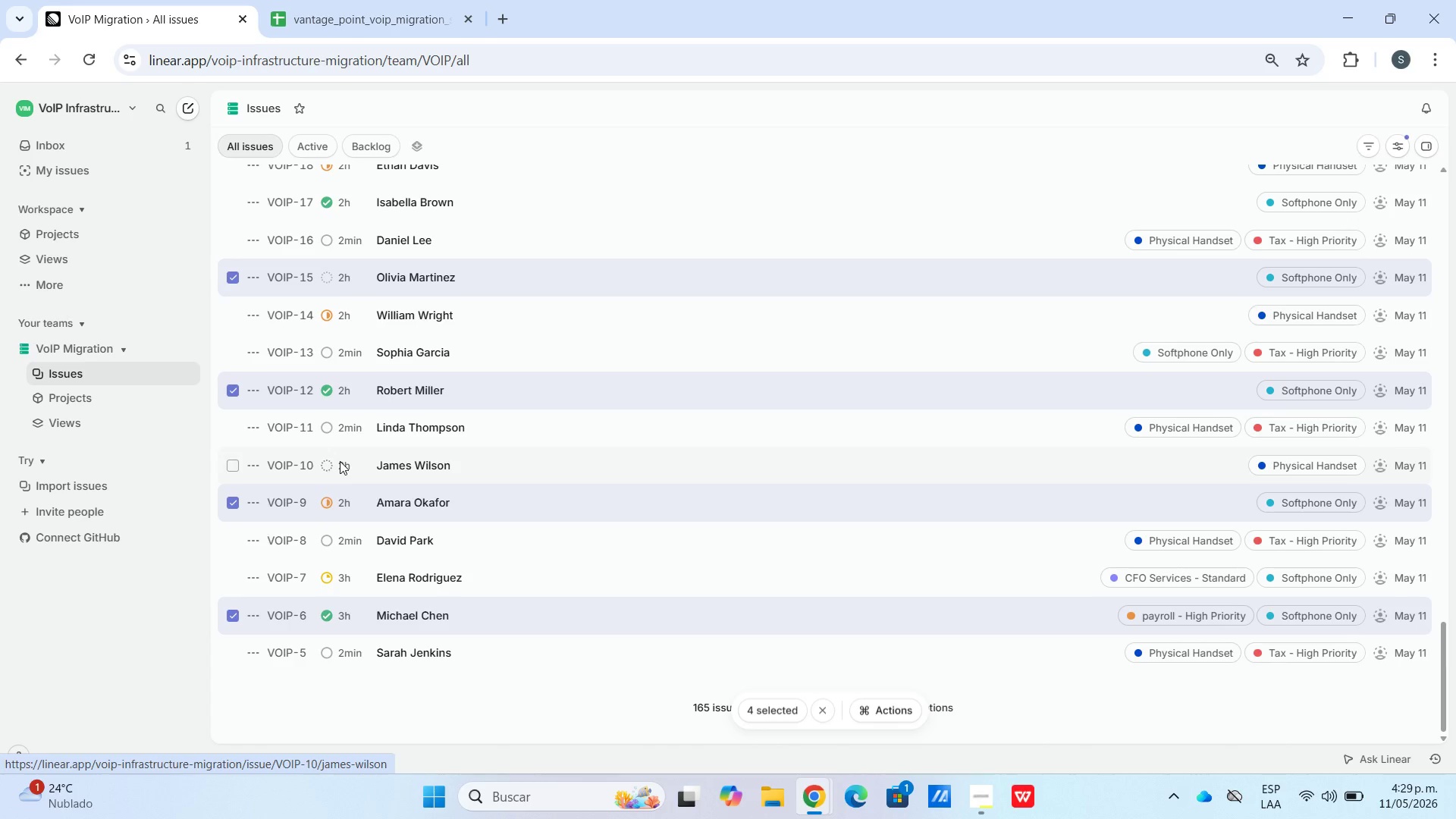 
scroll: coordinate [346, 486], scroll_direction: up, amount: 4.0
 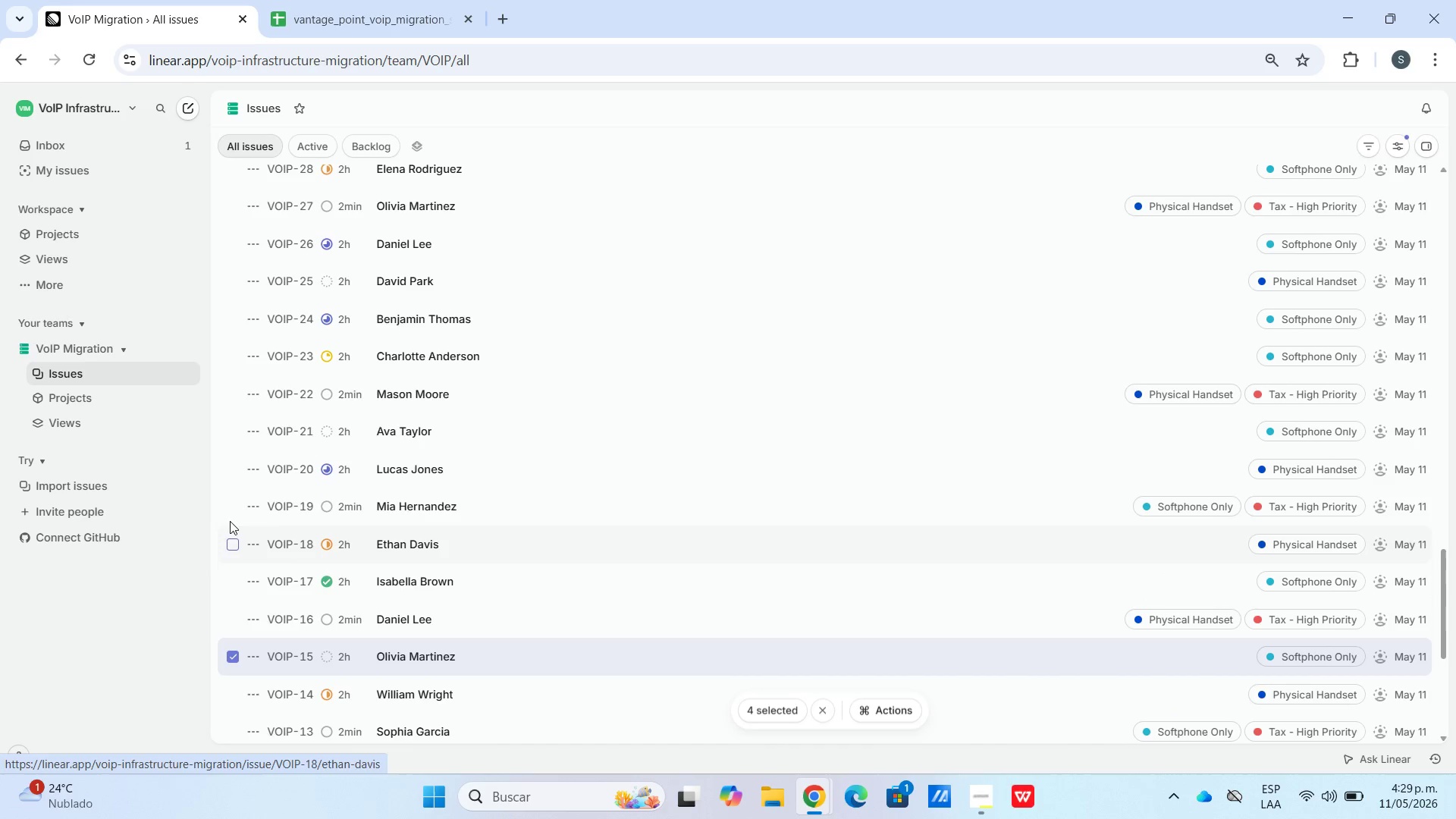 
left_click([230, 550])
 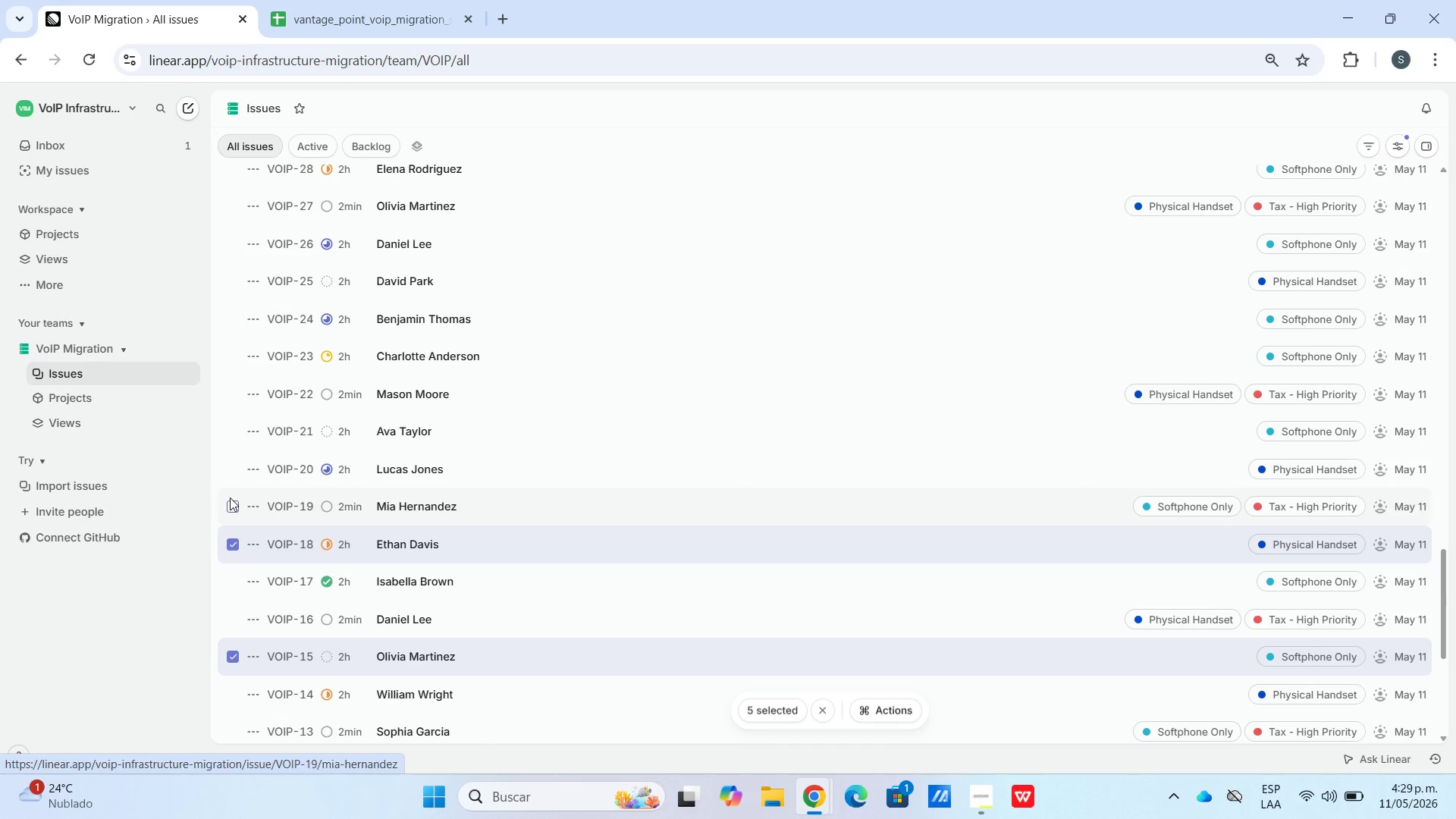 
left_click([229, 435])
 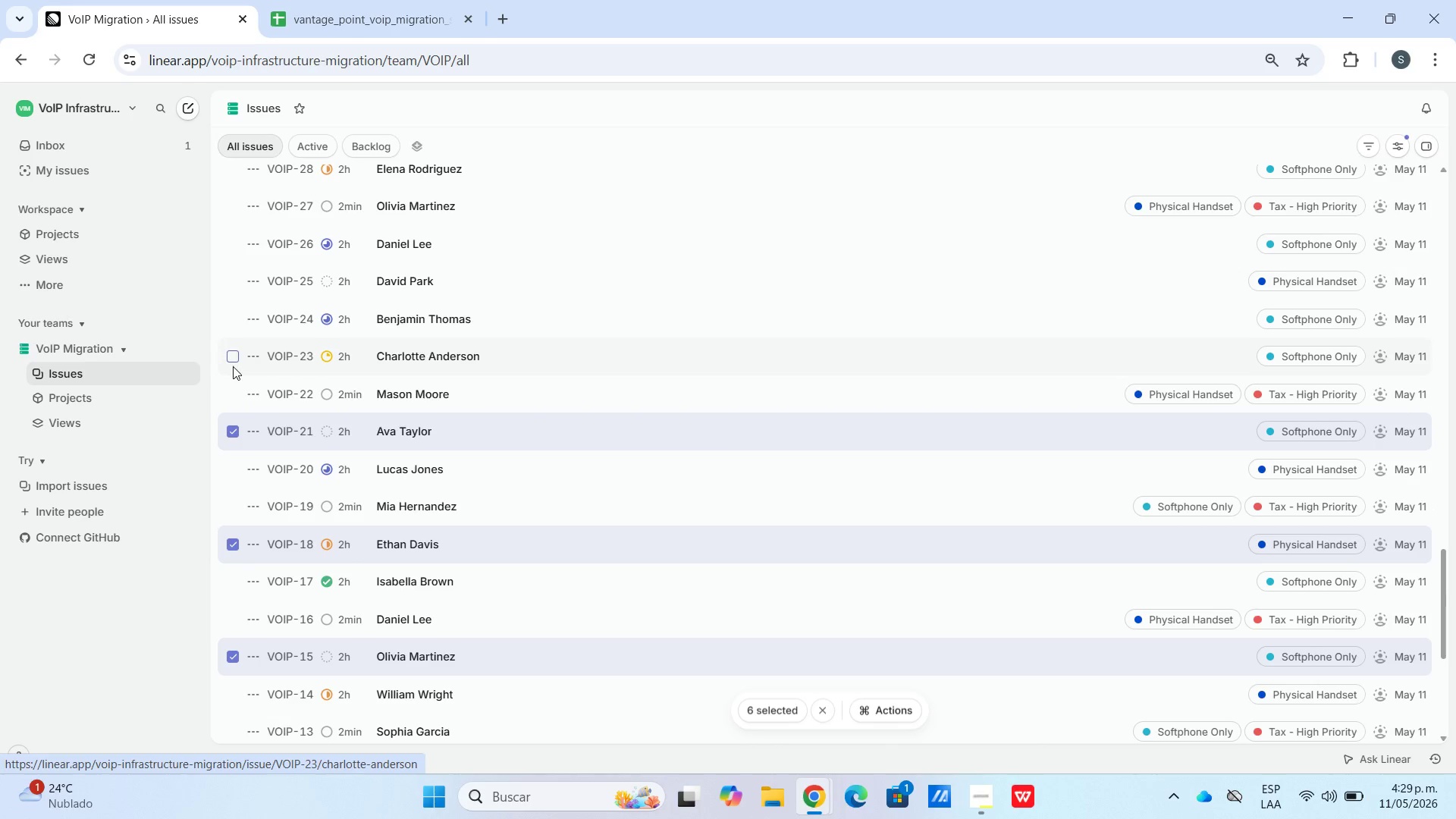 
left_click([237, 318])
 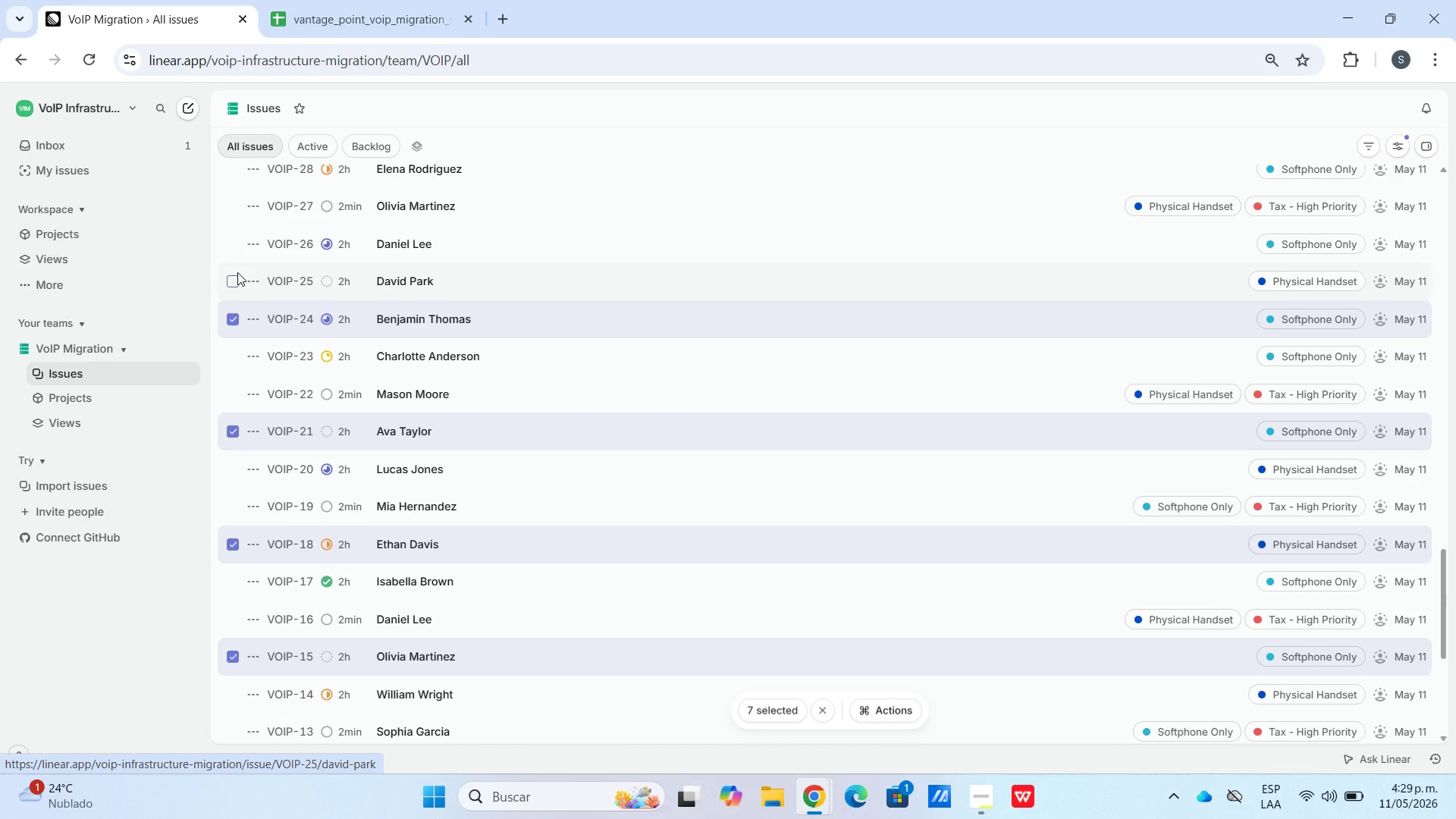 
left_click([237, 244])
 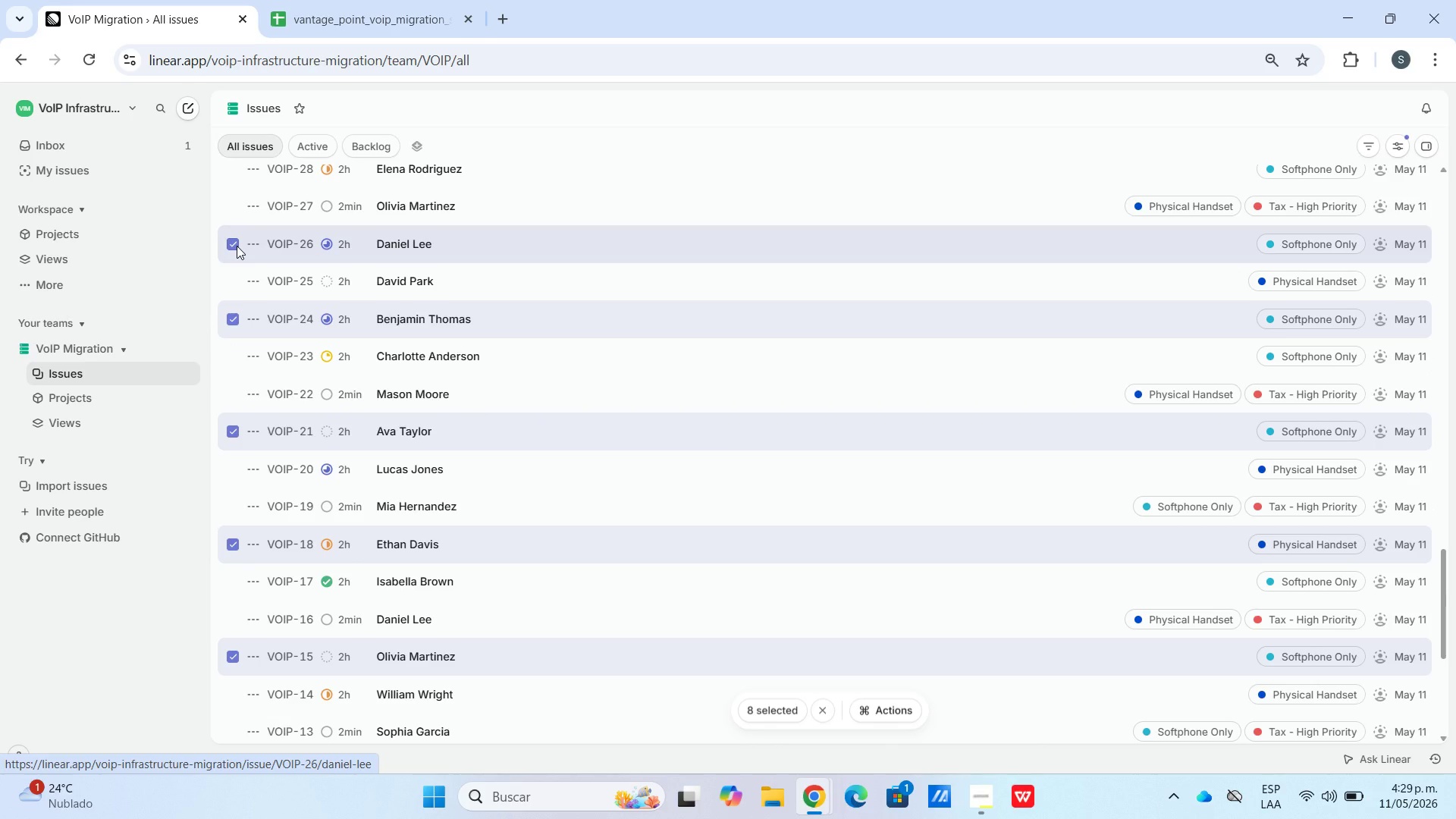 
scroll: coordinate [243, 253], scroll_direction: up, amount: 2.0
 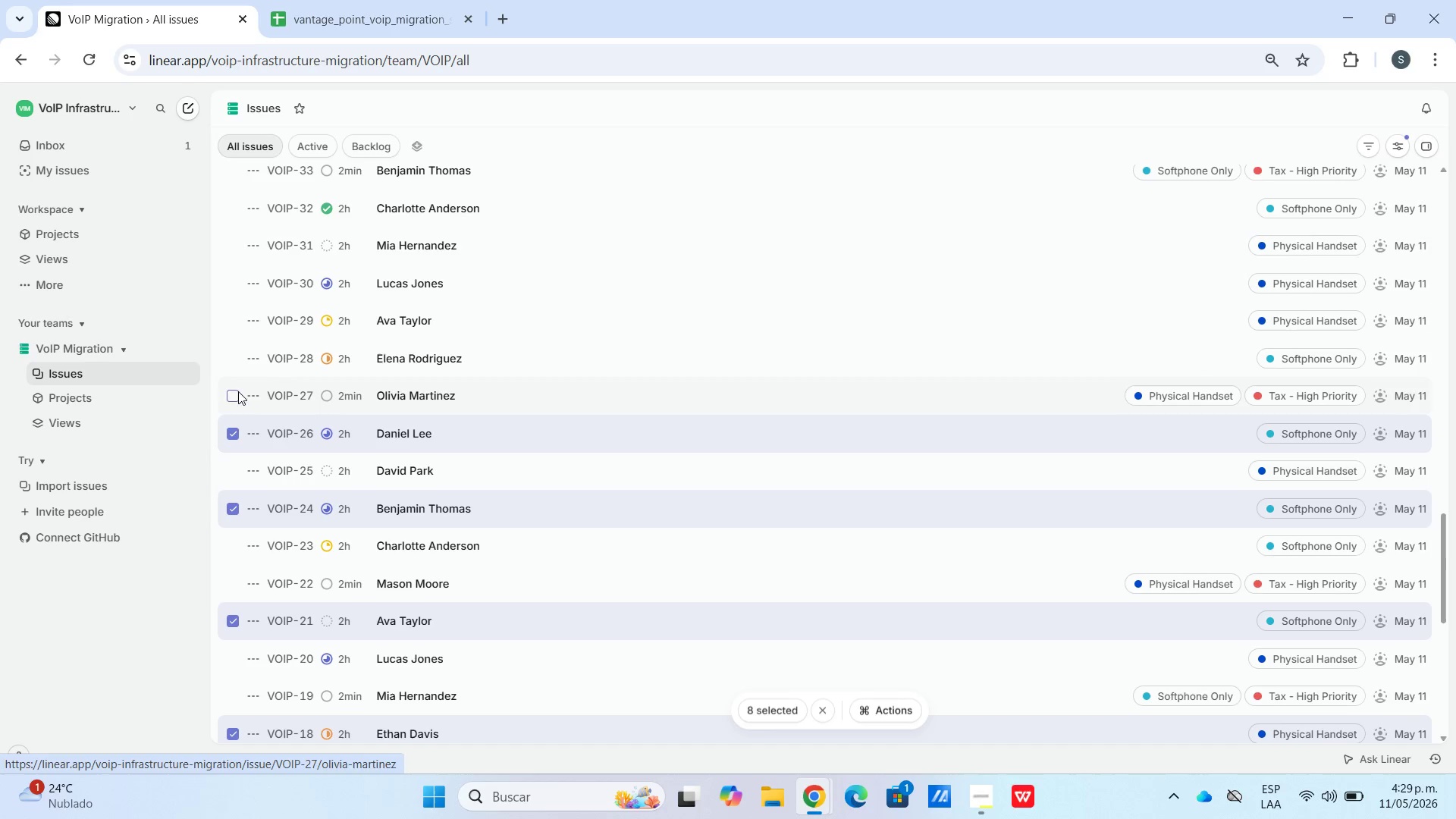 
left_click([229, 347])
 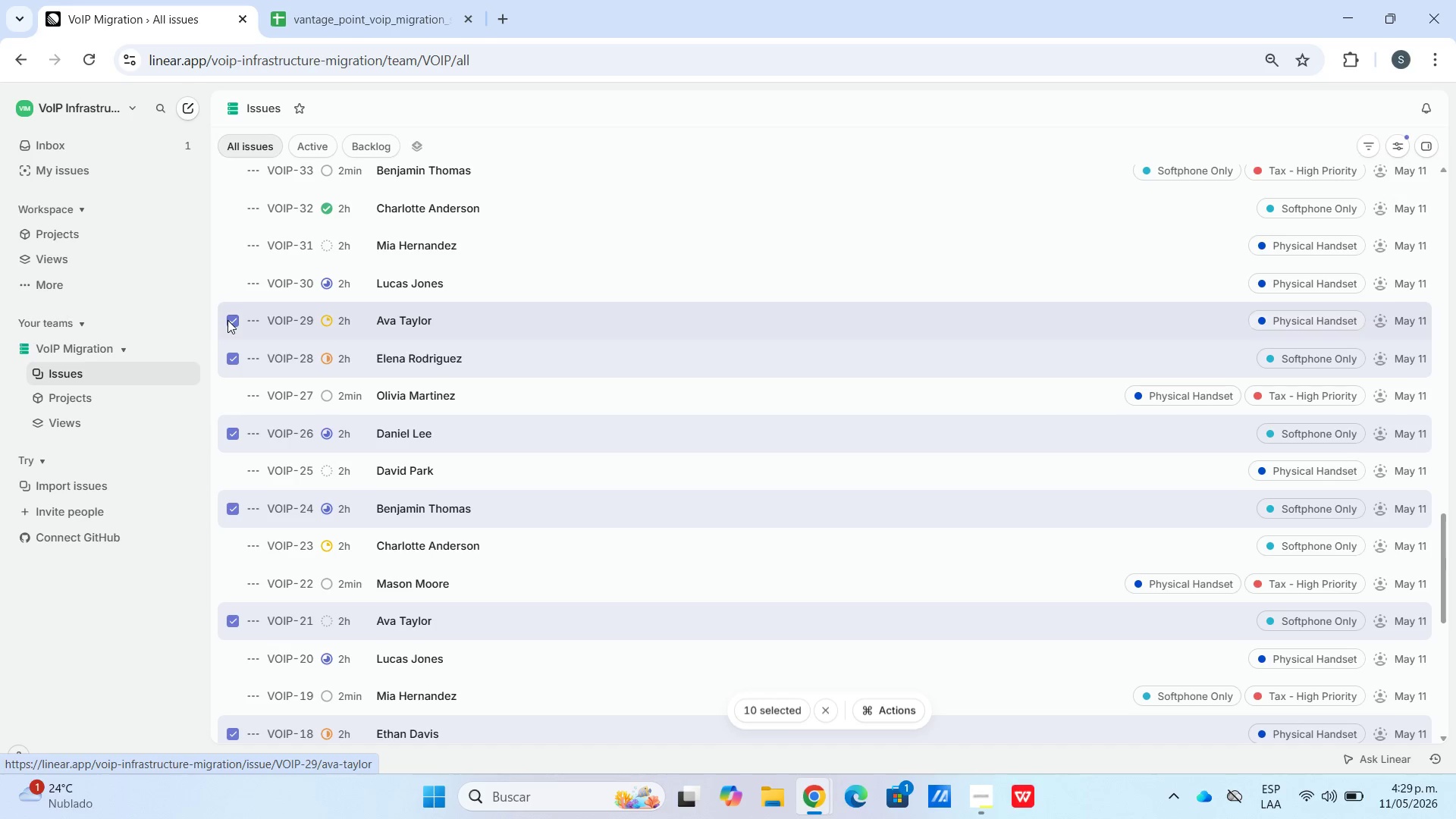 
wait(5.61)
 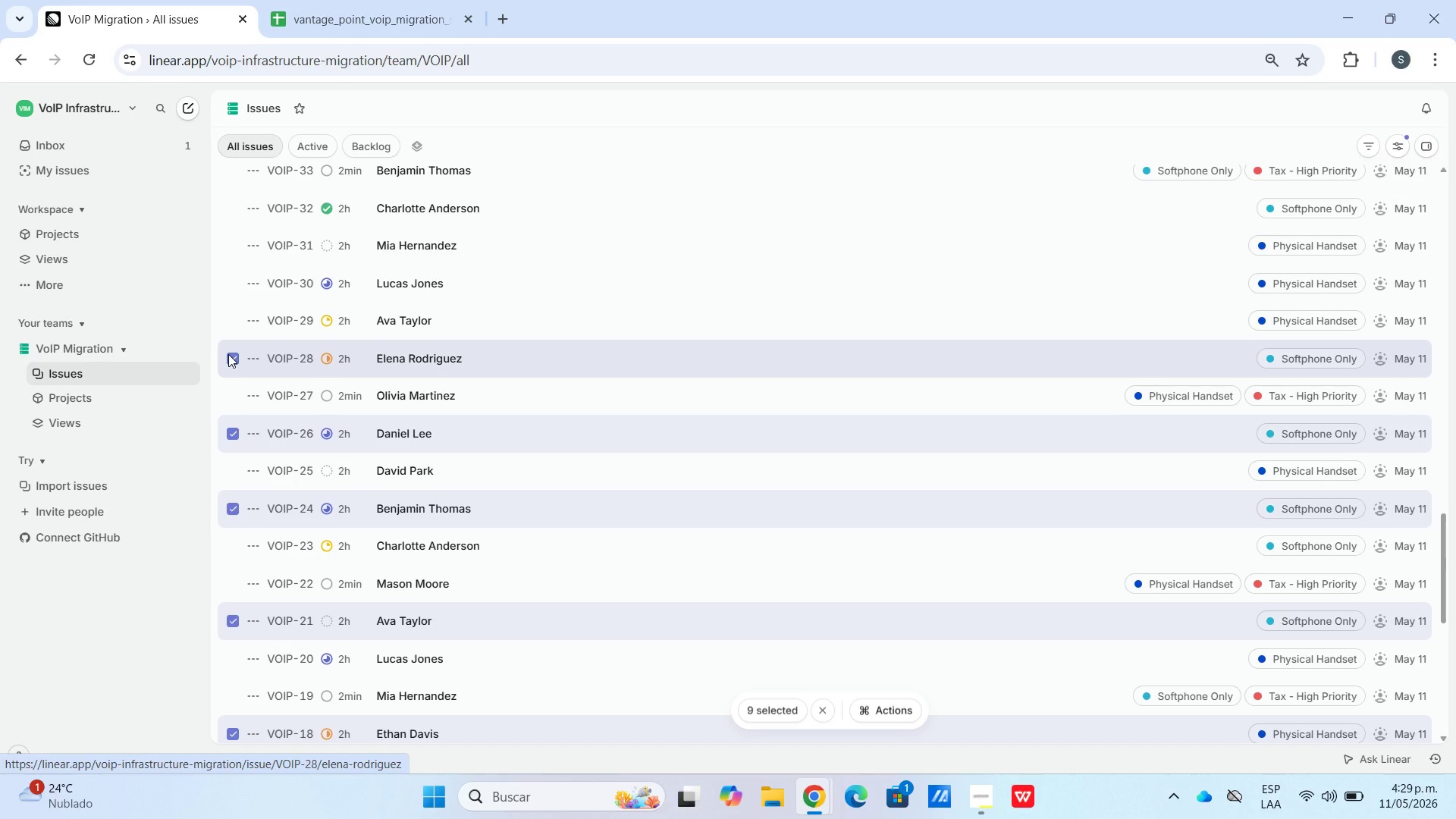 
scroll: coordinate [332, 366], scroll_direction: up, amount: 3.0
 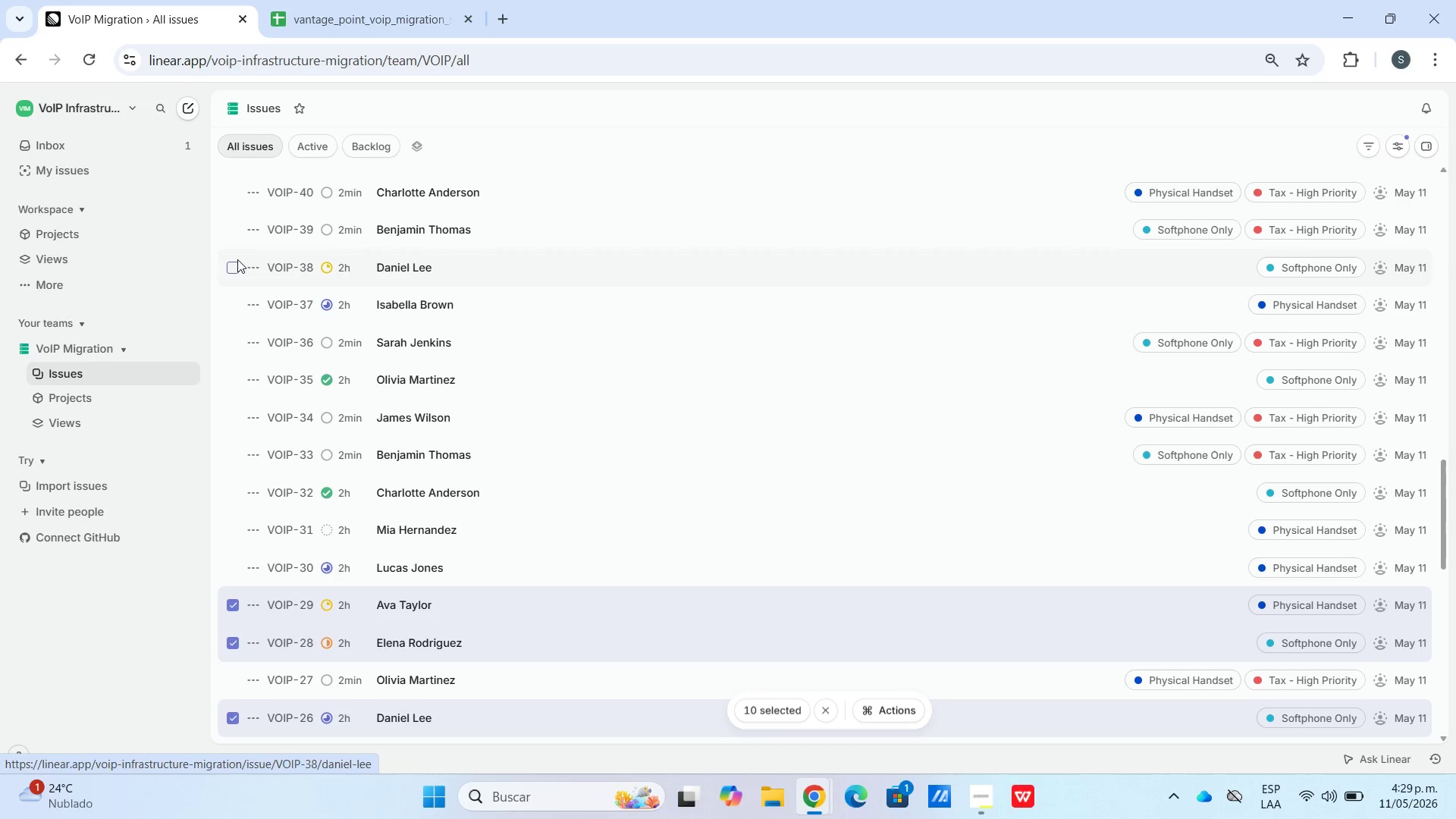 
left_click([228, 271])
 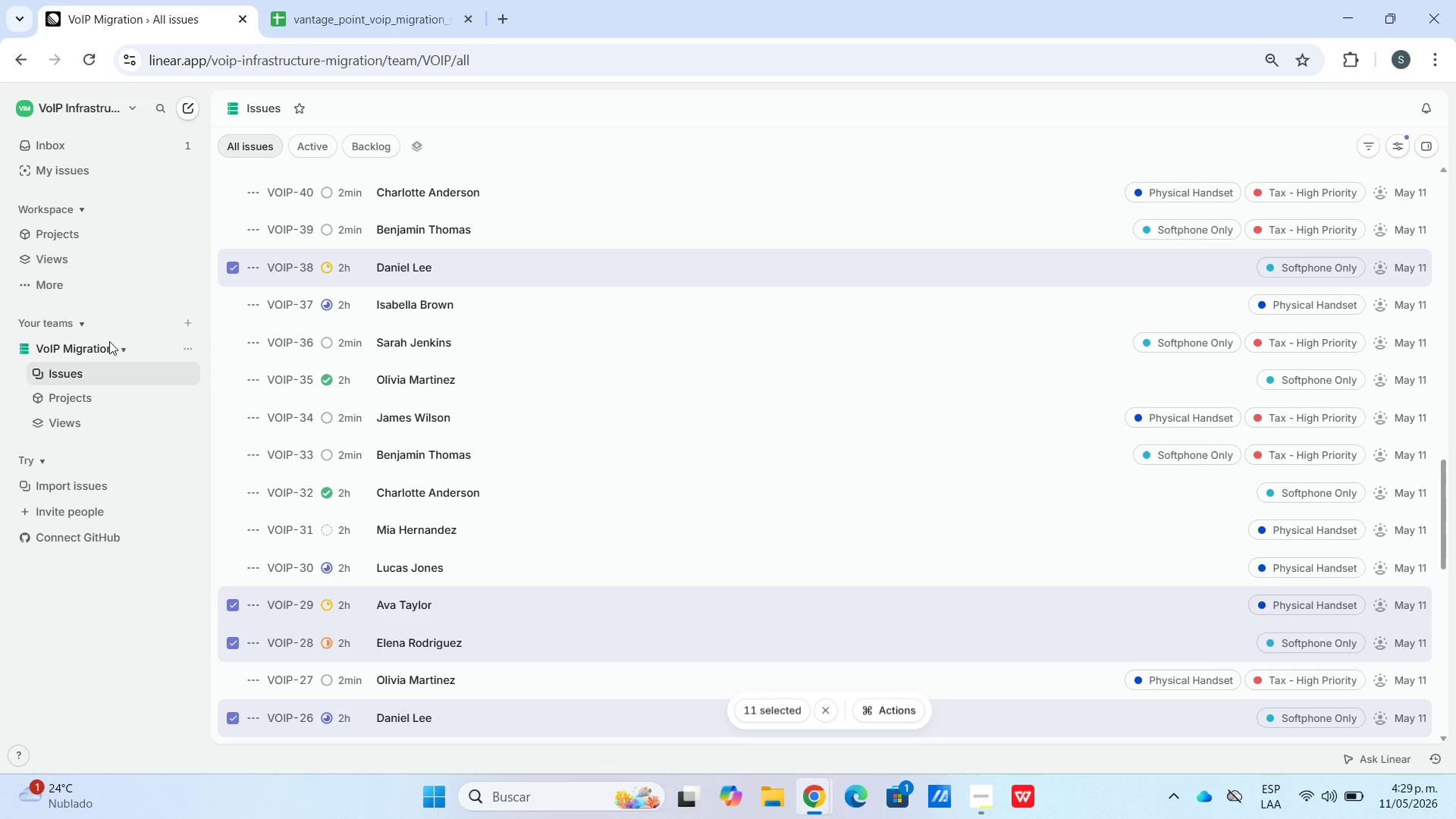 
scroll: coordinate [277, 347], scroll_direction: up, amount: 4.0
 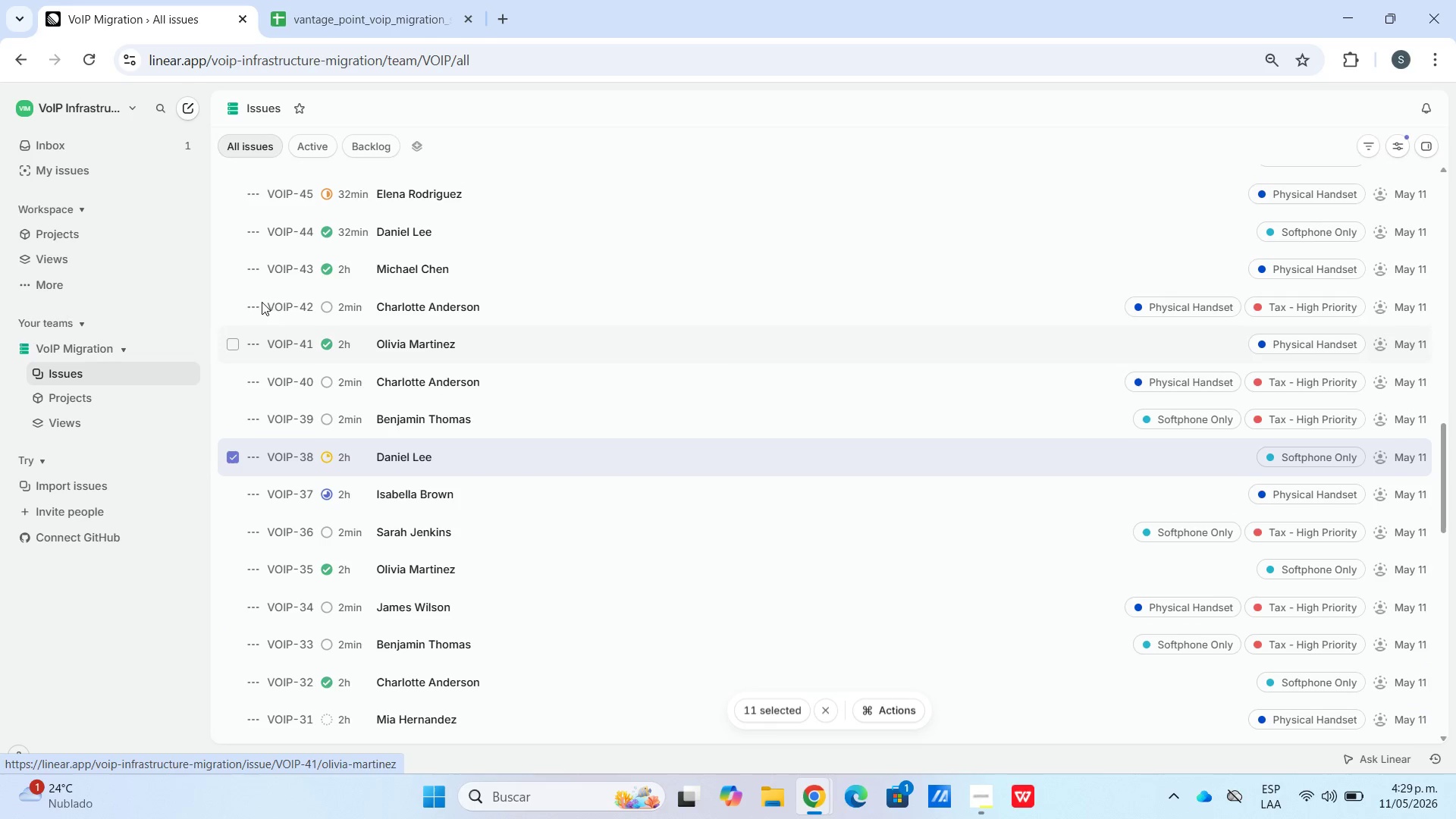 
left_click([227, 228])
 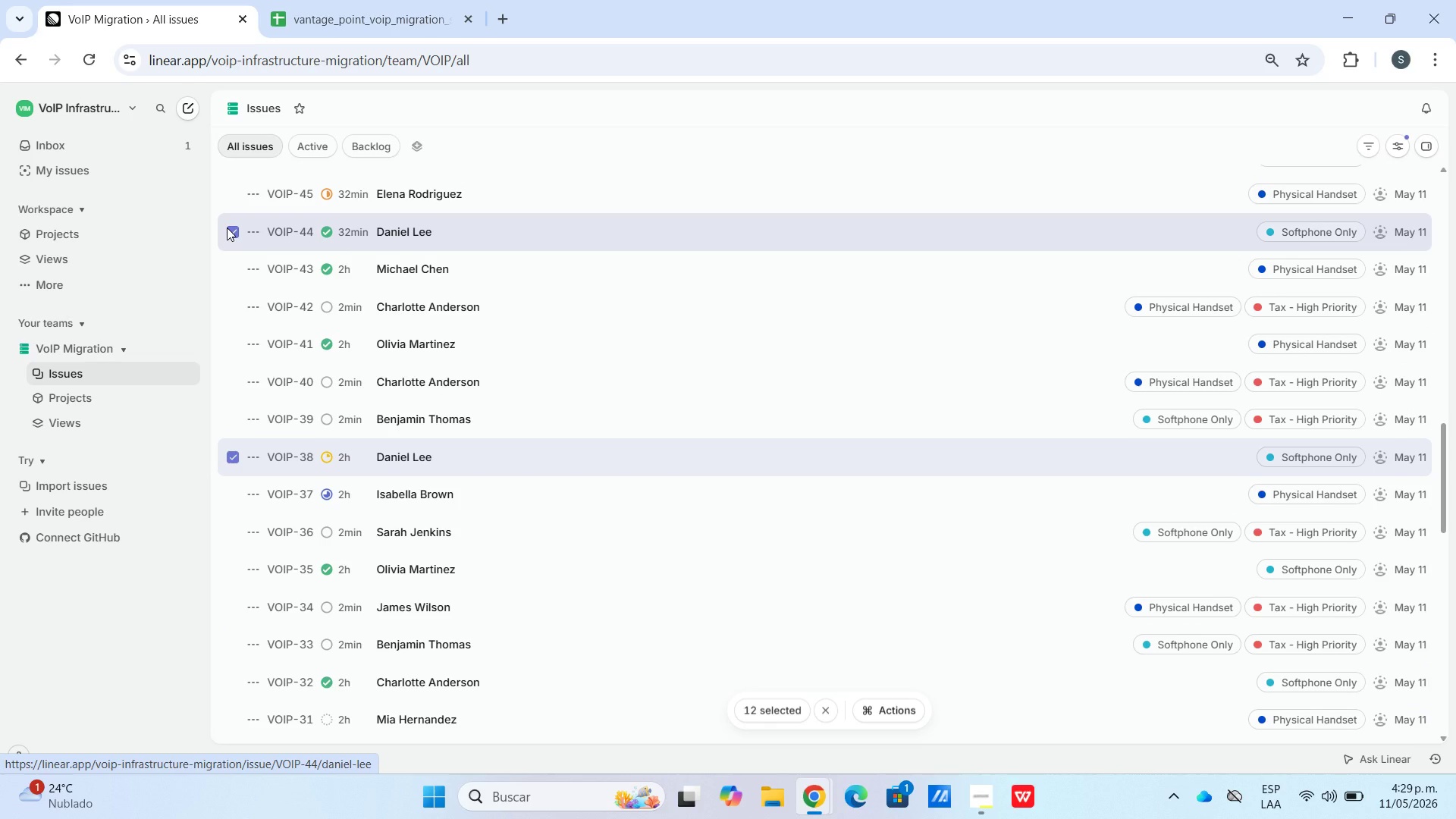 
left_click([244, 277])
 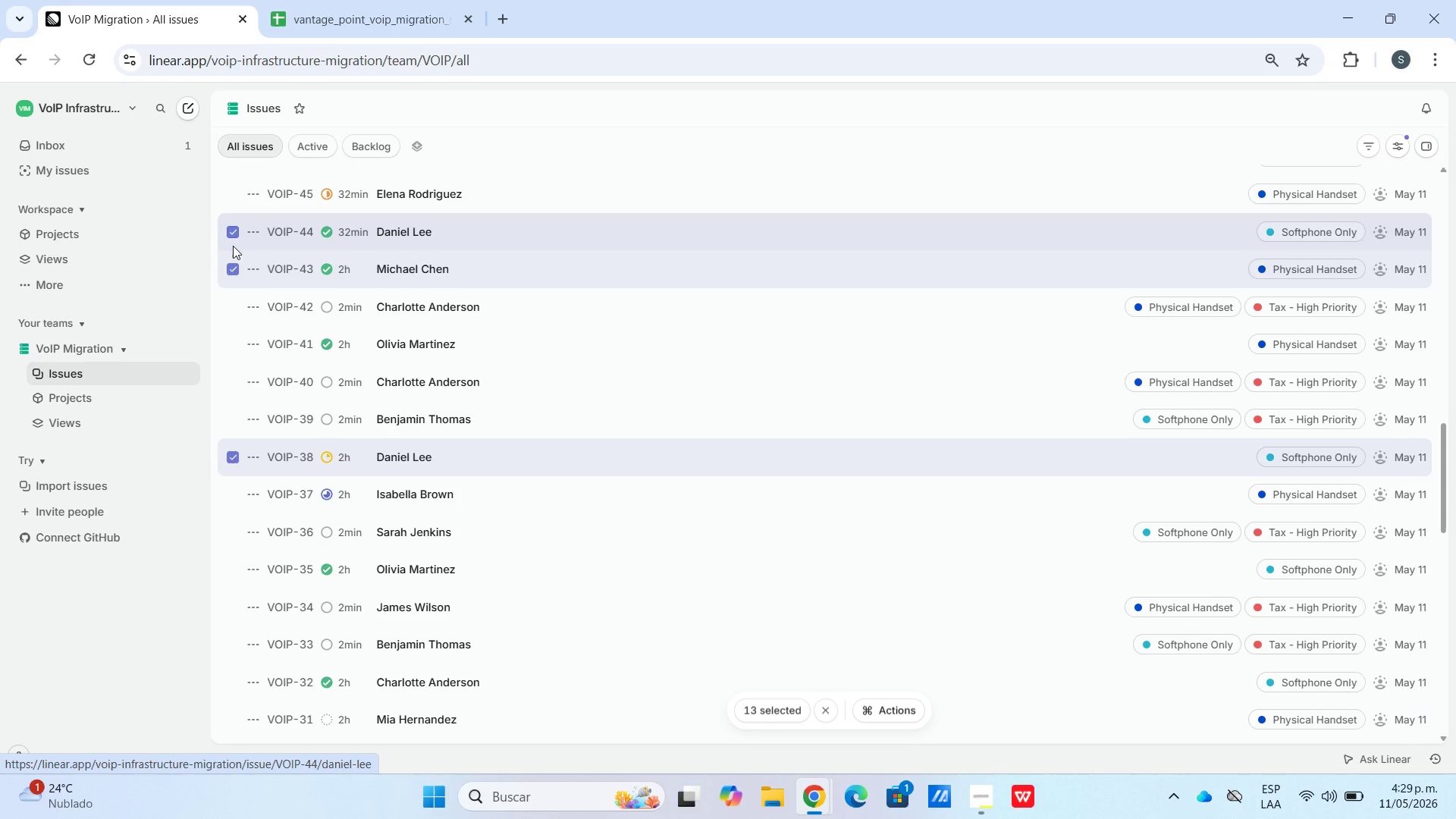 
left_click([229, 236])
 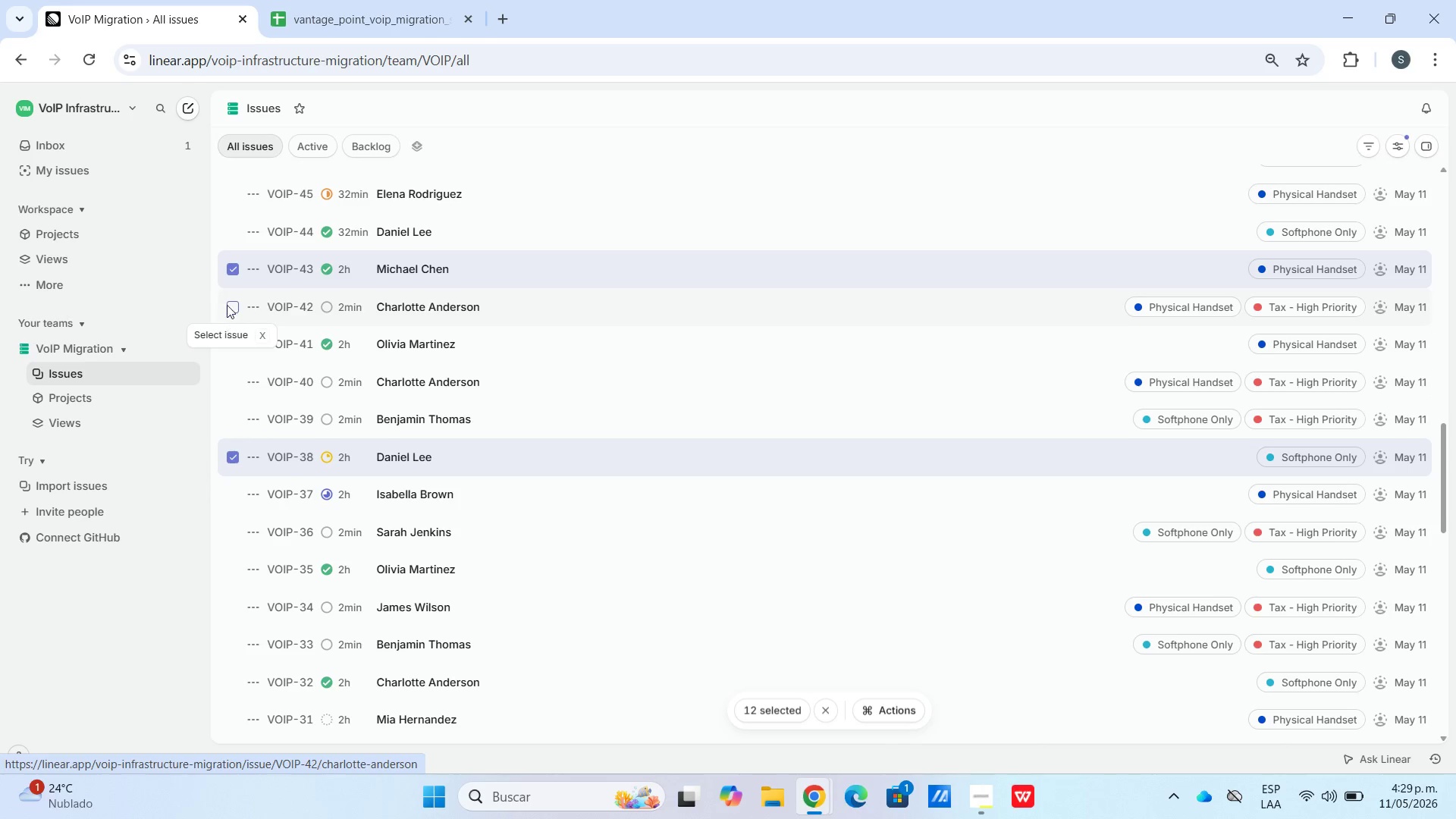 
wait(7.48)
 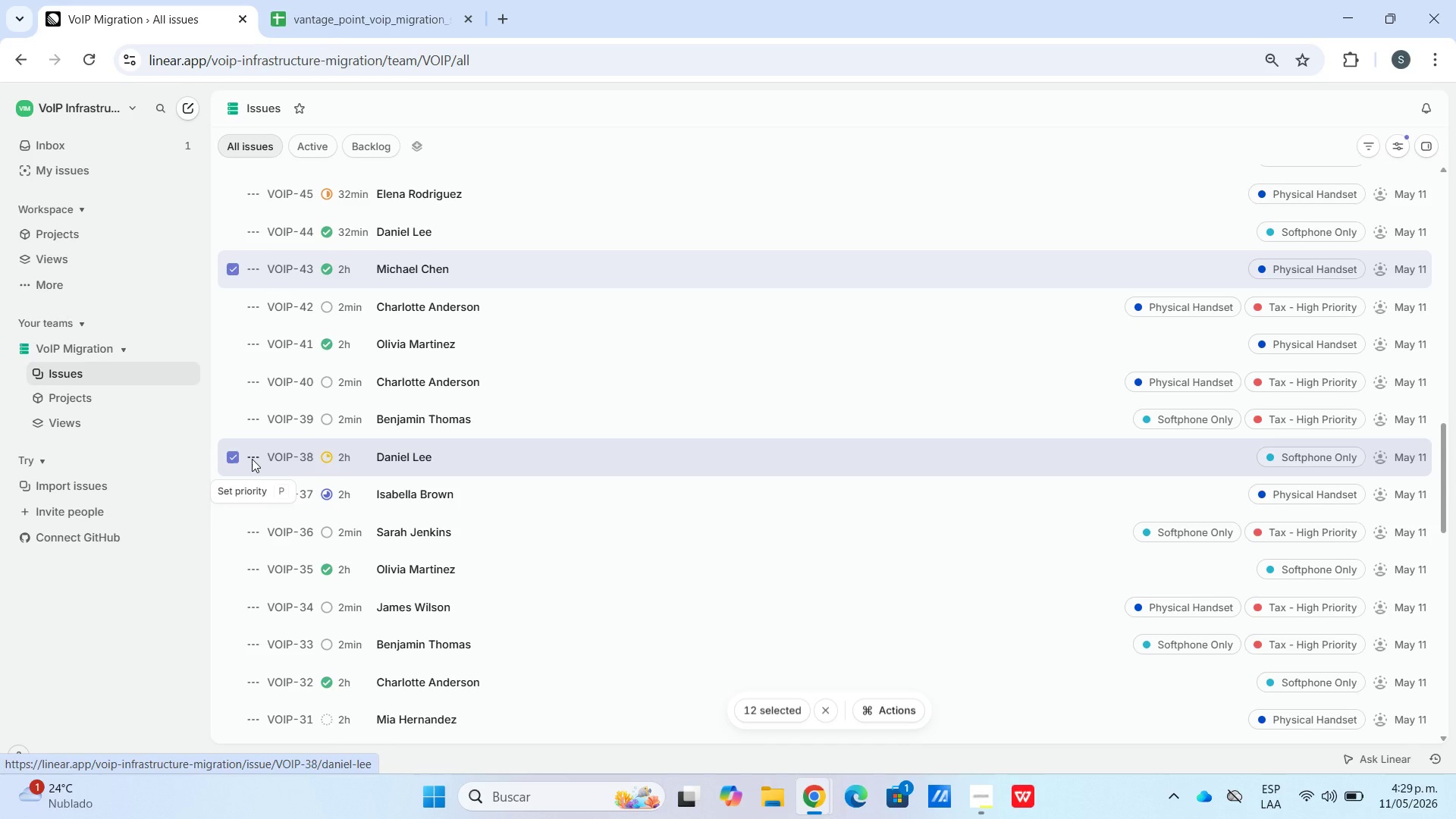 
left_click([240, 229])
 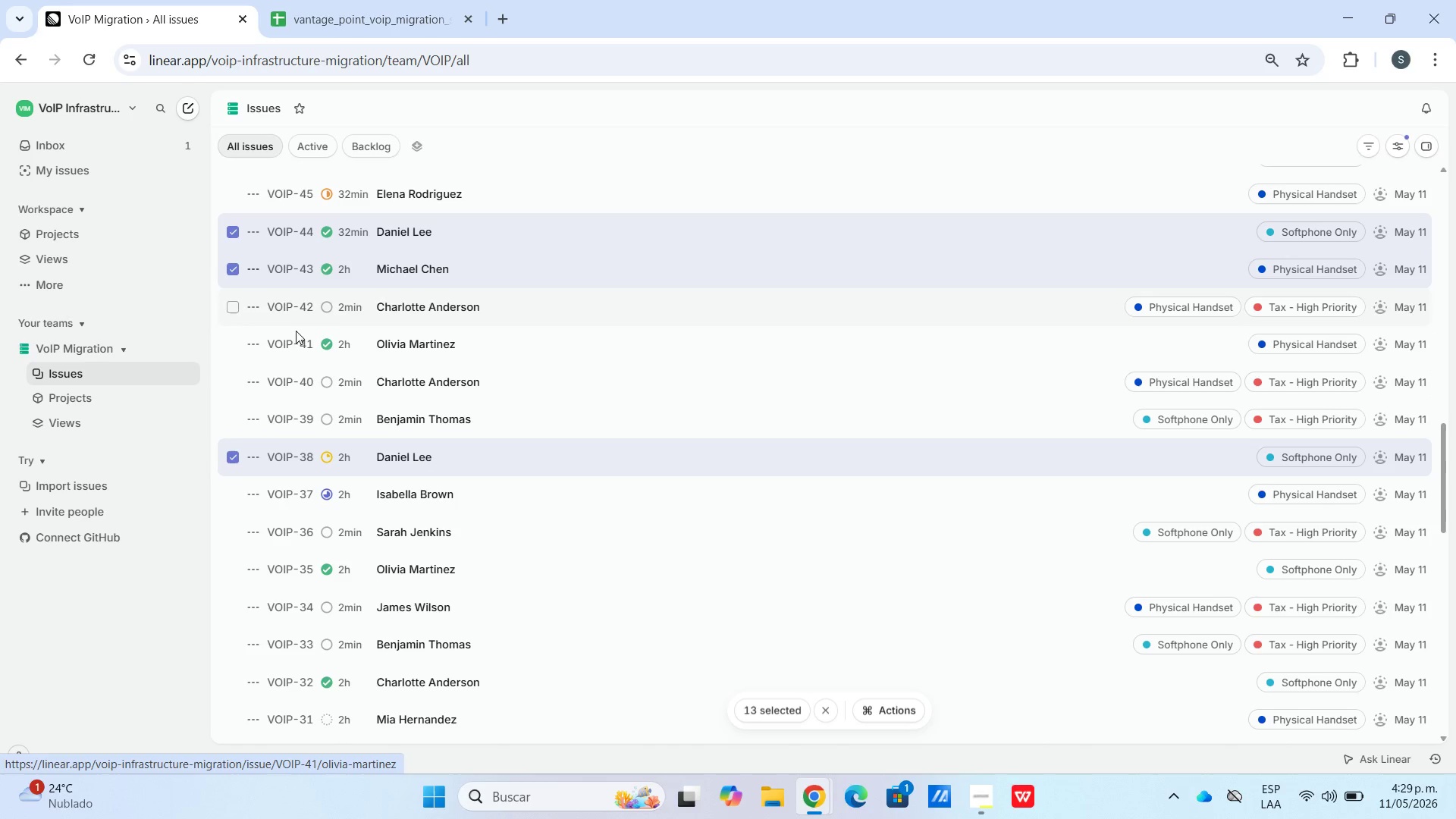 
scroll: coordinate [298, 334], scroll_direction: up, amount: 3.0
 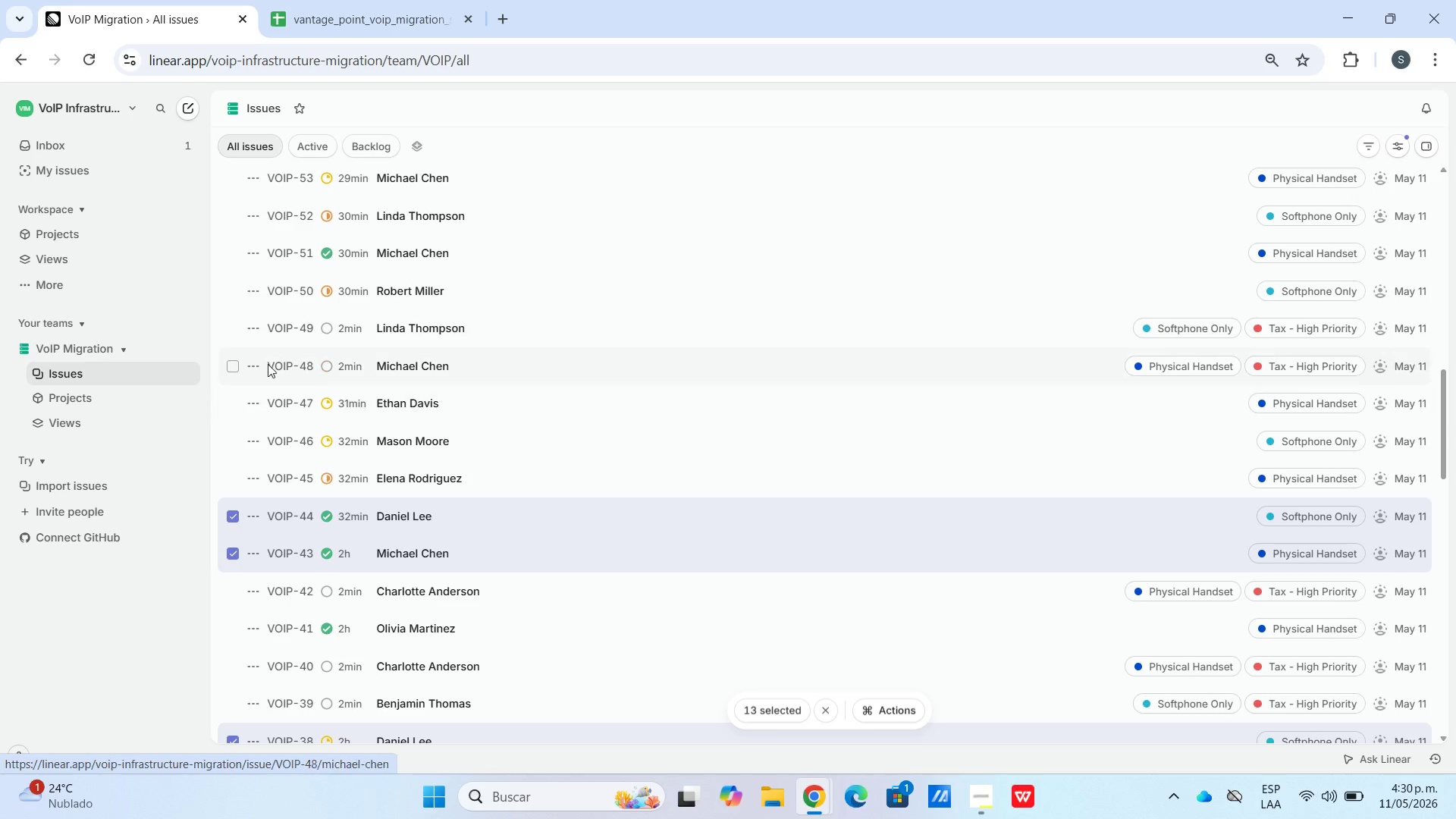 
wait(8.95)
 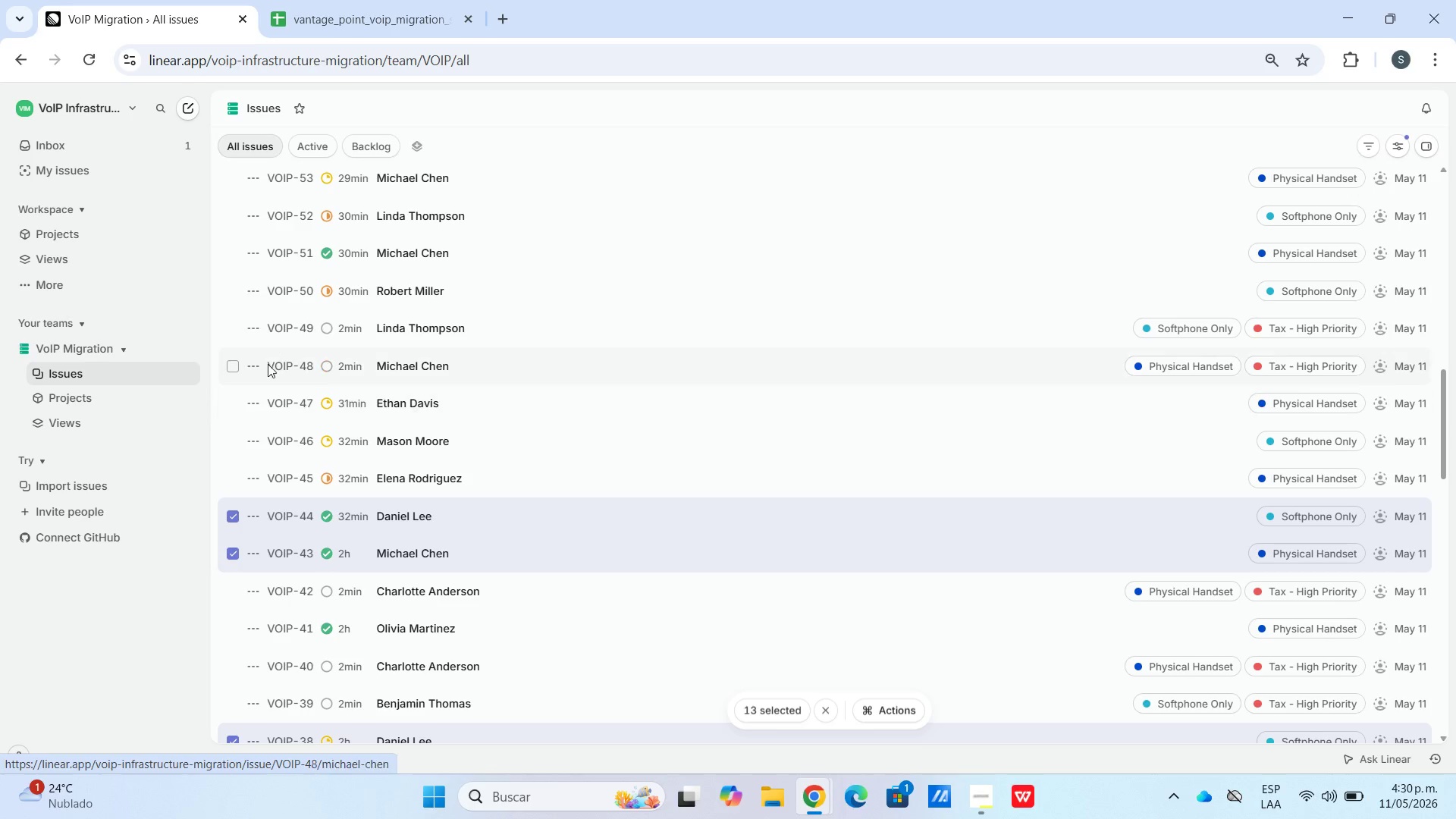 
left_click([237, 179])
 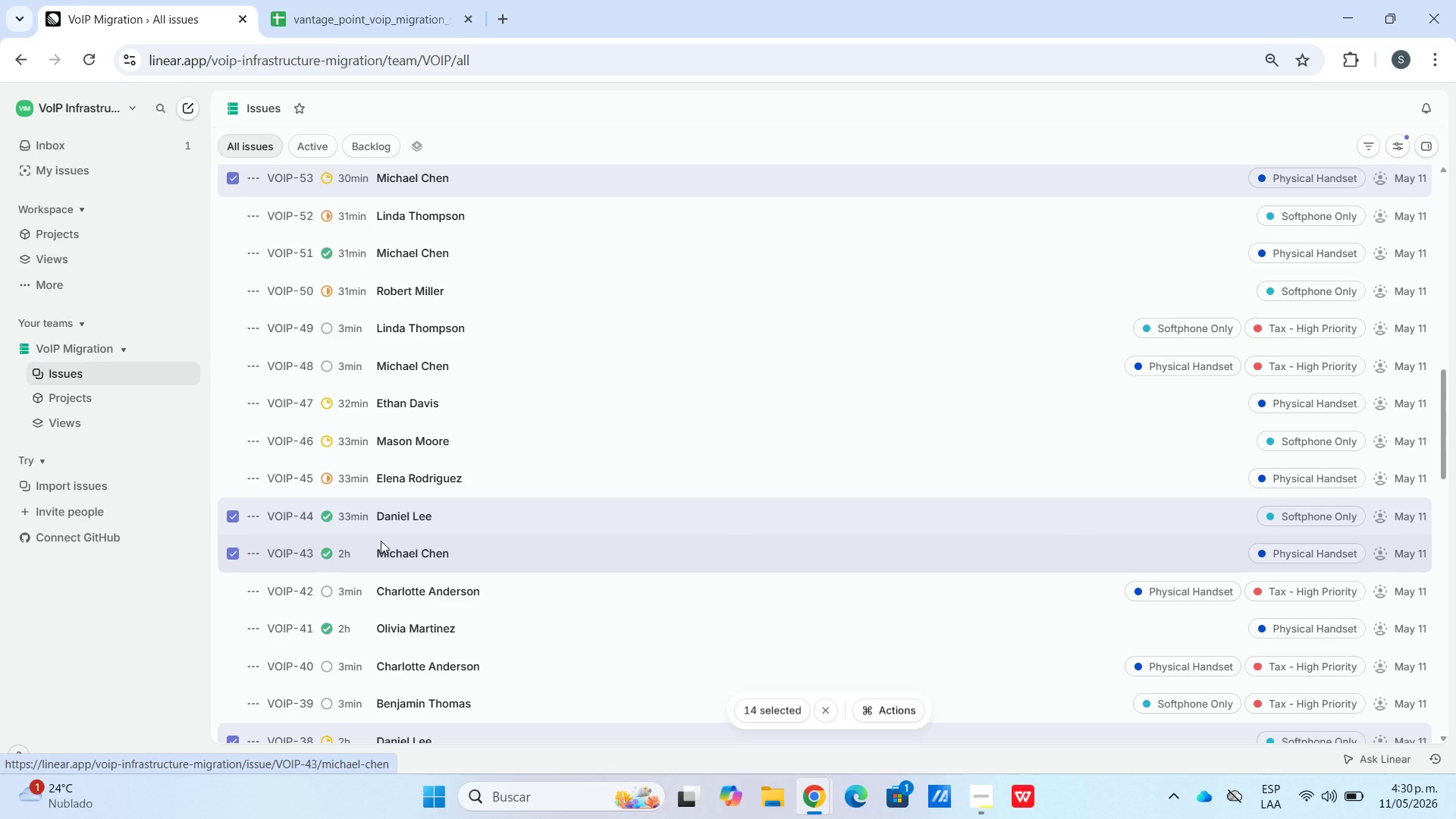 
scroll: coordinate [387, 531], scroll_direction: up, amount: 2.0
 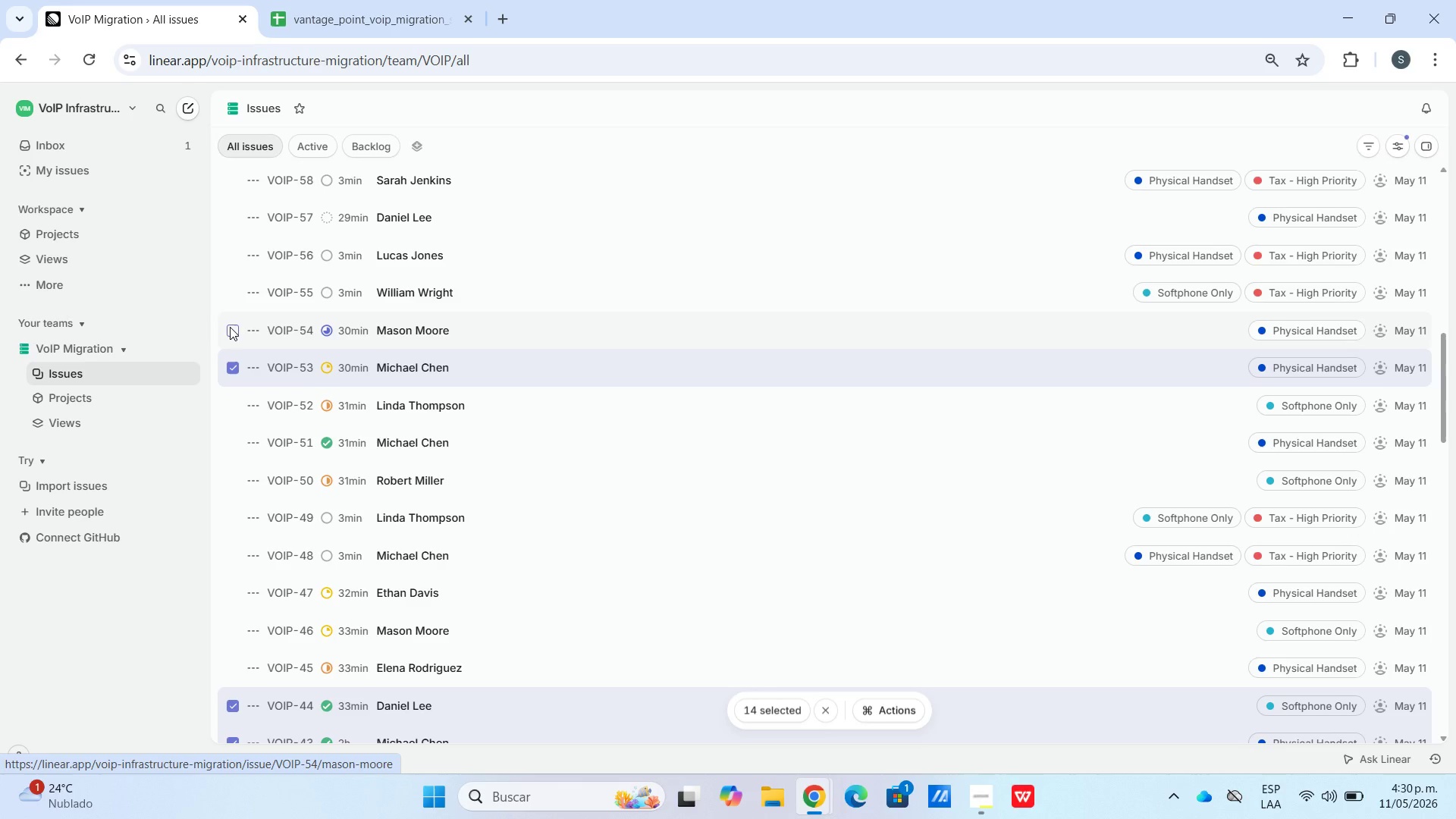 
left_click([228, 327])
 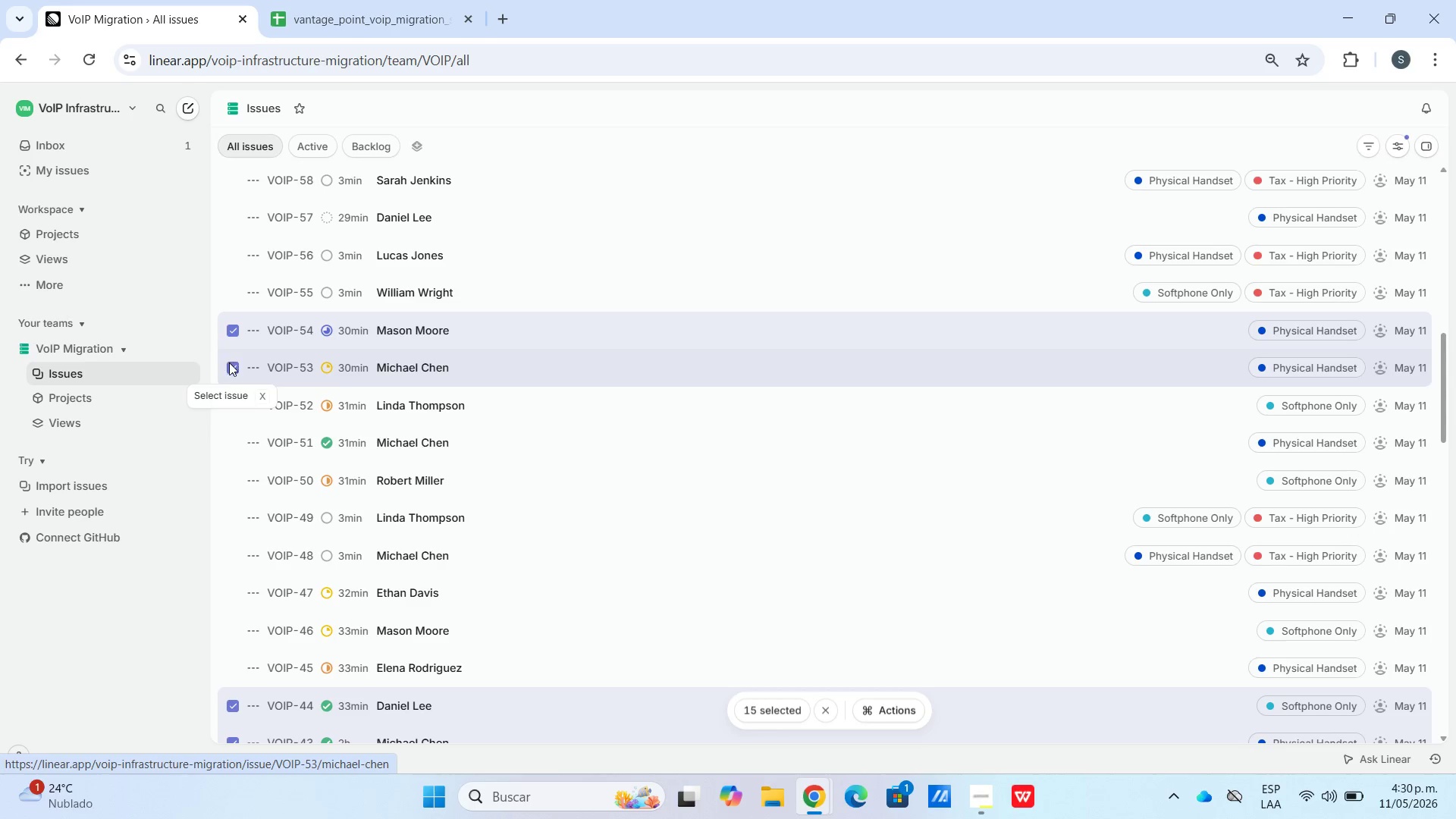 
scroll: coordinate [265, 408], scroll_direction: up, amount: 3.0
 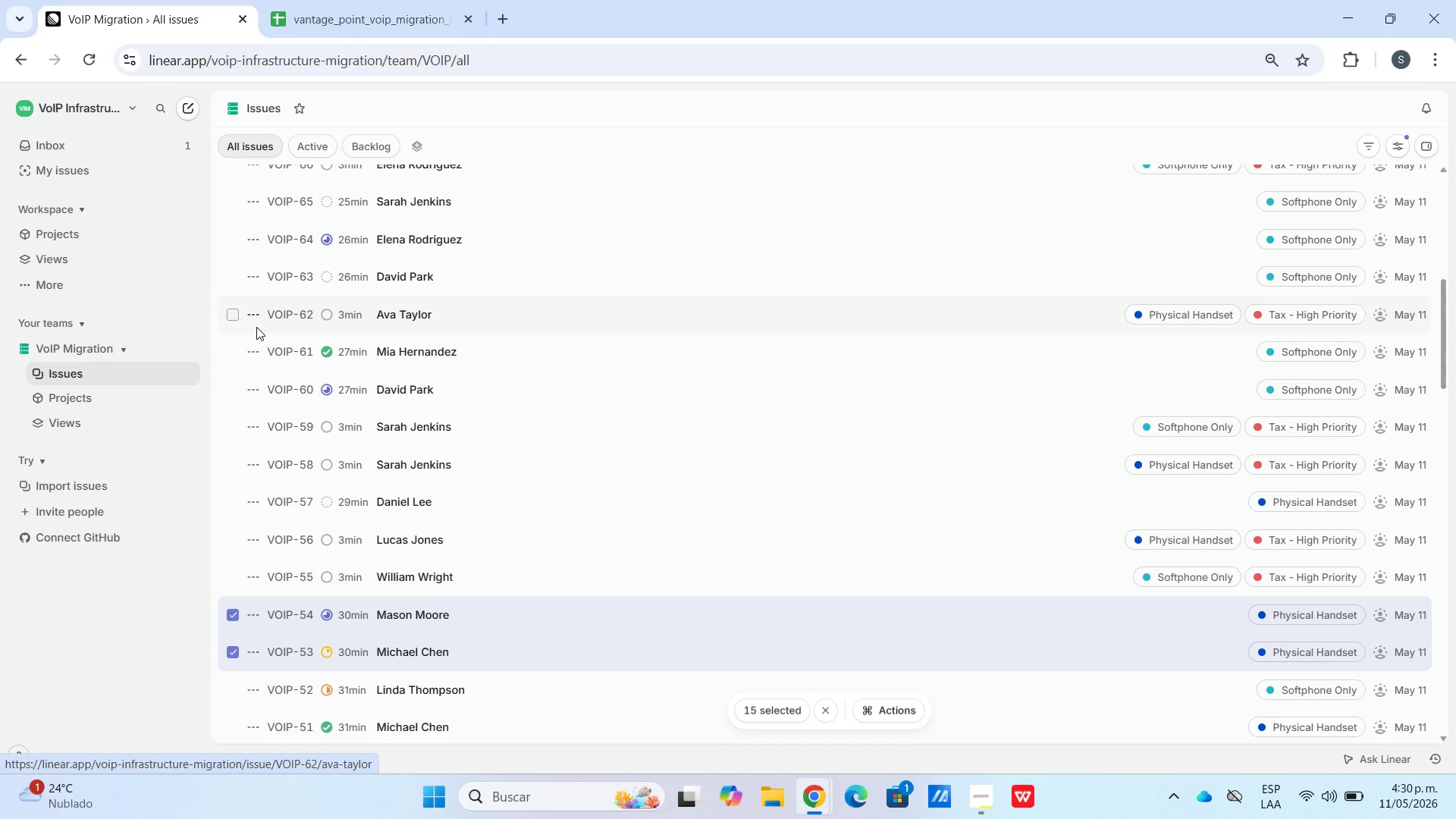 
left_click([231, 275])
 